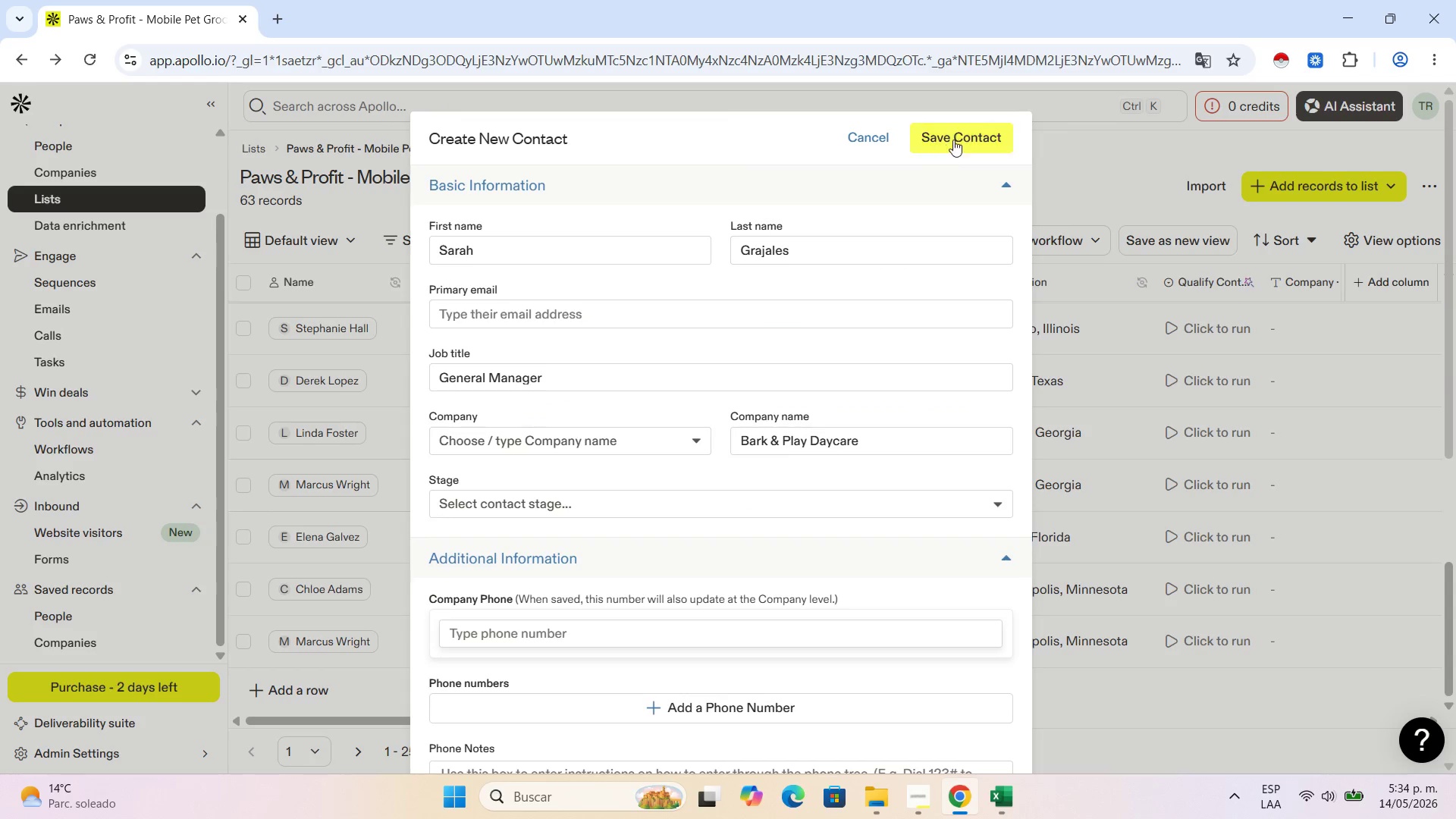 
left_click([958, 132])
 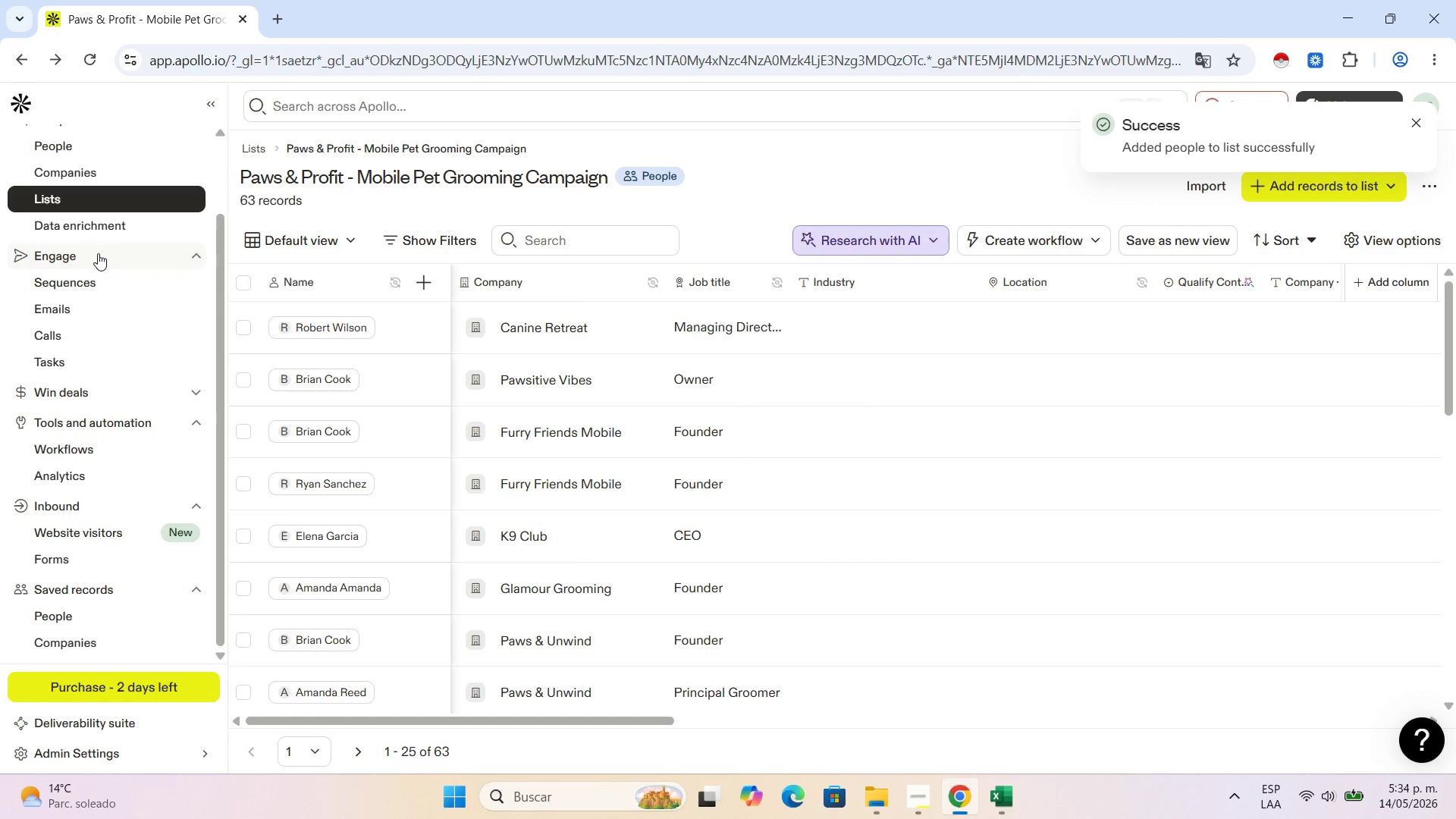 
wait(5.45)
 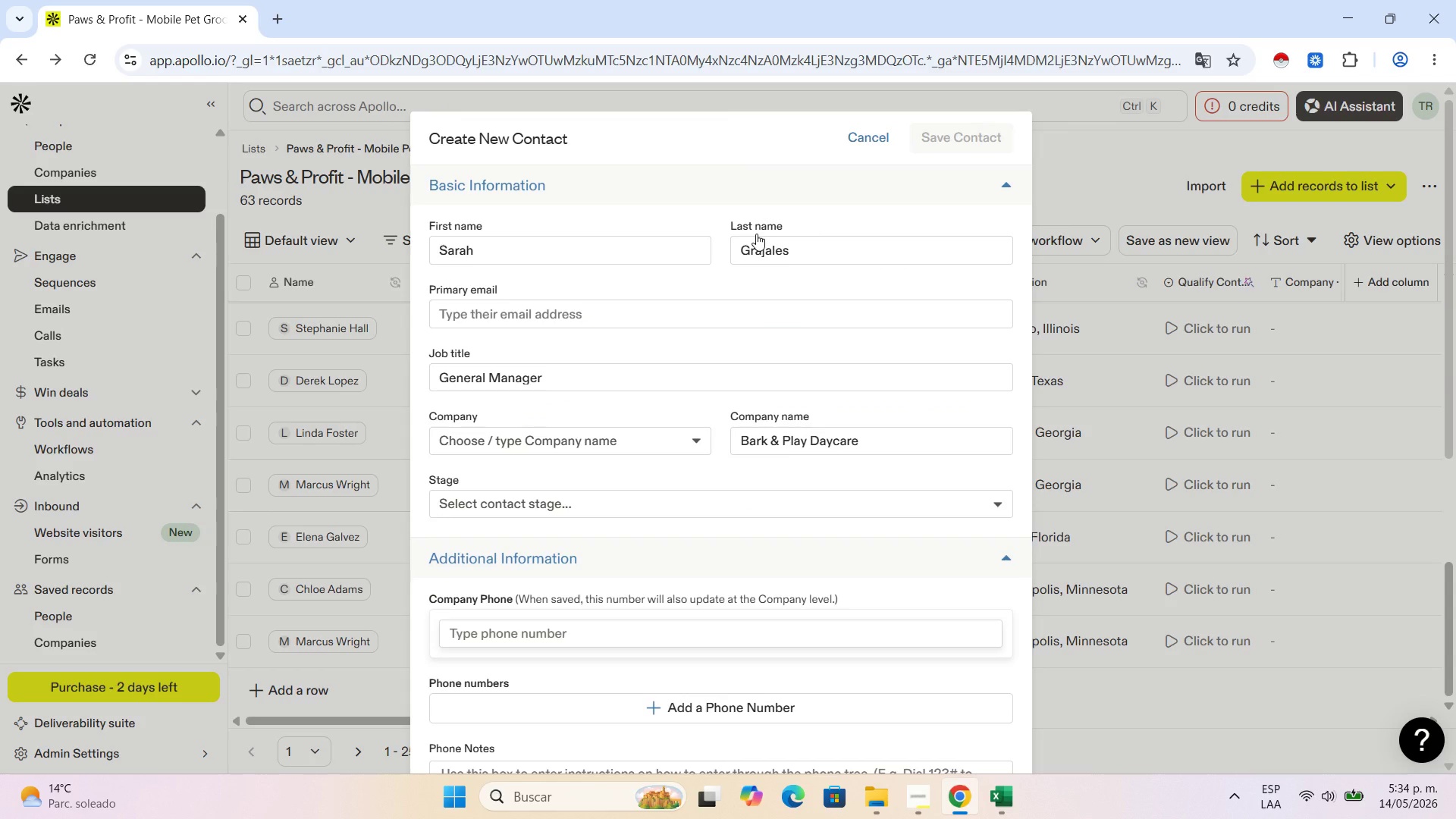 
scroll: coordinate [410, 406], scroll_direction: down, amount: 15.0
 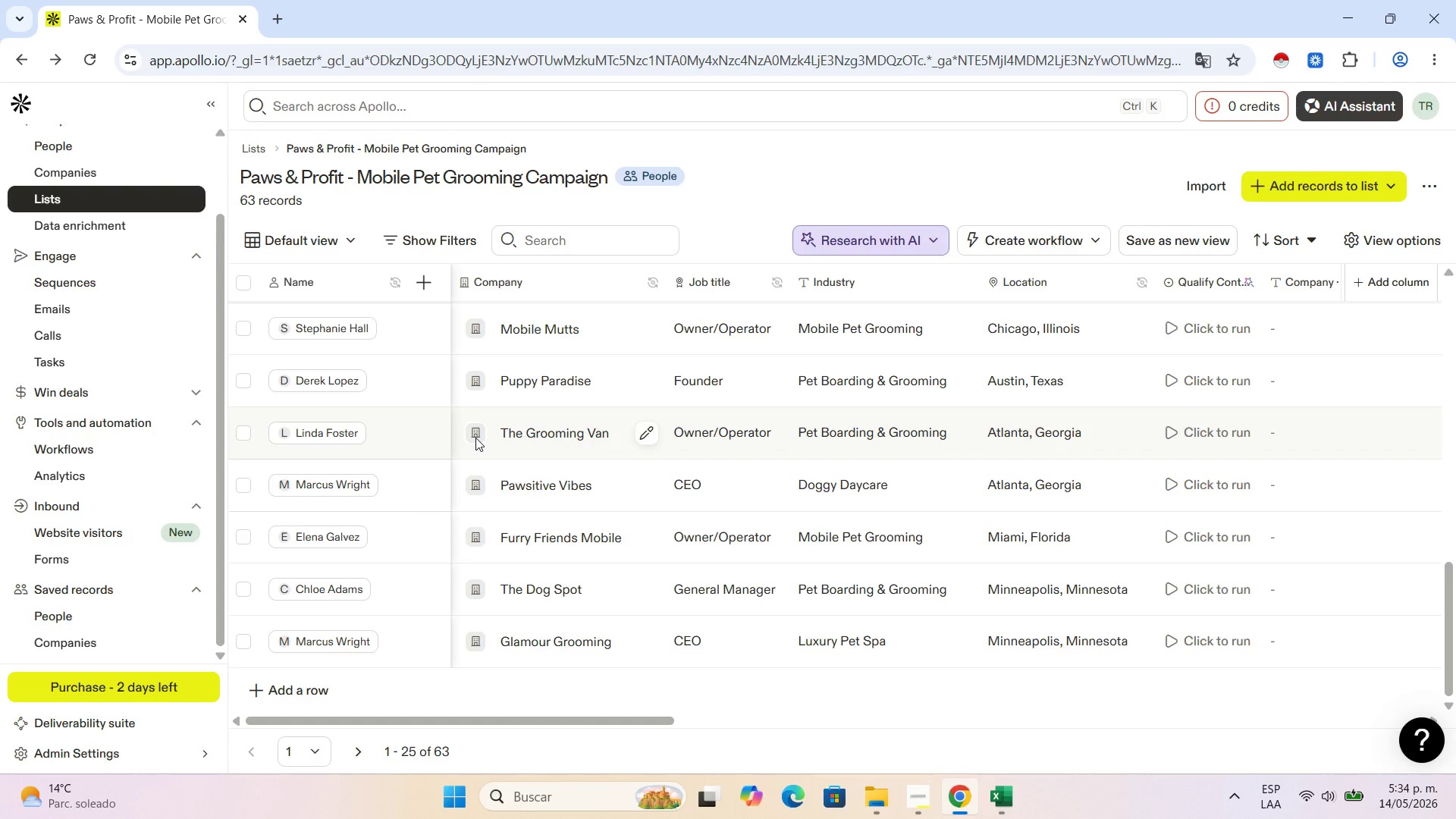 
wait(5.49)
 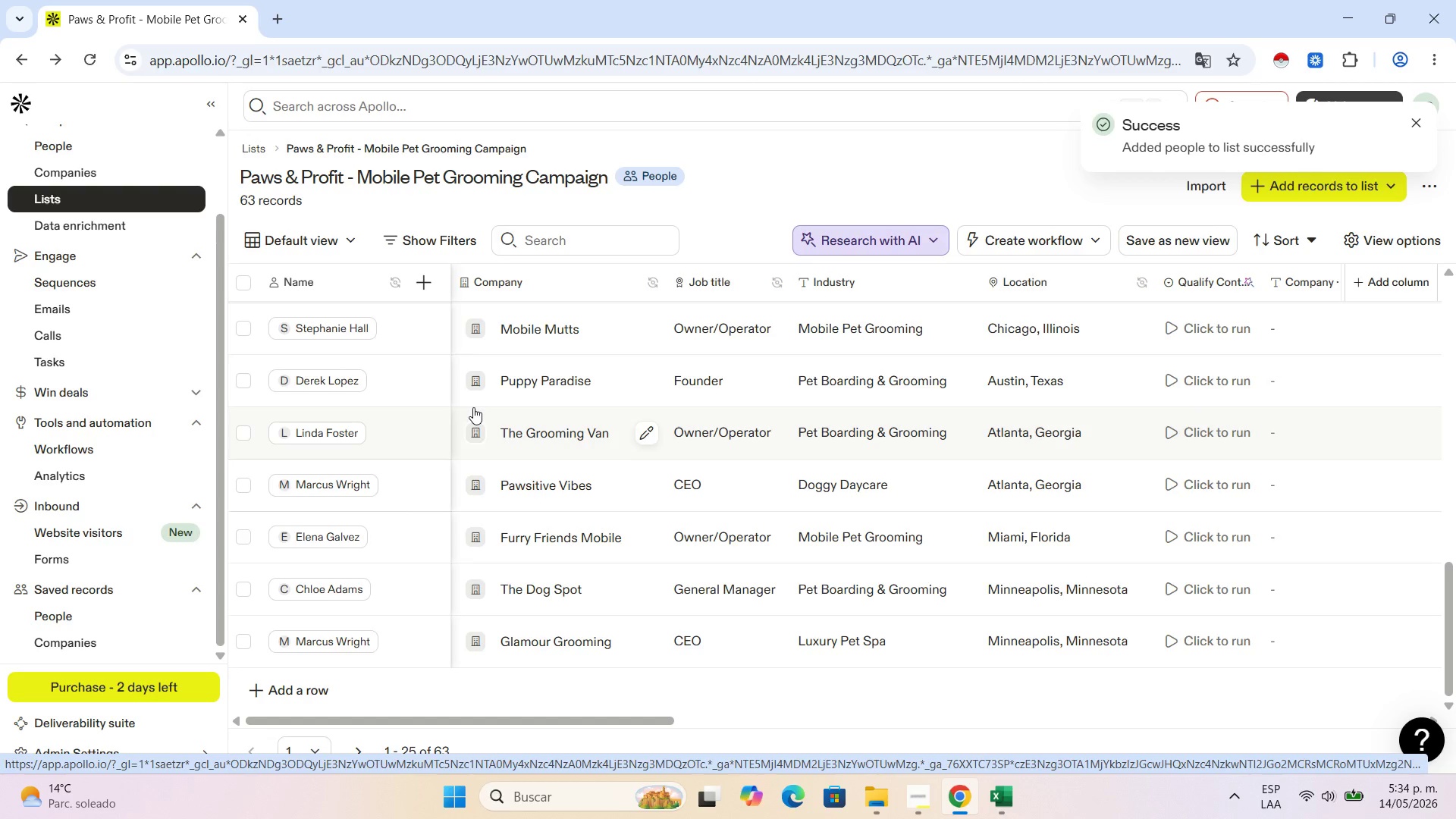 
scroll: coordinate [441, 585], scroll_direction: down, amount: 5.0
 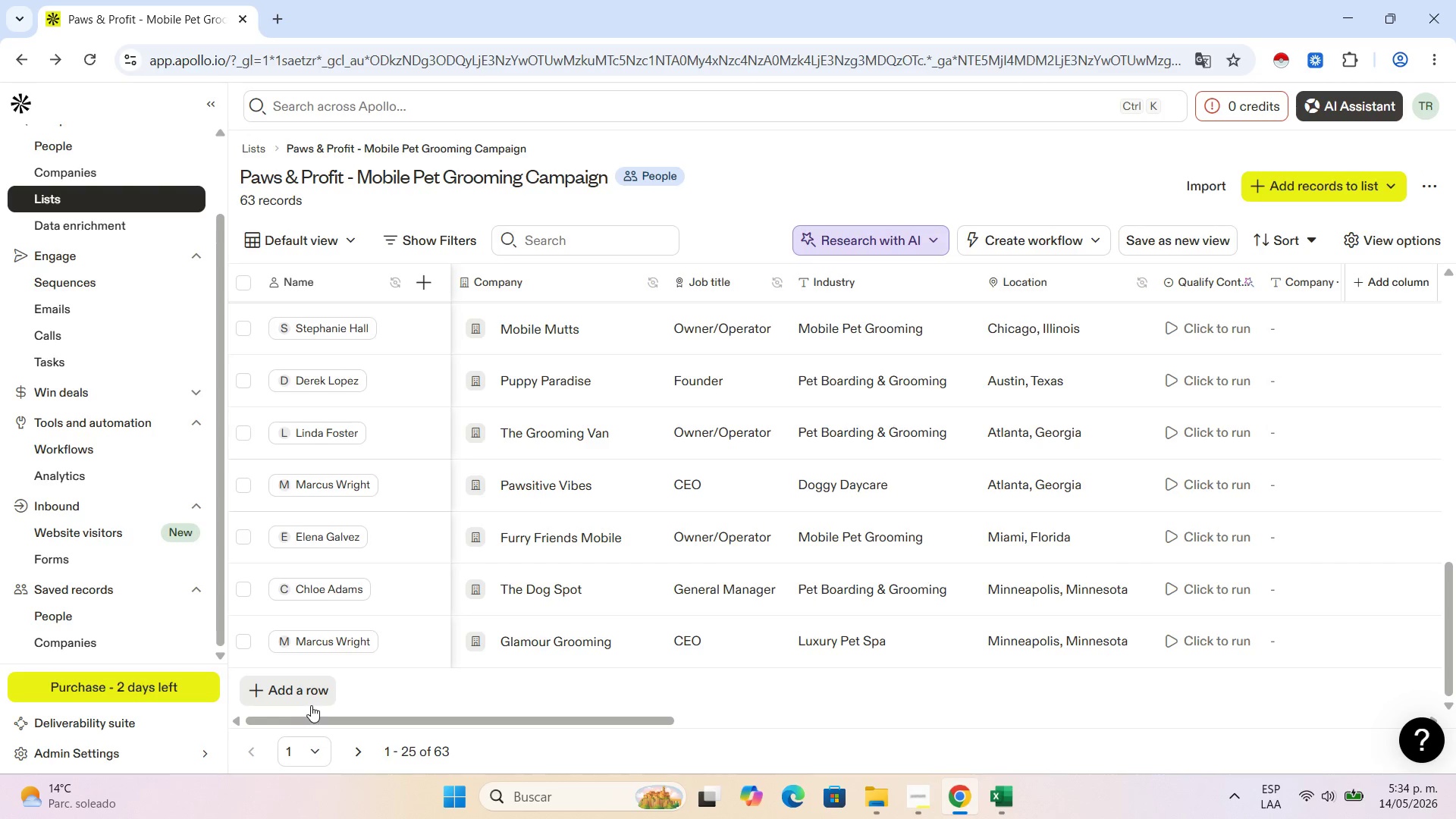 
left_click([318, 692])
 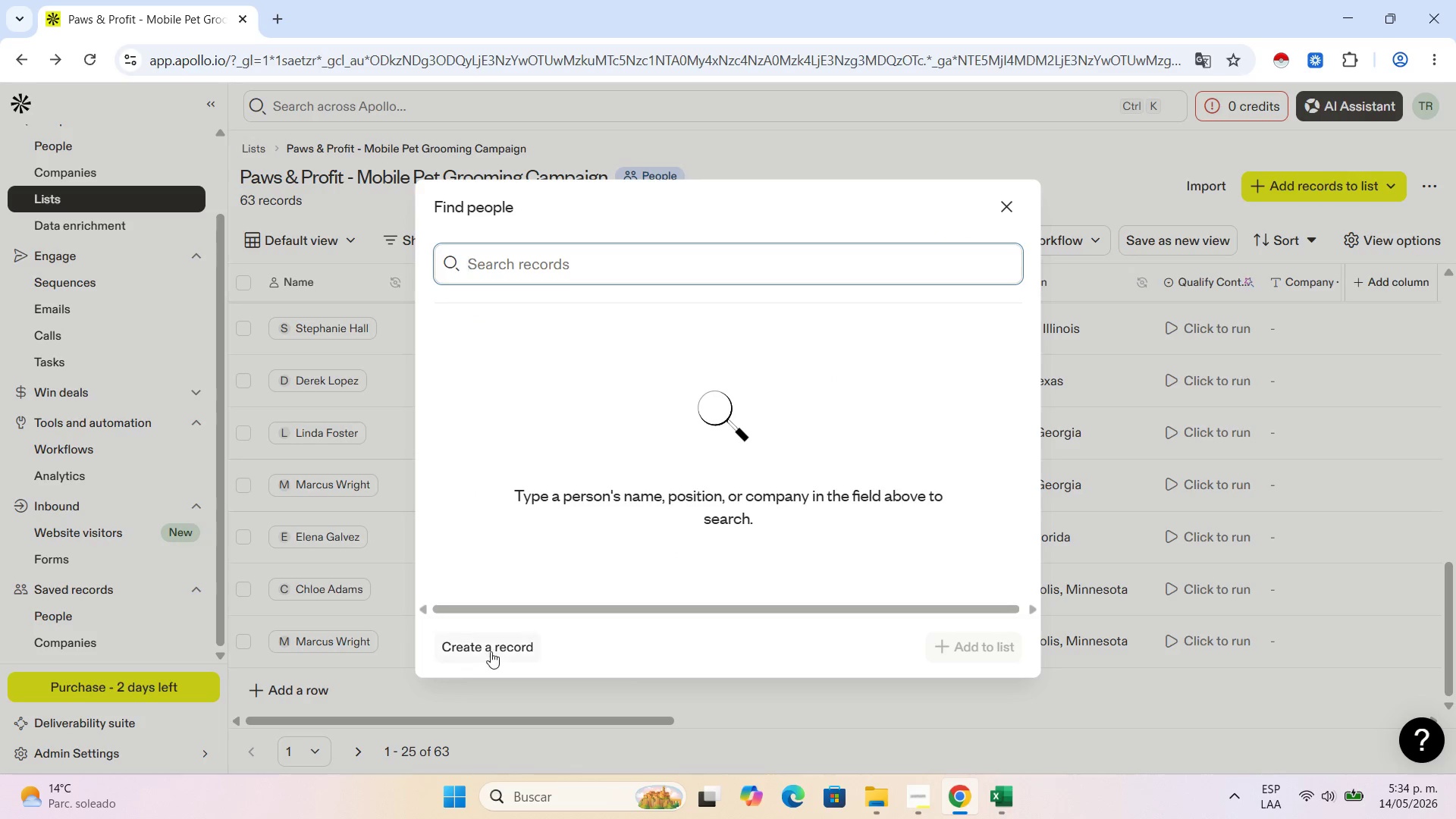 
left_click([469, 646])
 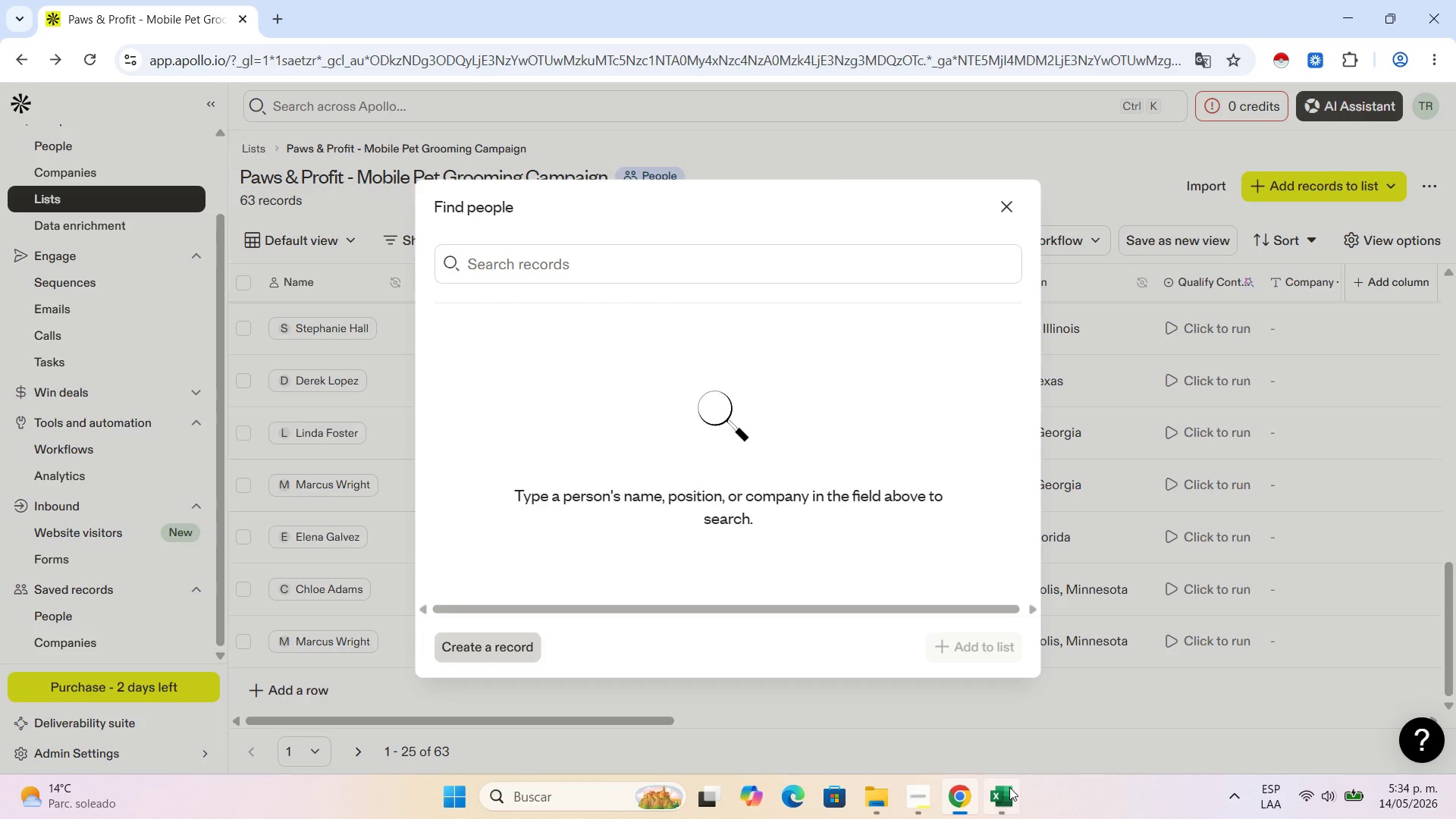 
left_click([1009, 789])
 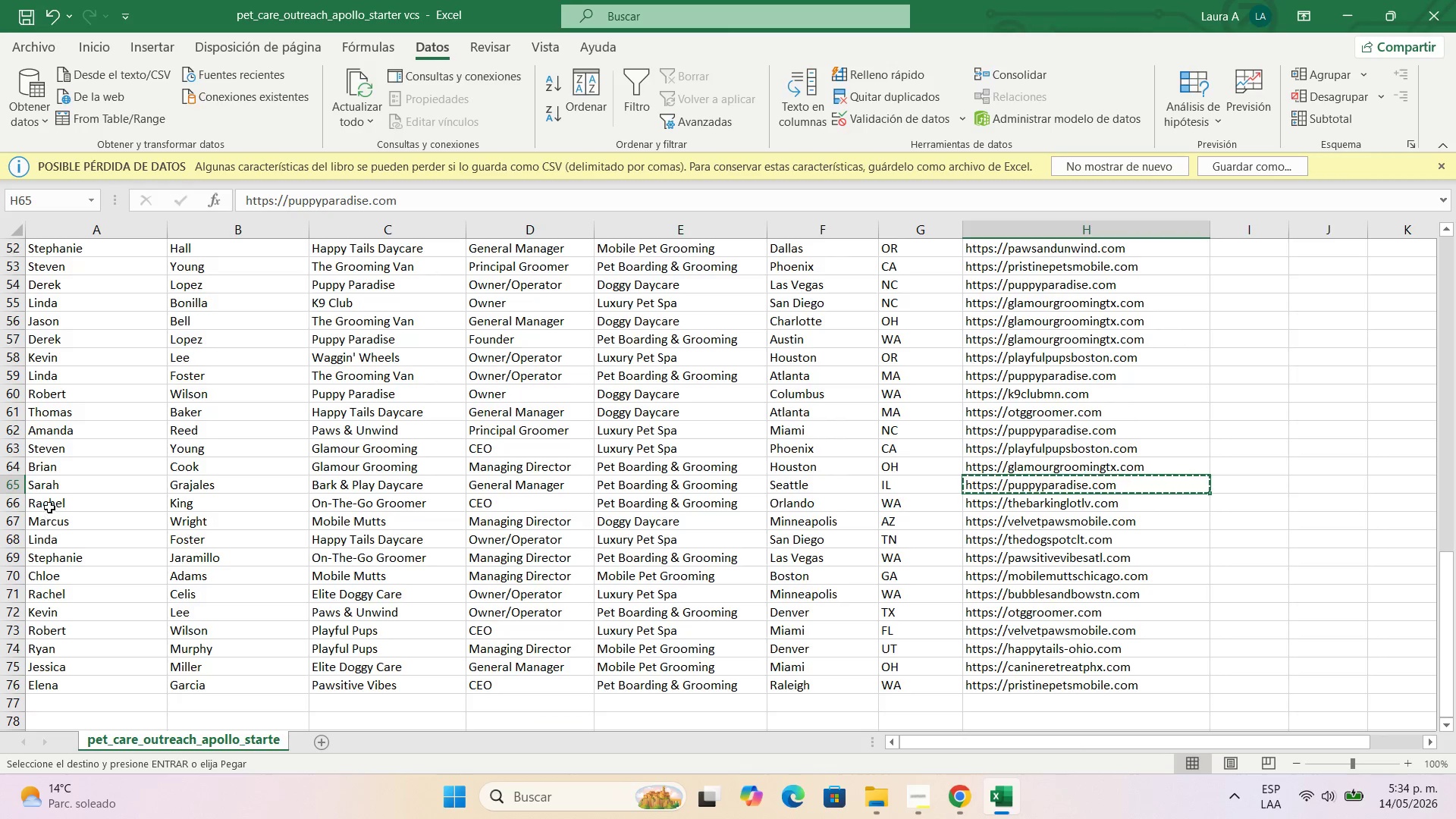 
left_click([56, 507])
 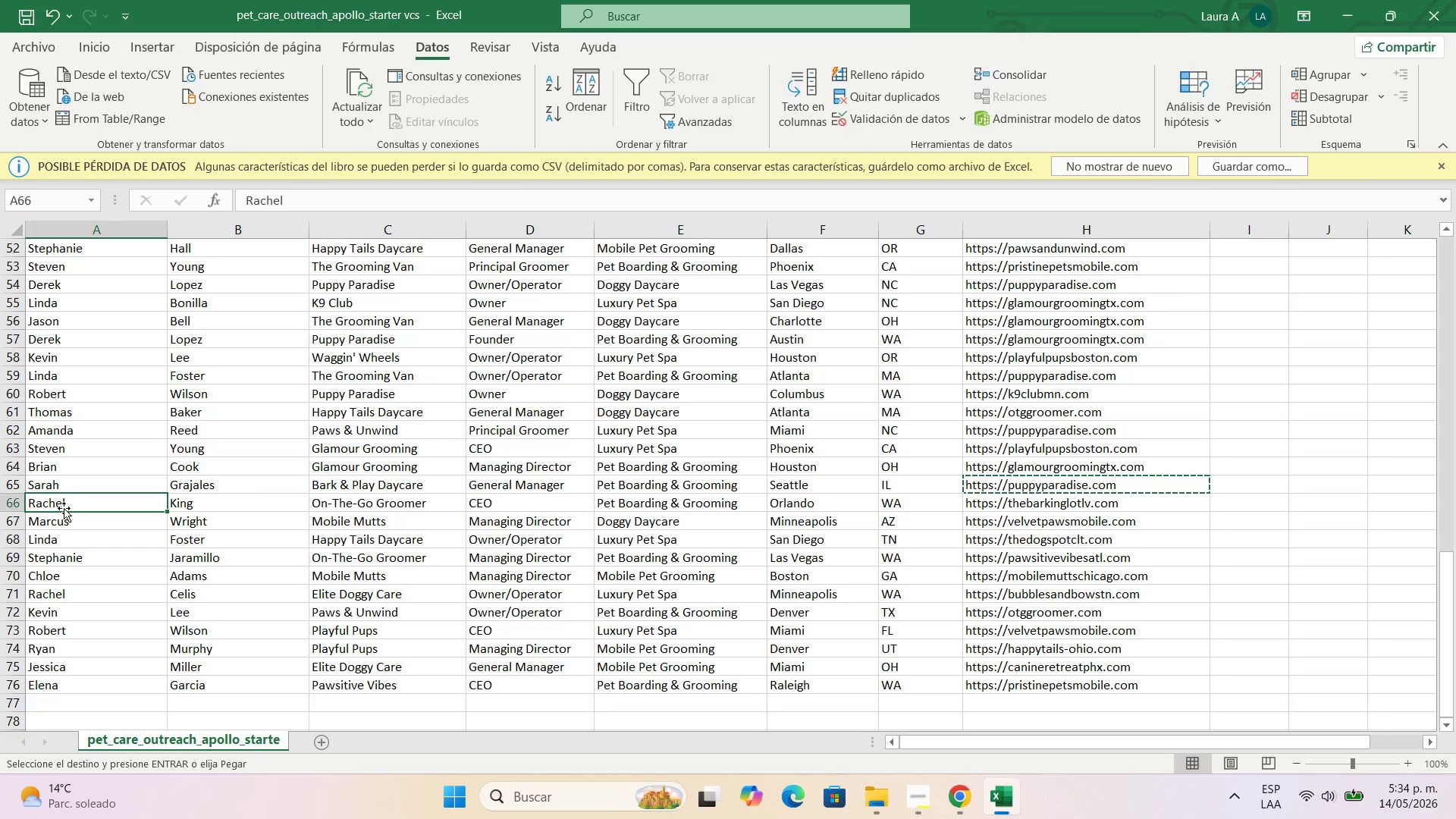 
key(Control+C)
 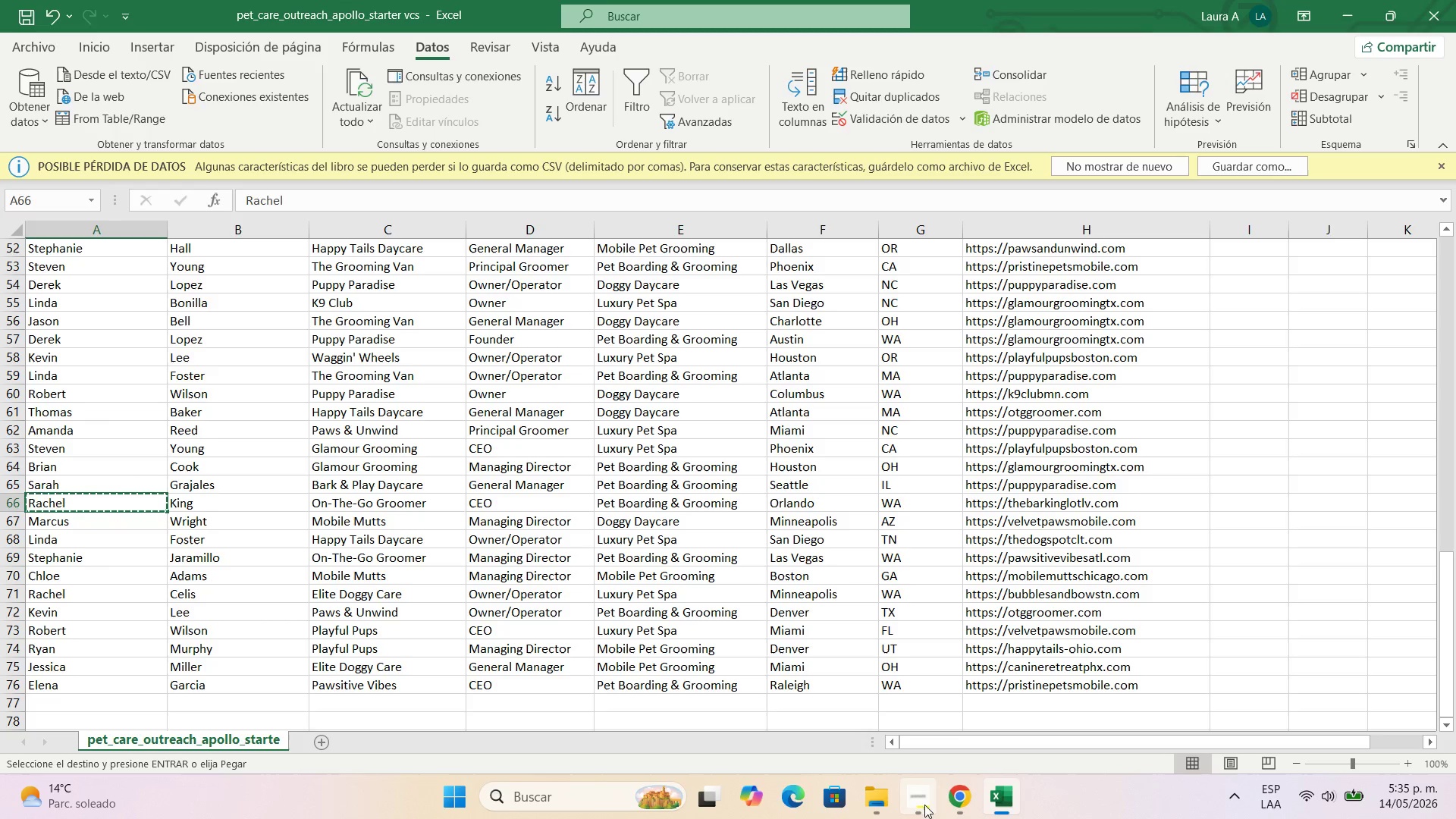 
left_click([956, 805])
 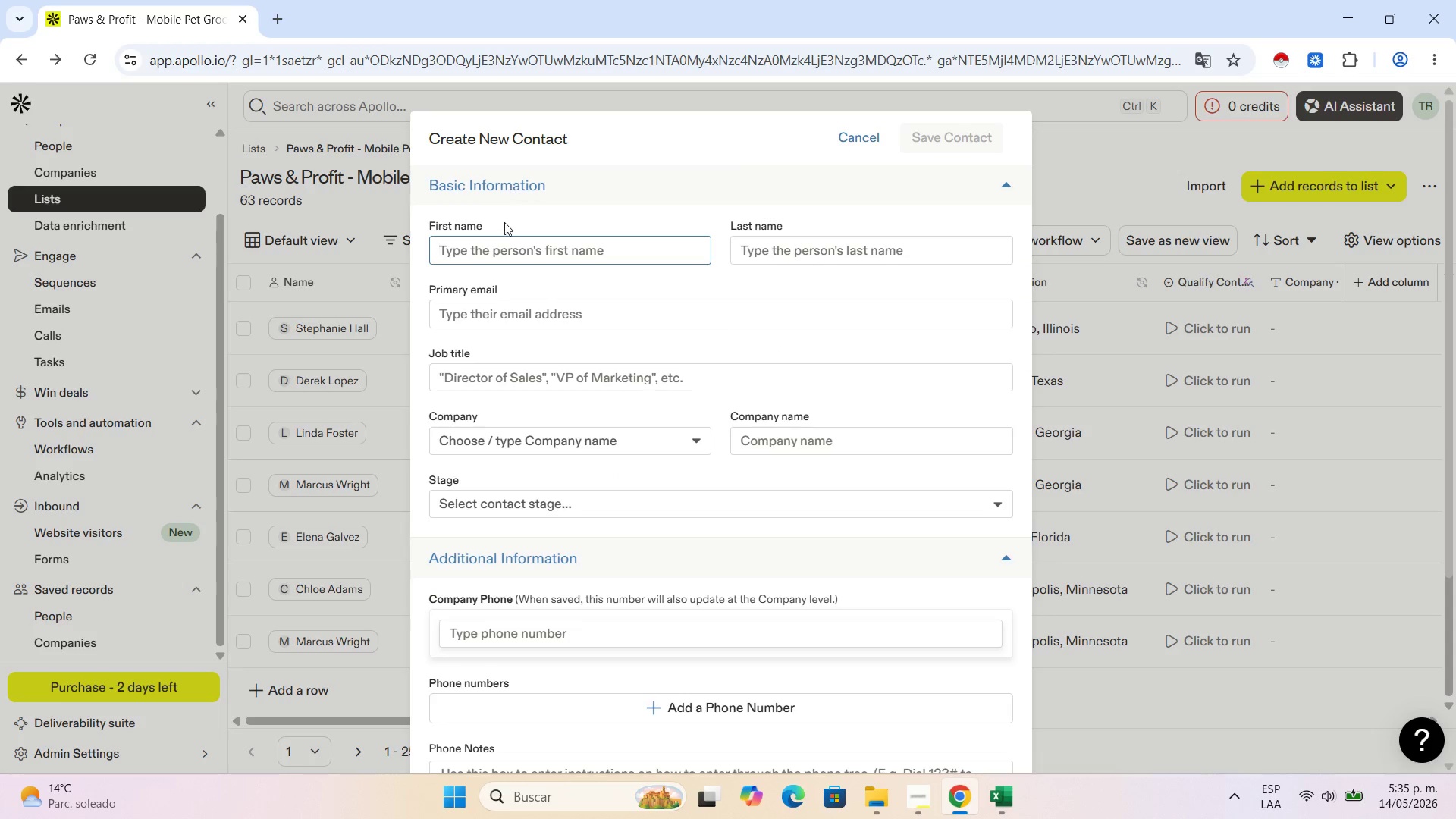 
left_click([501, 253])
 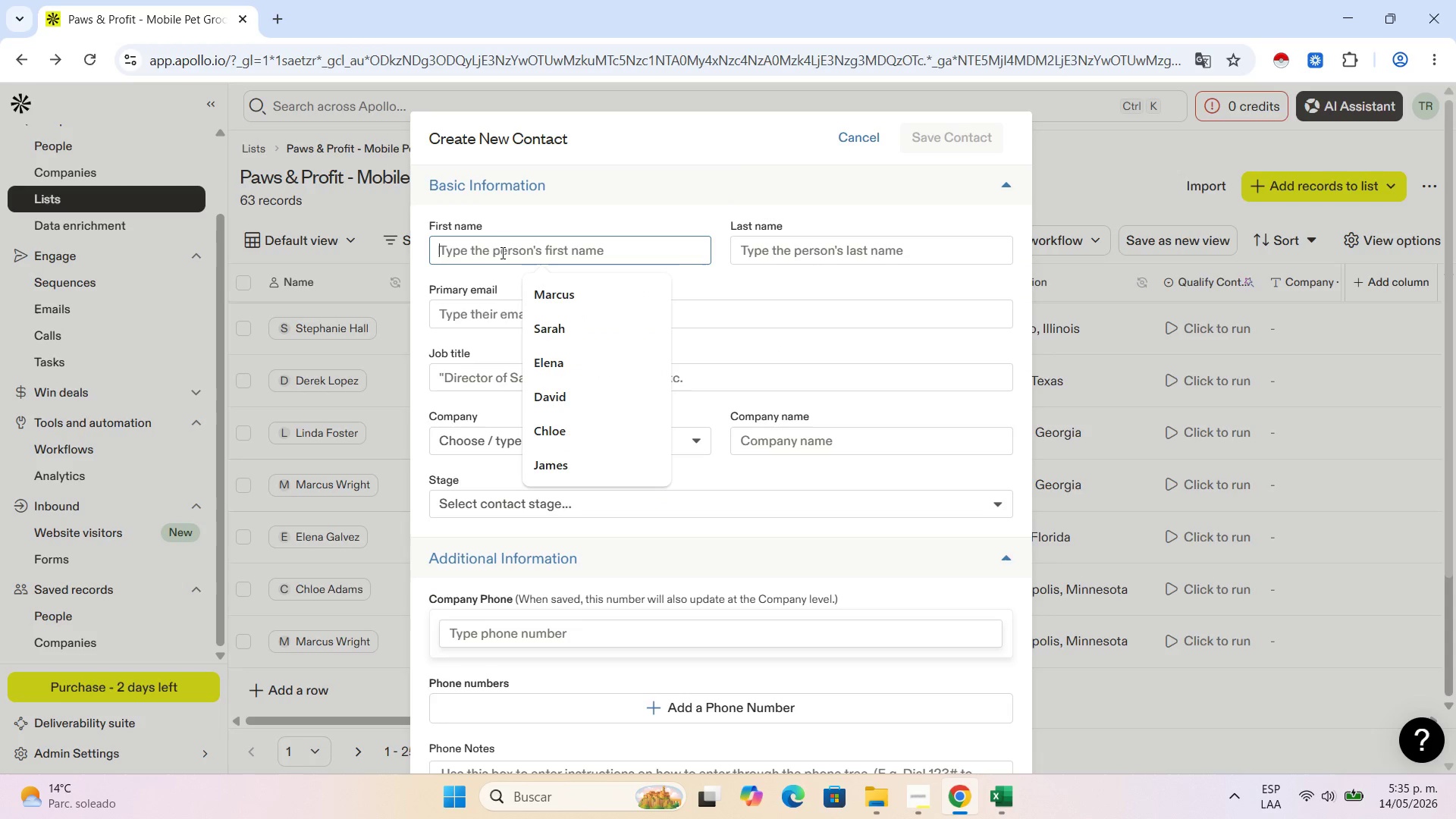 
key(Control+V)
 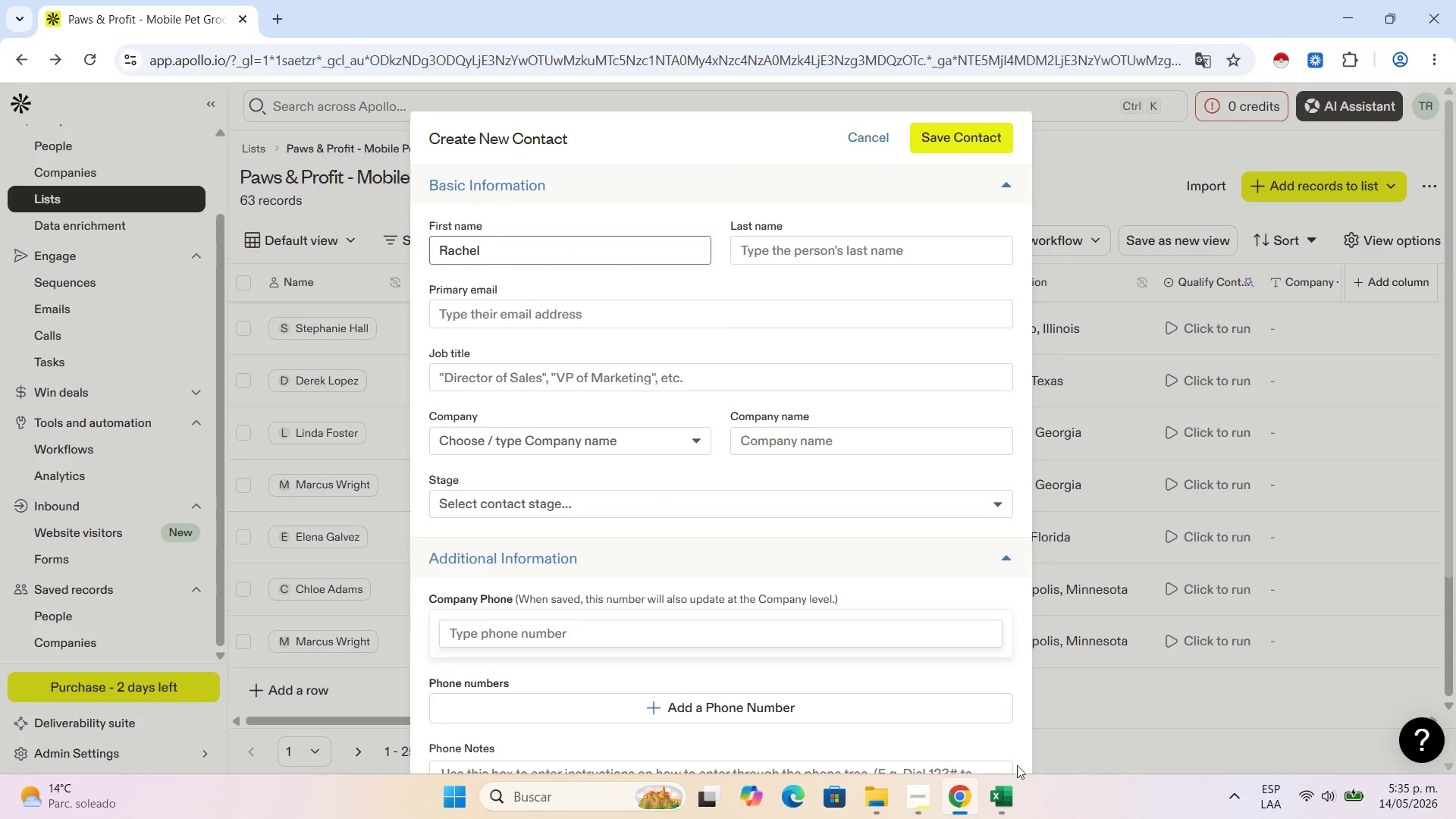 
left_click([999, 804])
 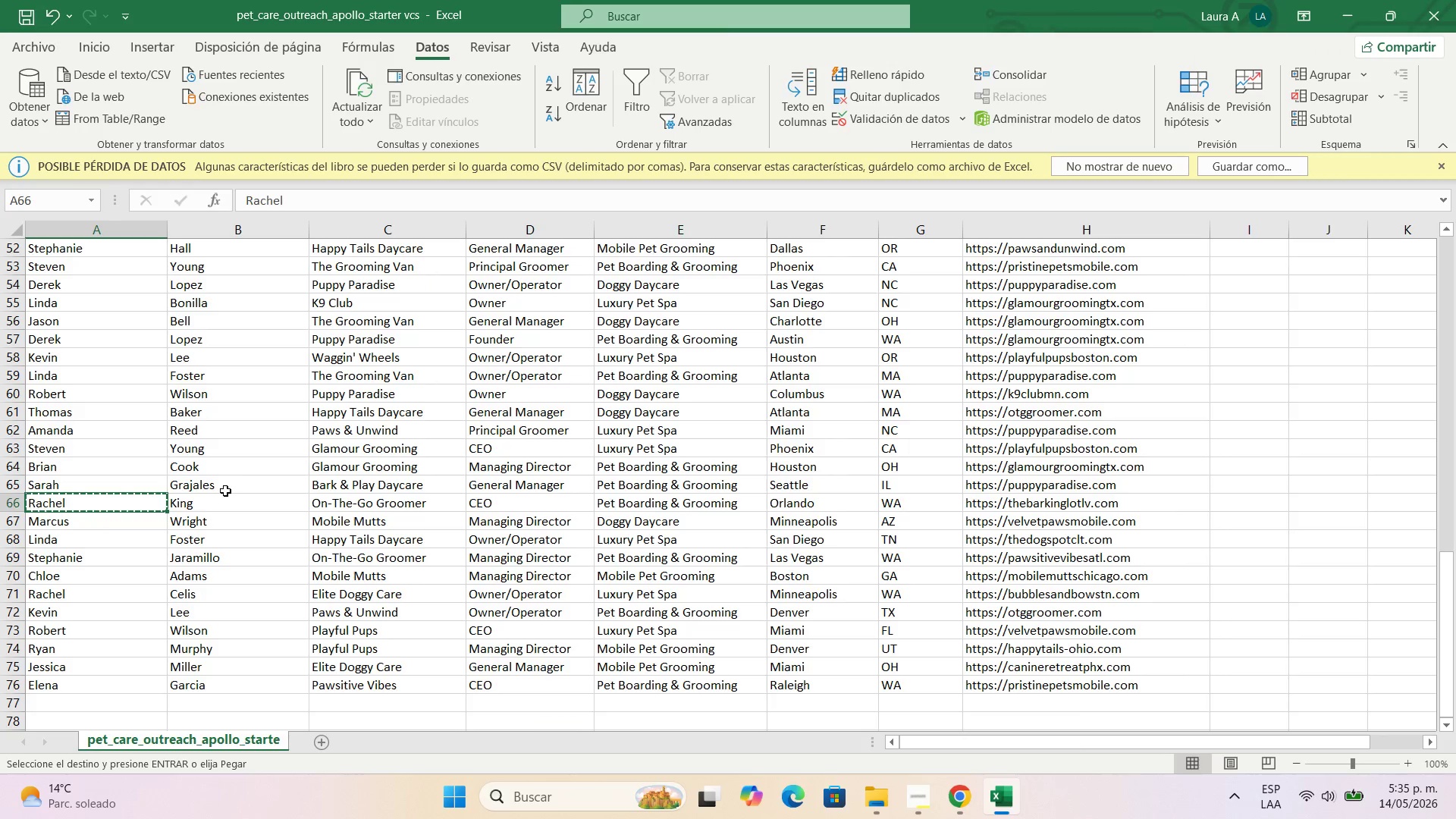 
left_click([218, 501])
 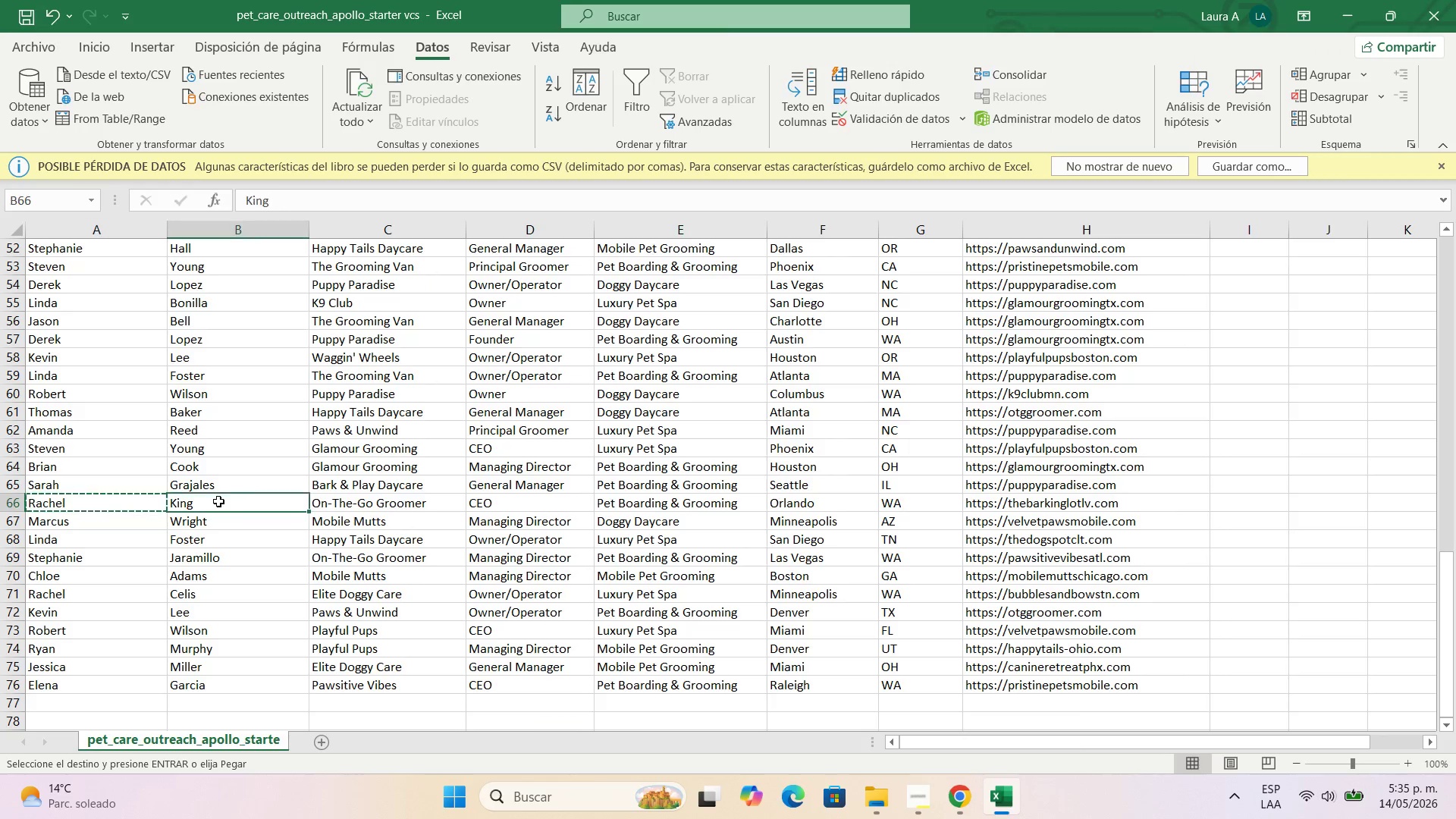 
key(Control+C)
 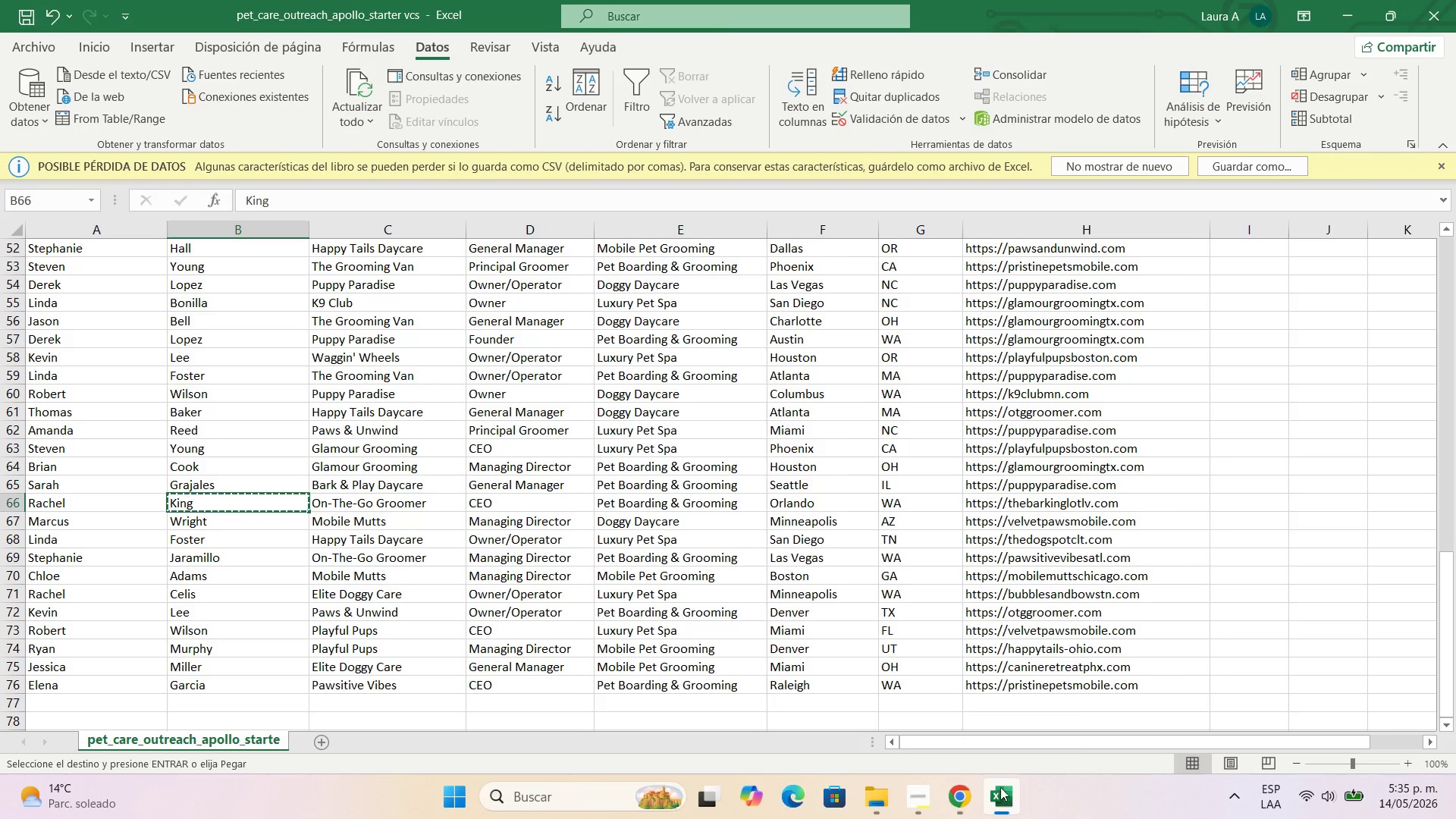 
left_click([957, 788])
 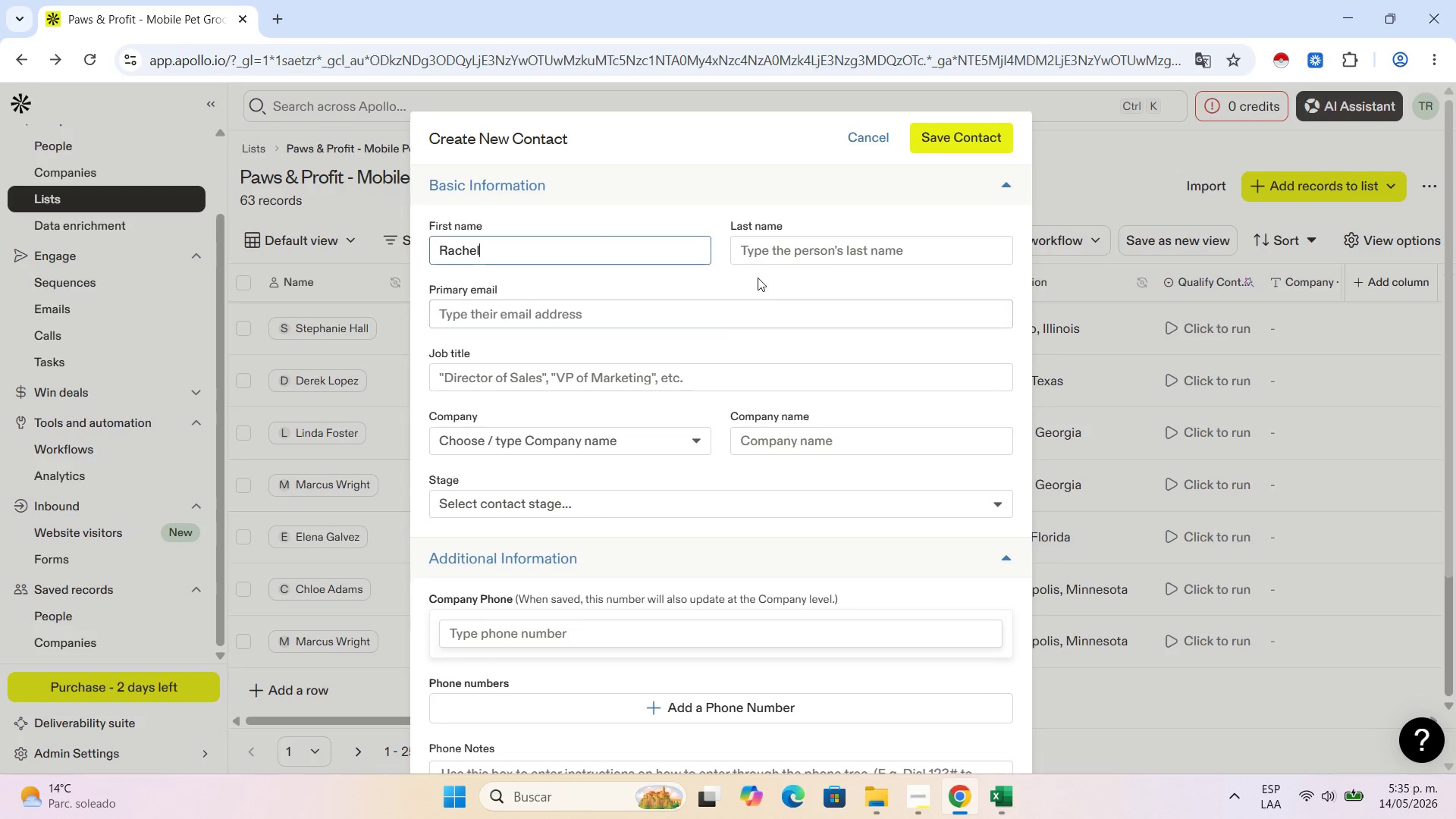 
left_click([774, 260])
 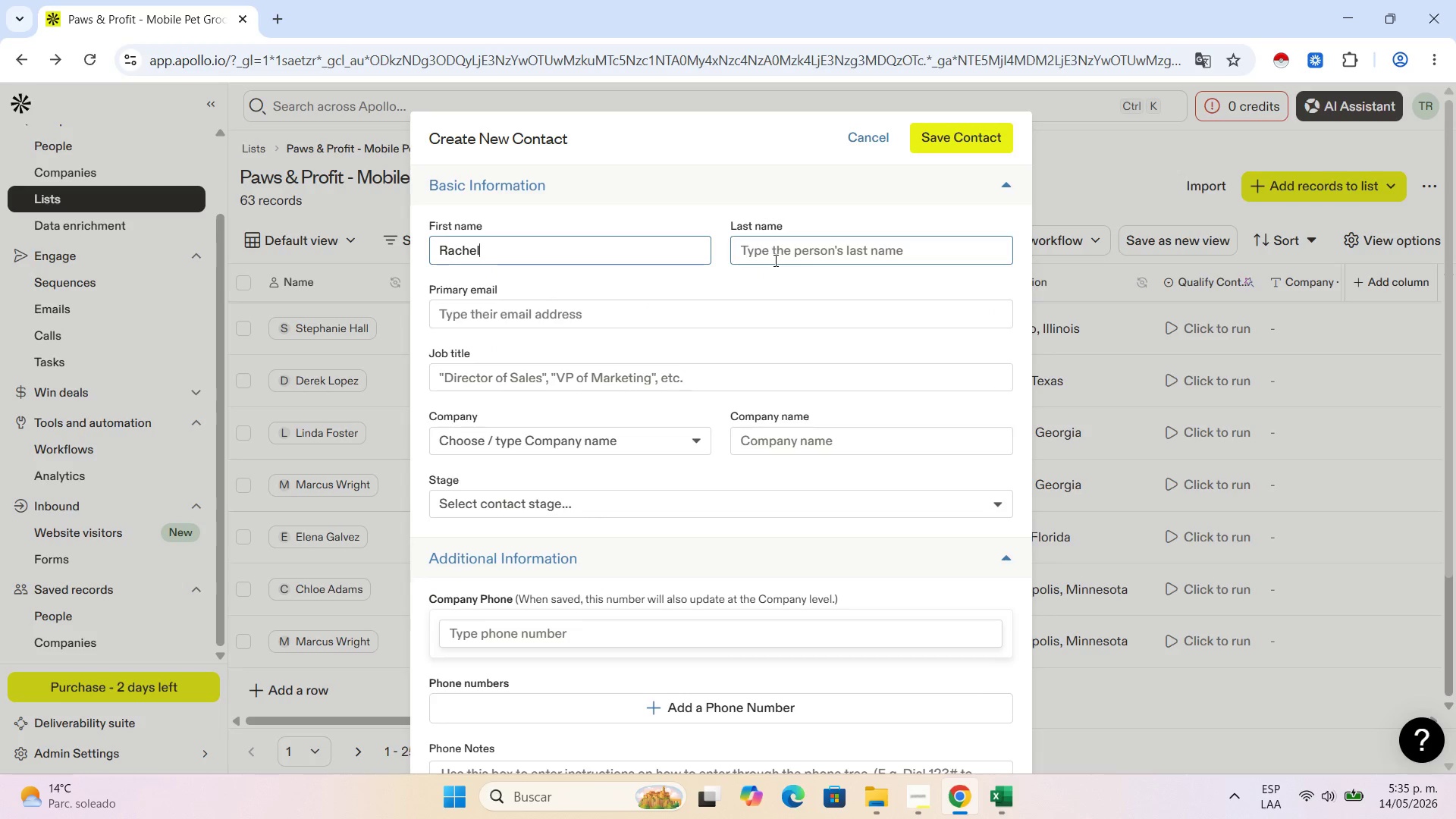 
key(Control+V)
 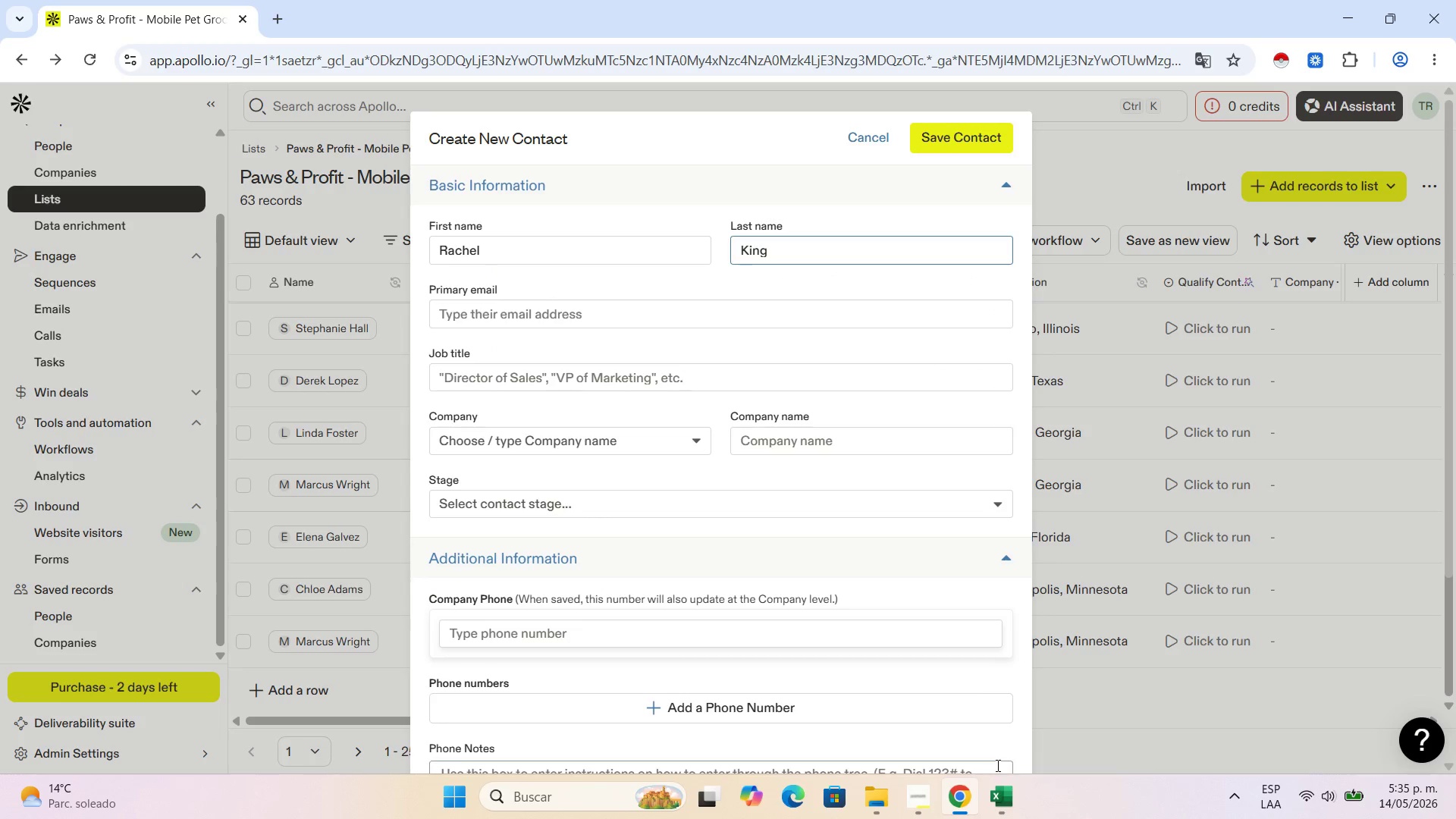 
left_click([995, 790])
 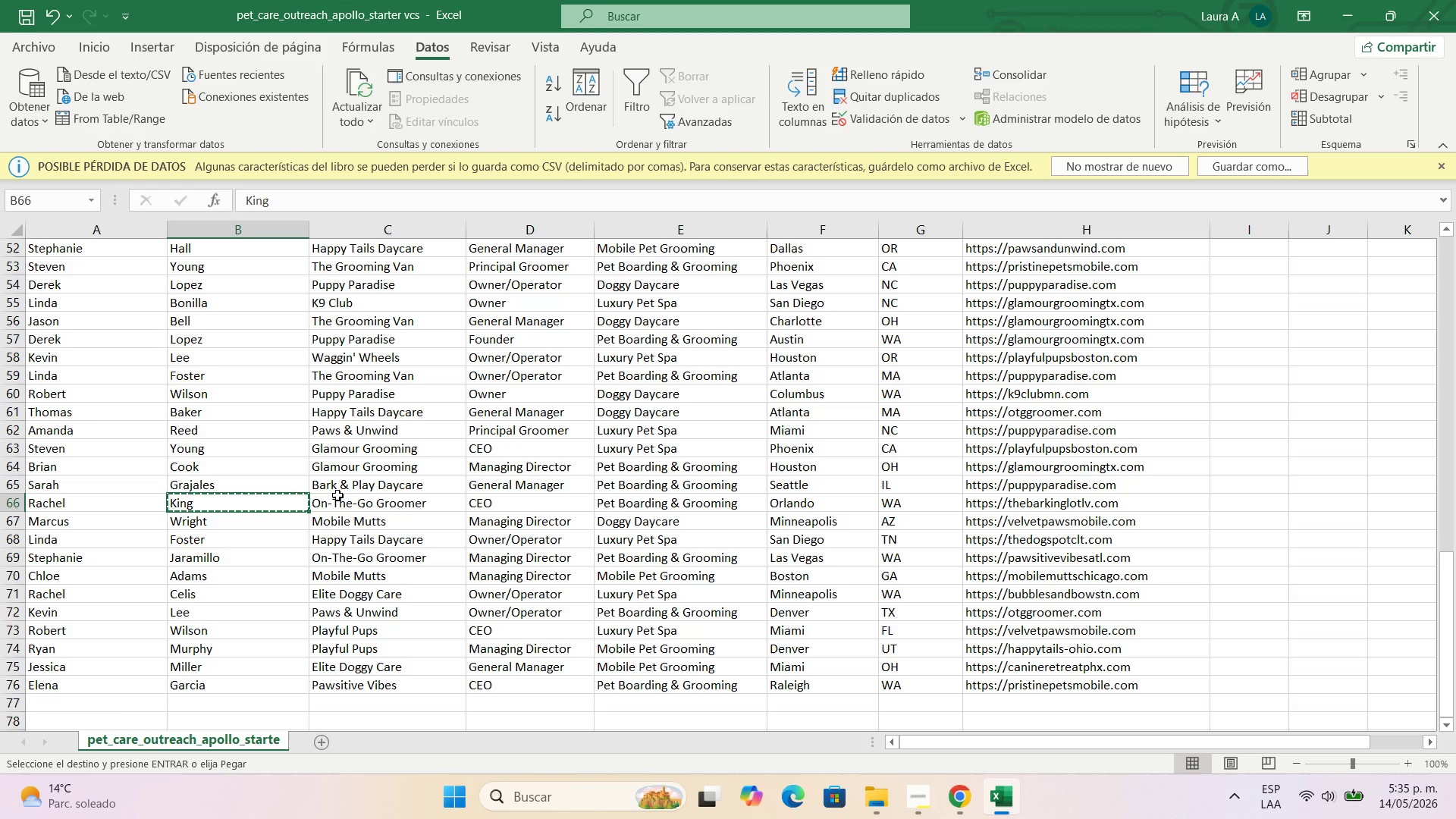 
left_click([337, 496])
 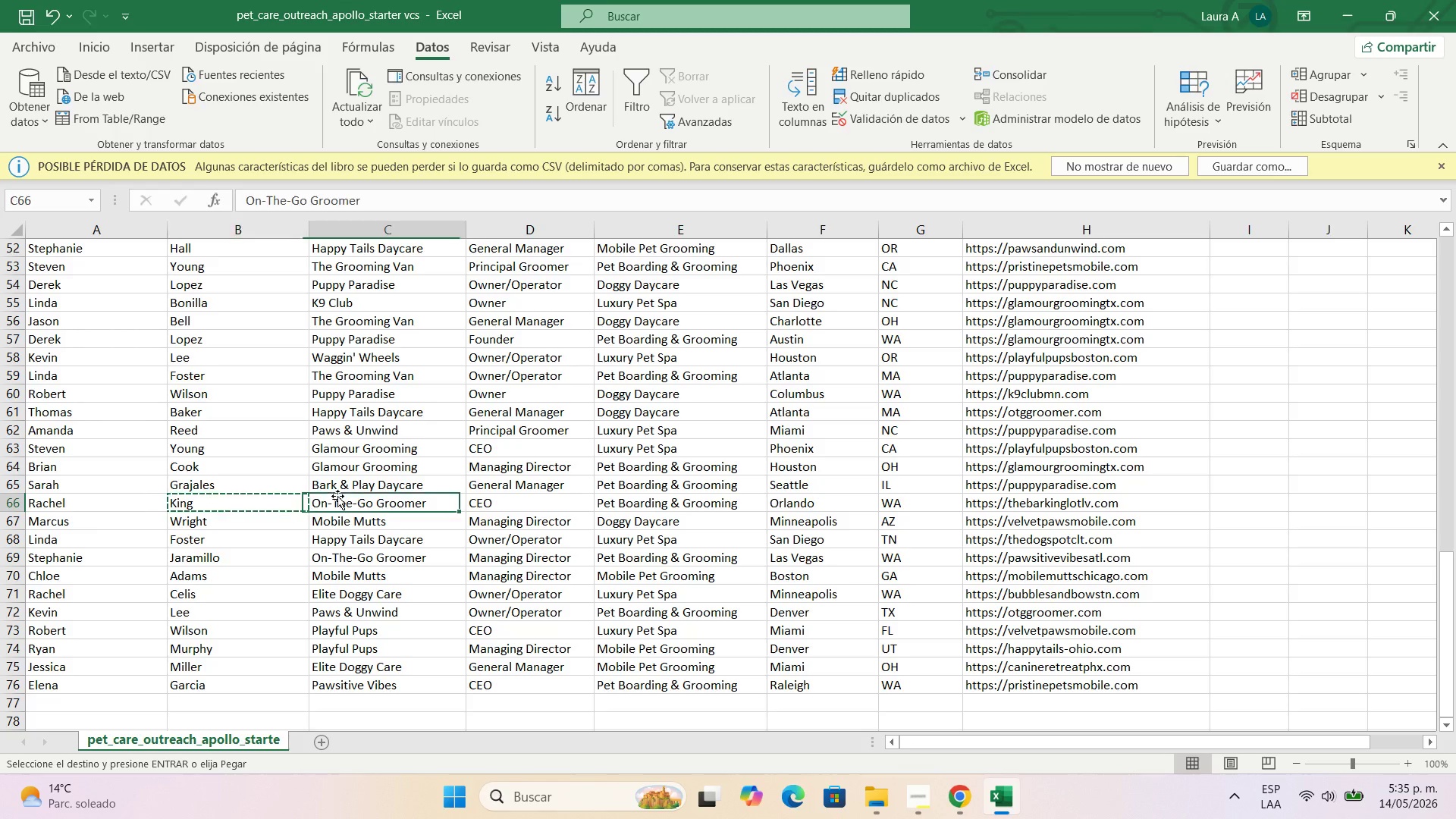 
key(Control+C)
 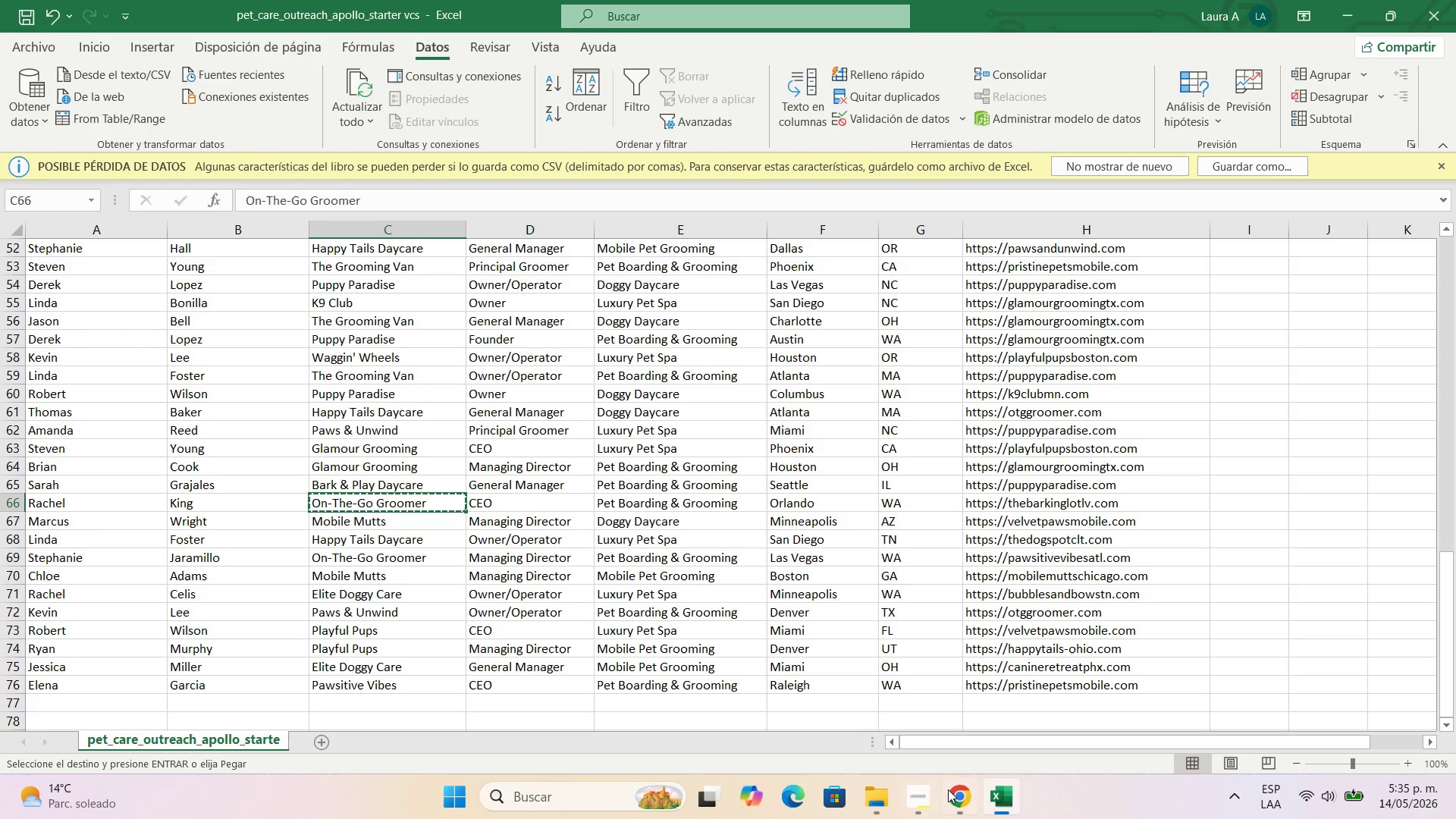 
left_click([950, 790])
 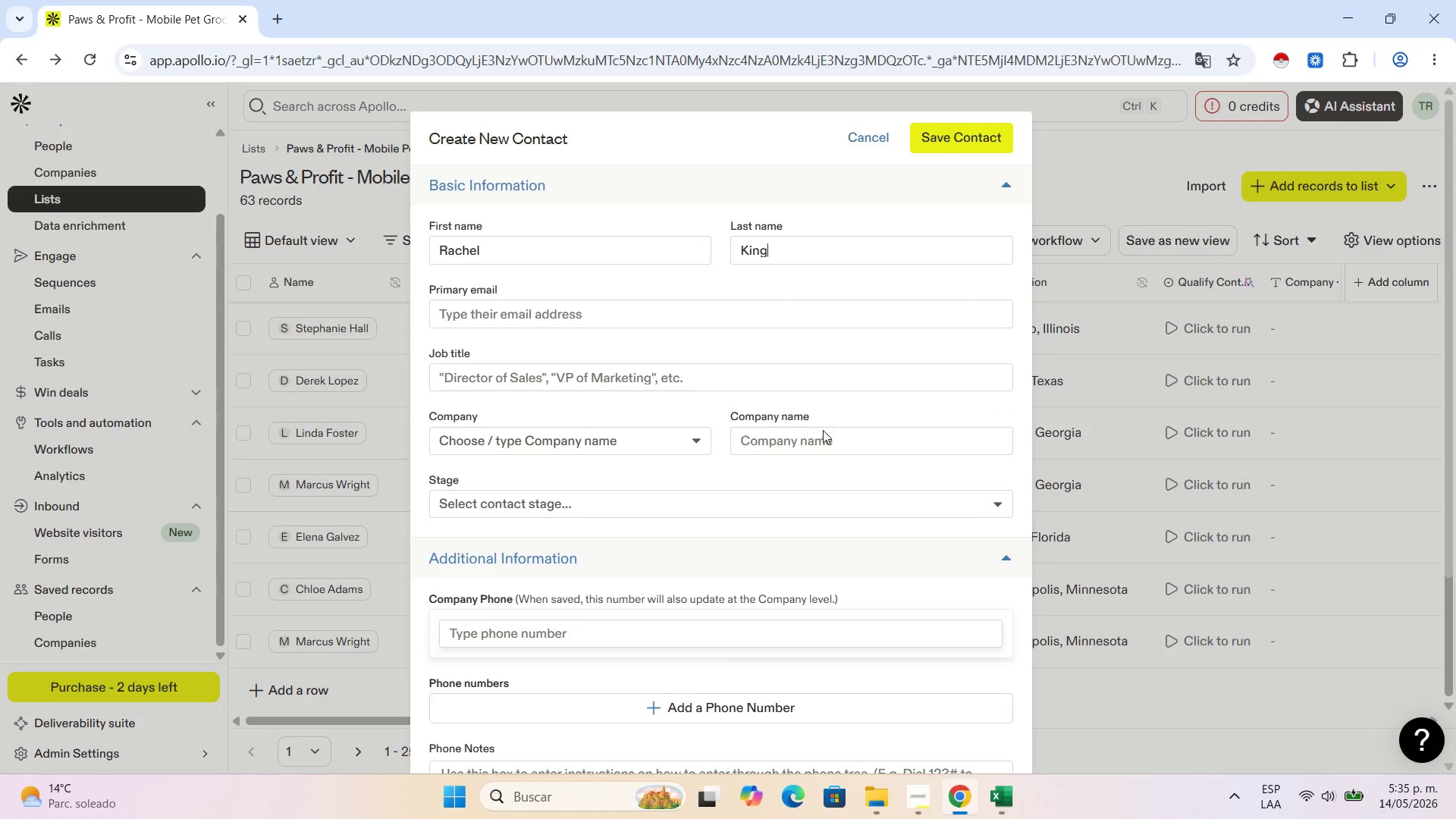 
double_click([823, 430])
 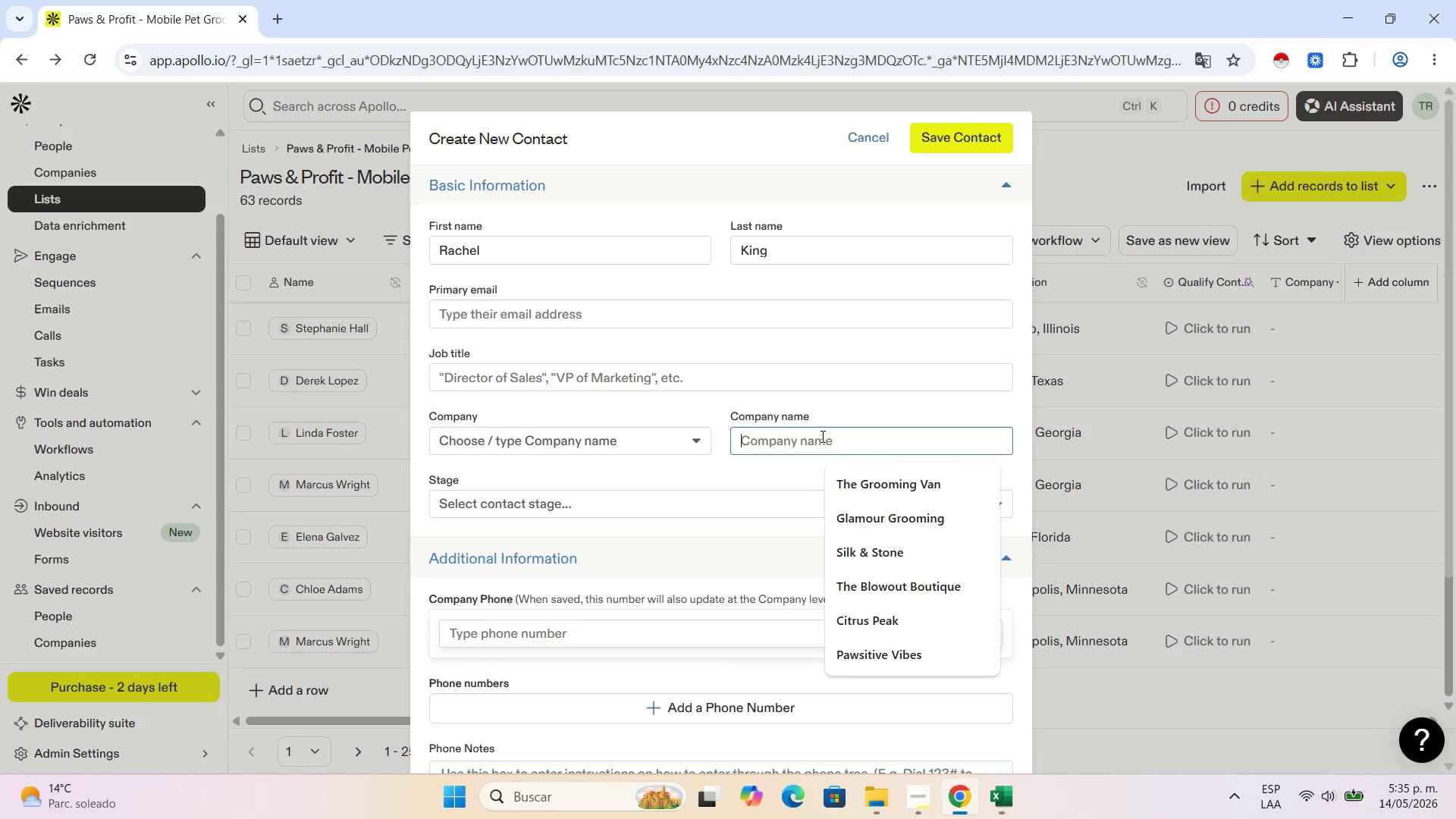 
triple_click([821, 436])
 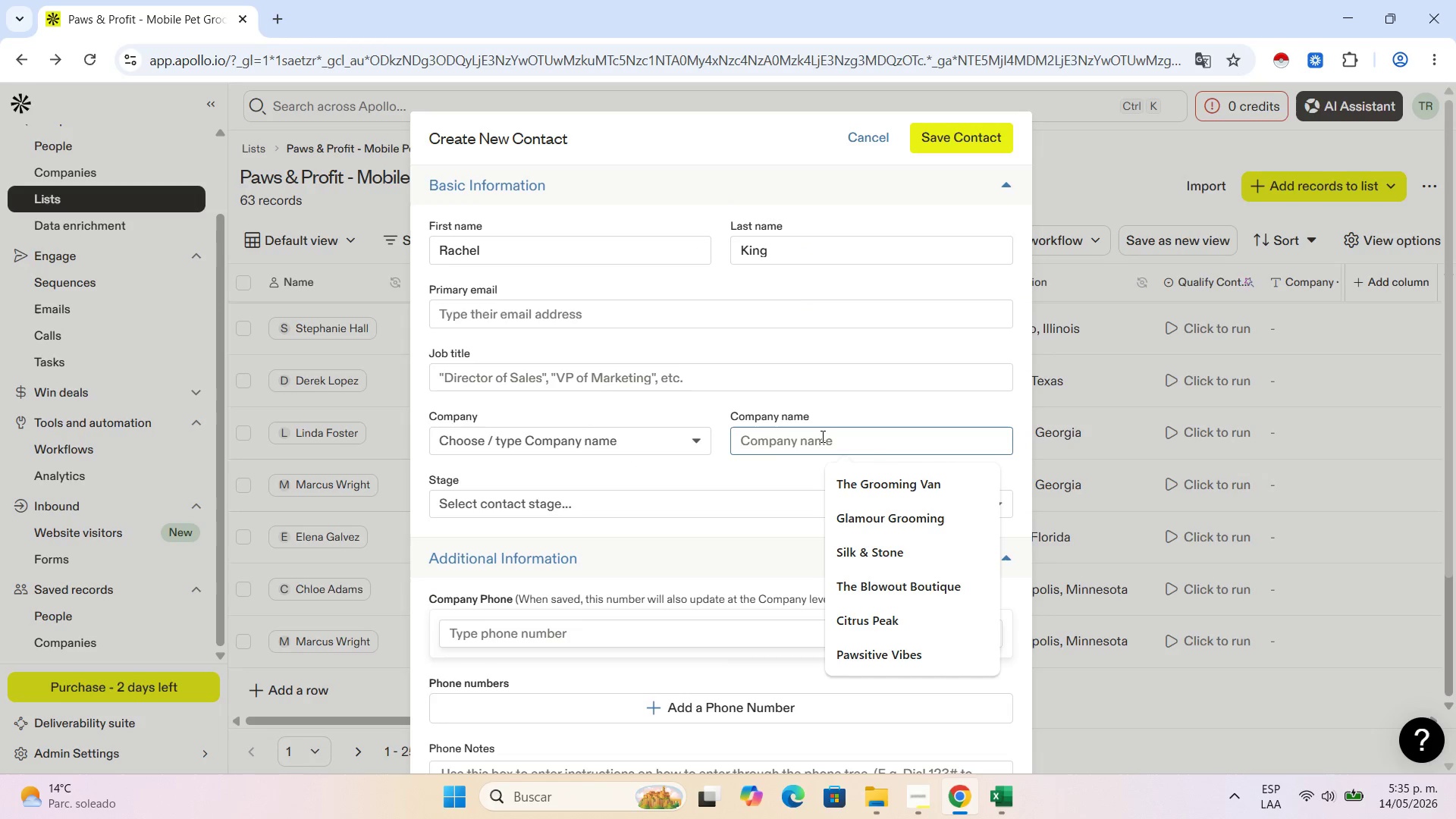 
key(Control+V)
 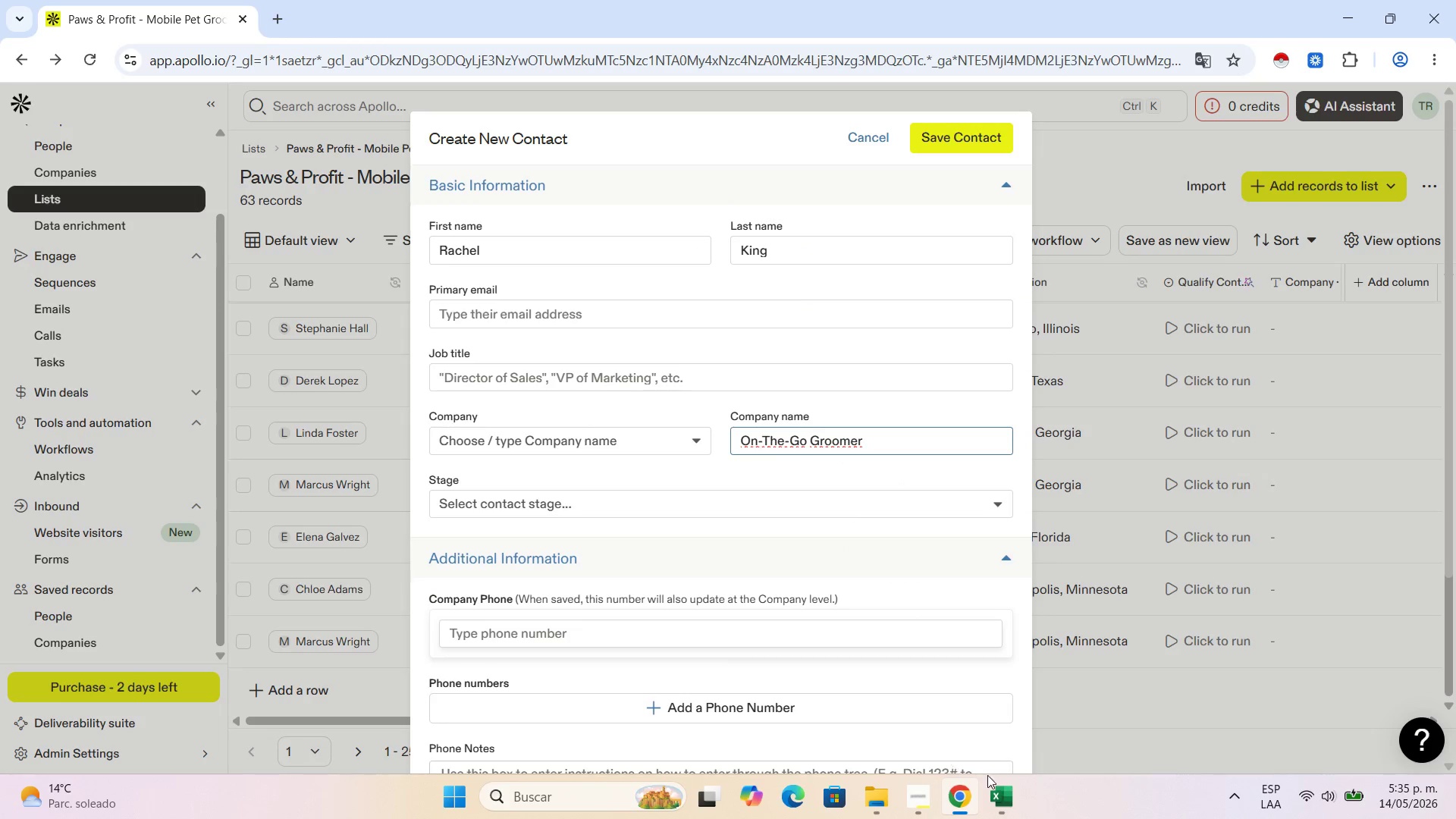 
left_click([995, 791])
 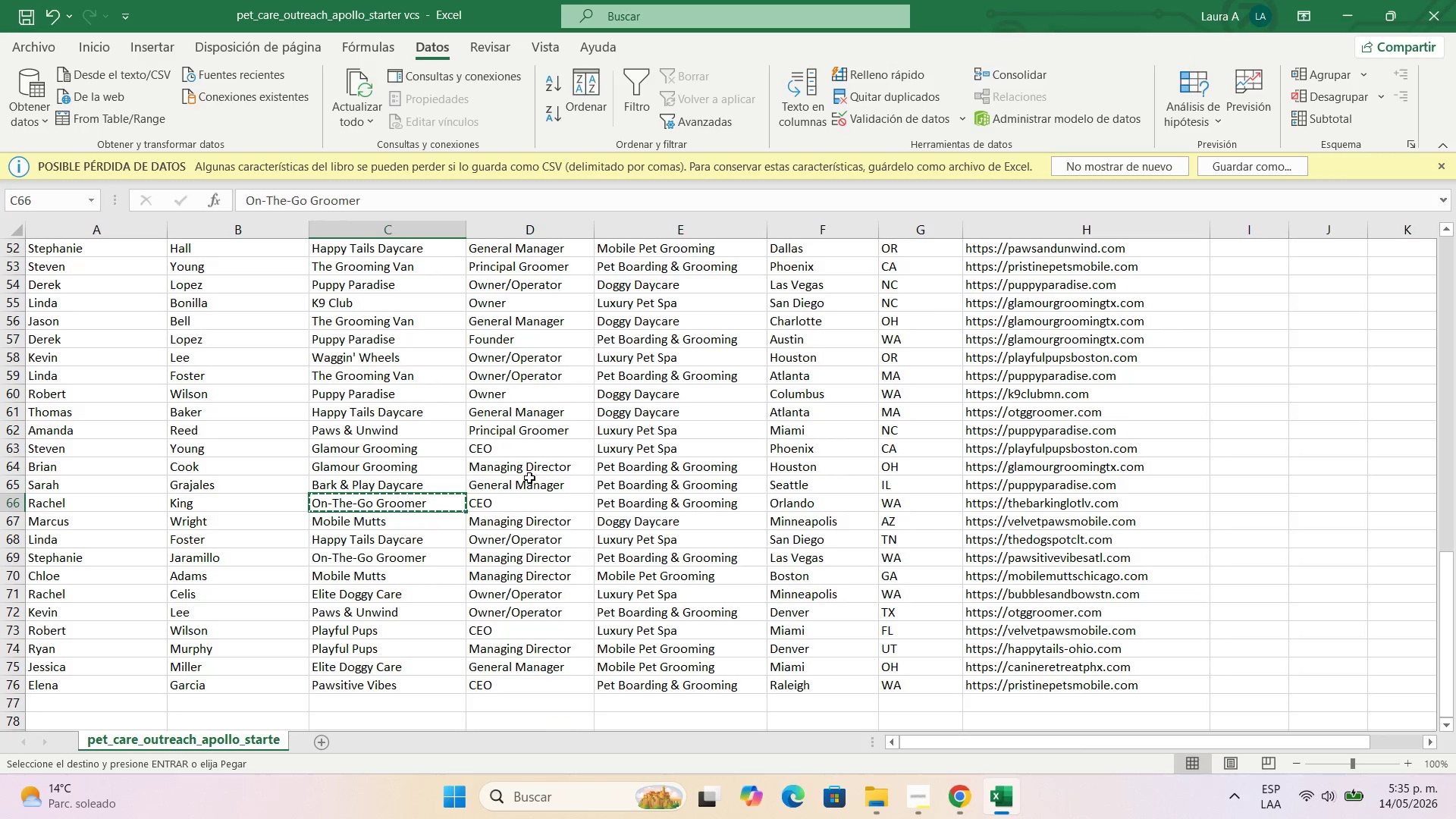 
left_click([509, 504])
 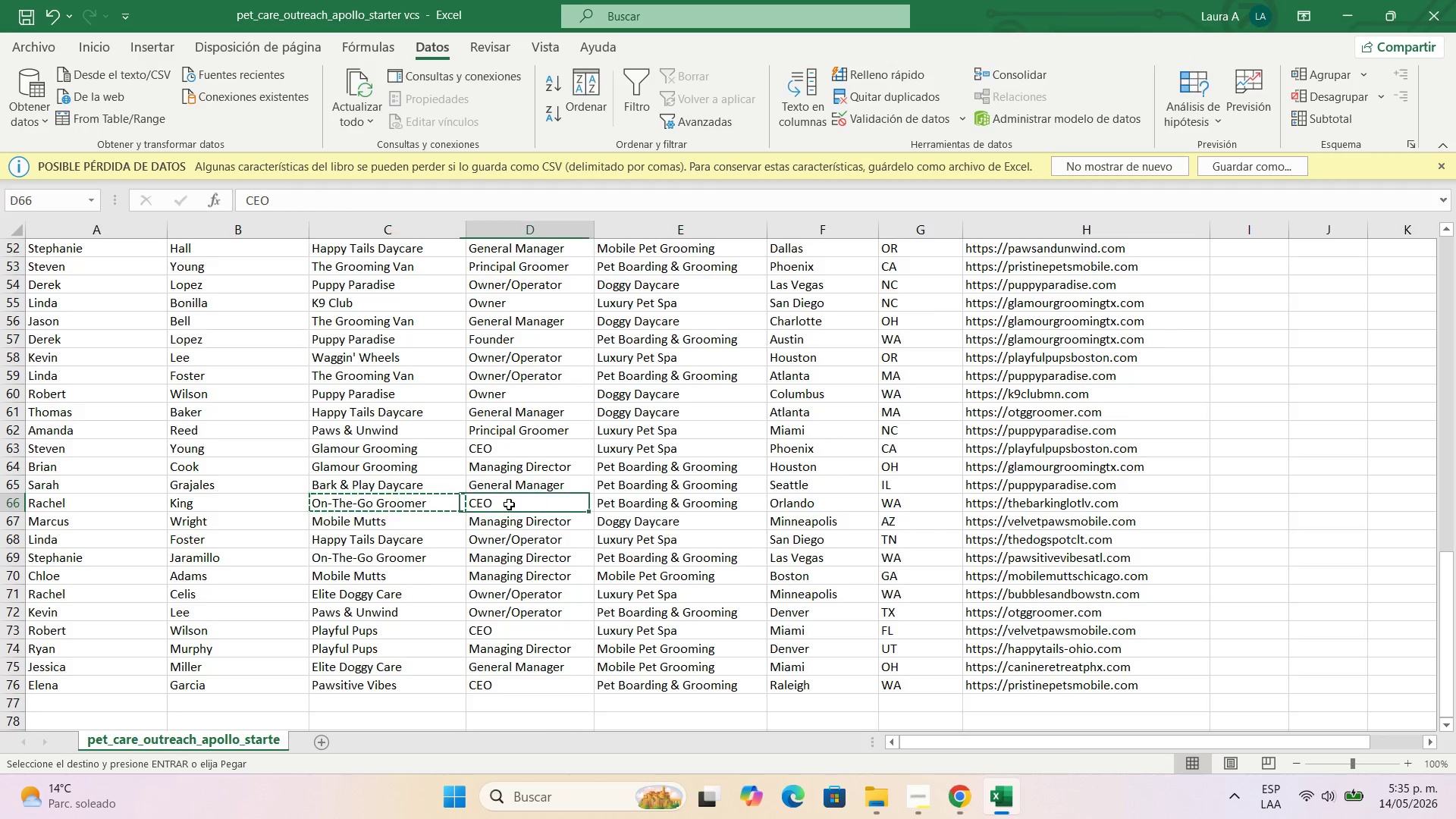 
key(Control+C)
 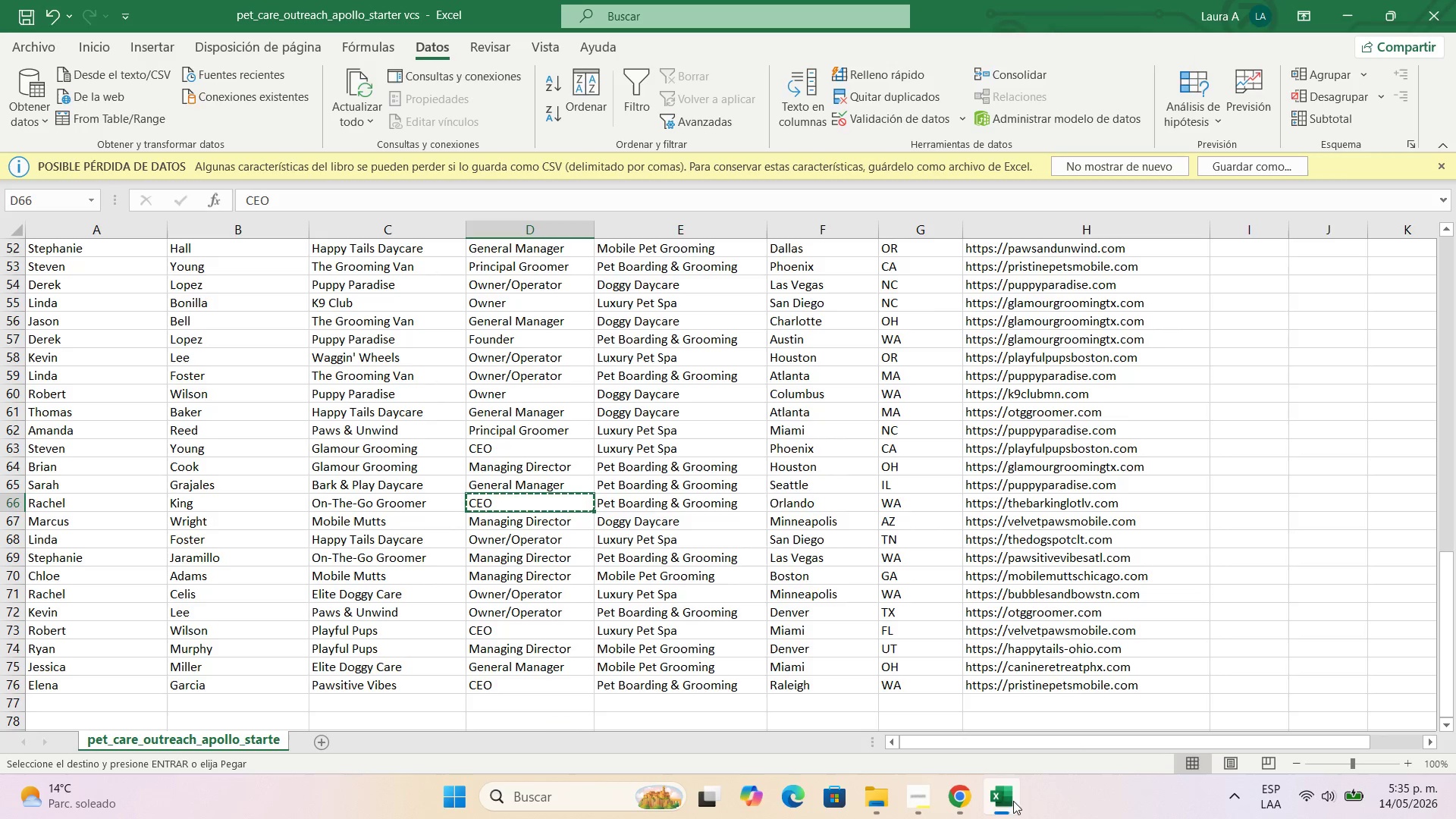 
left_click([971, 804])
 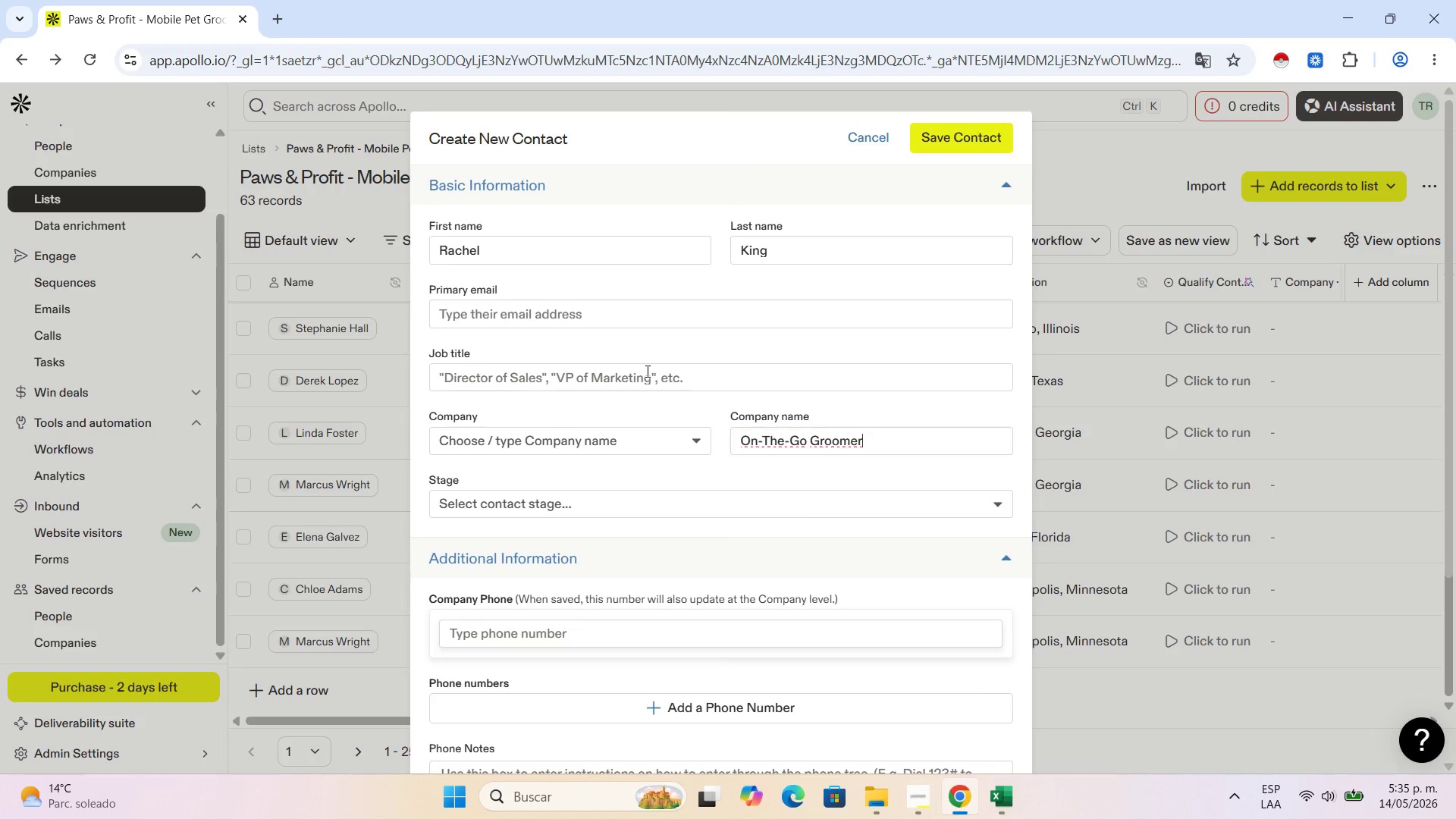 
left_click([646, 371])
 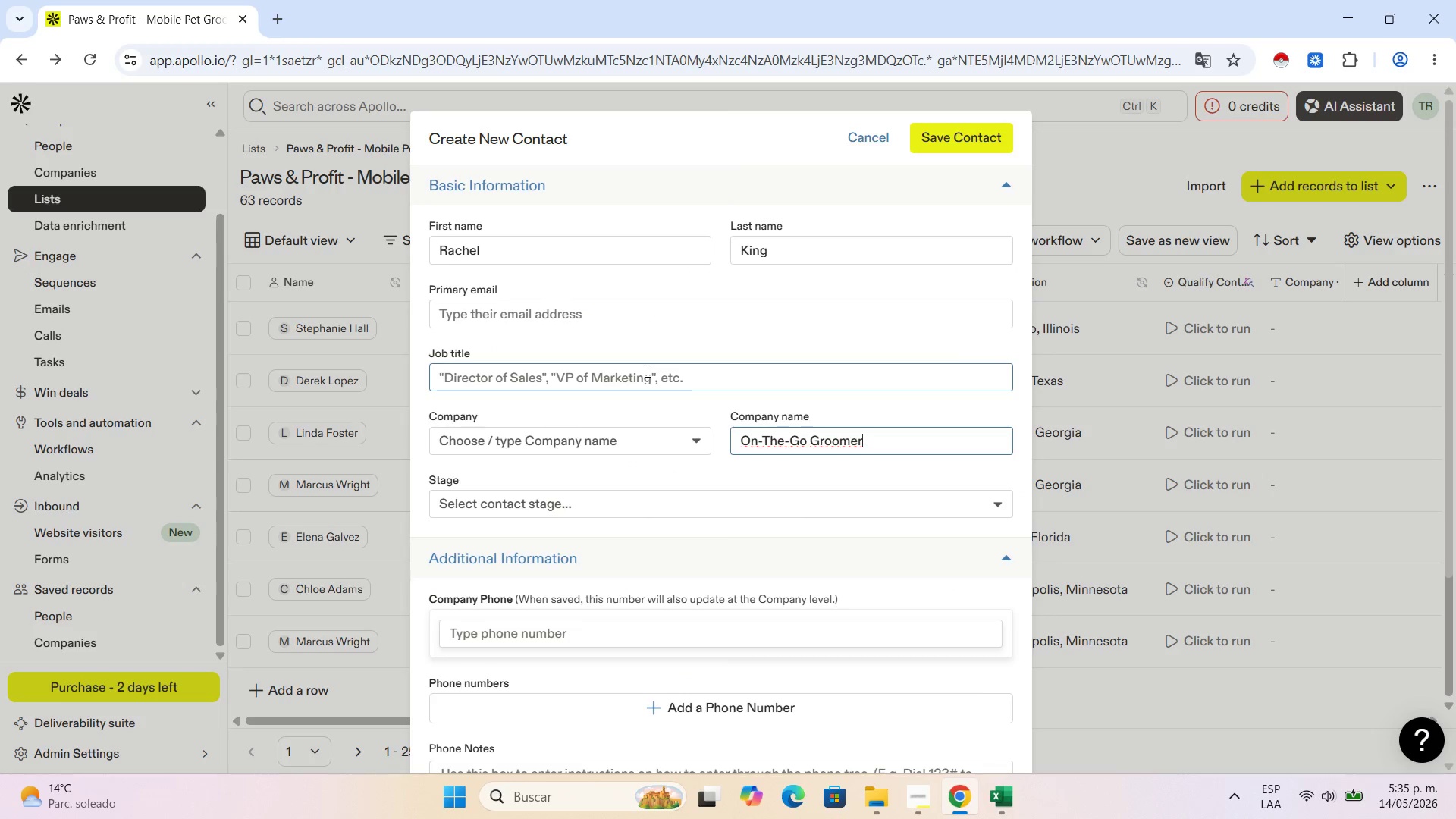 
key(Control+V)
 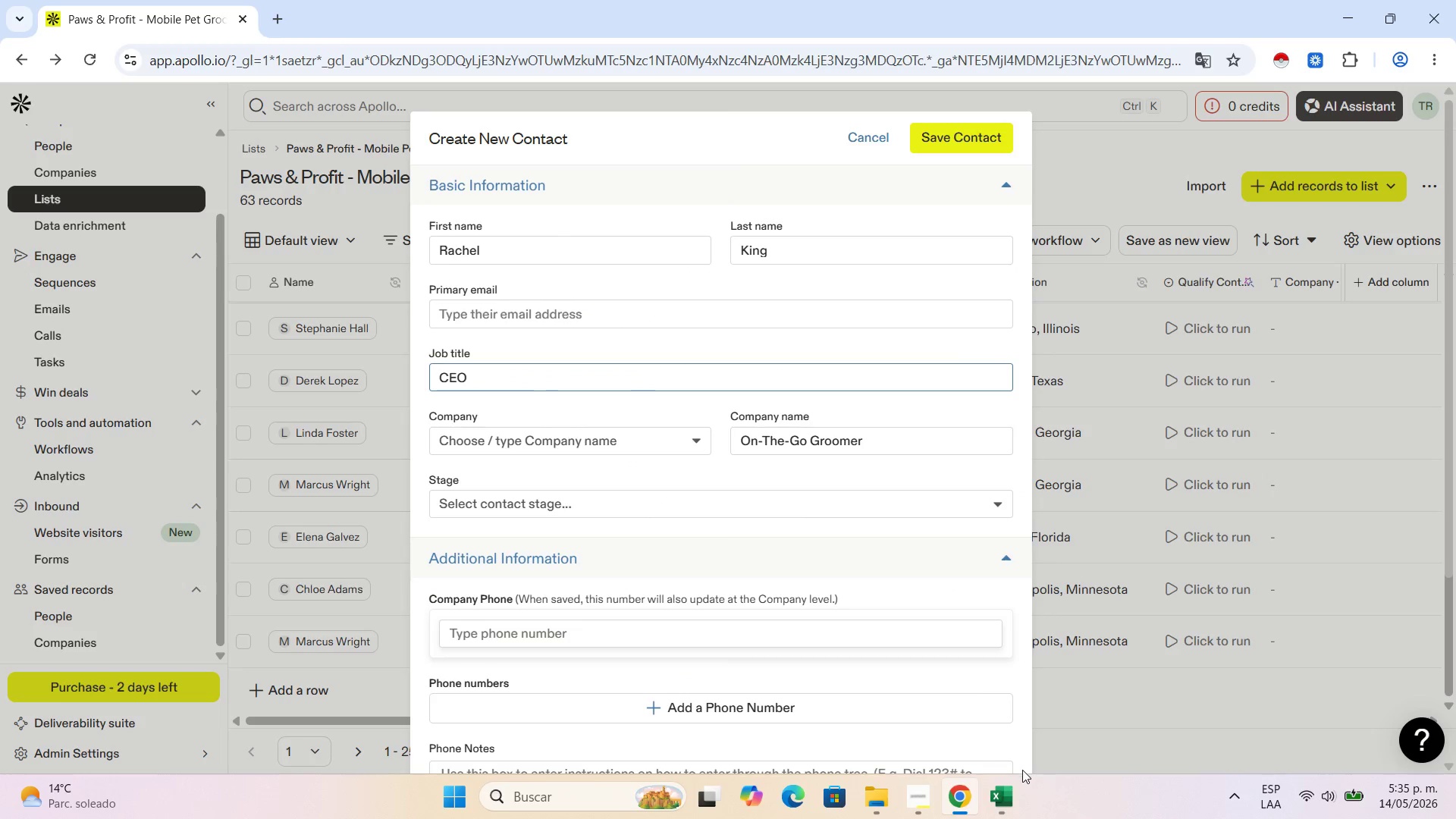 
left_click([1014, 786])
 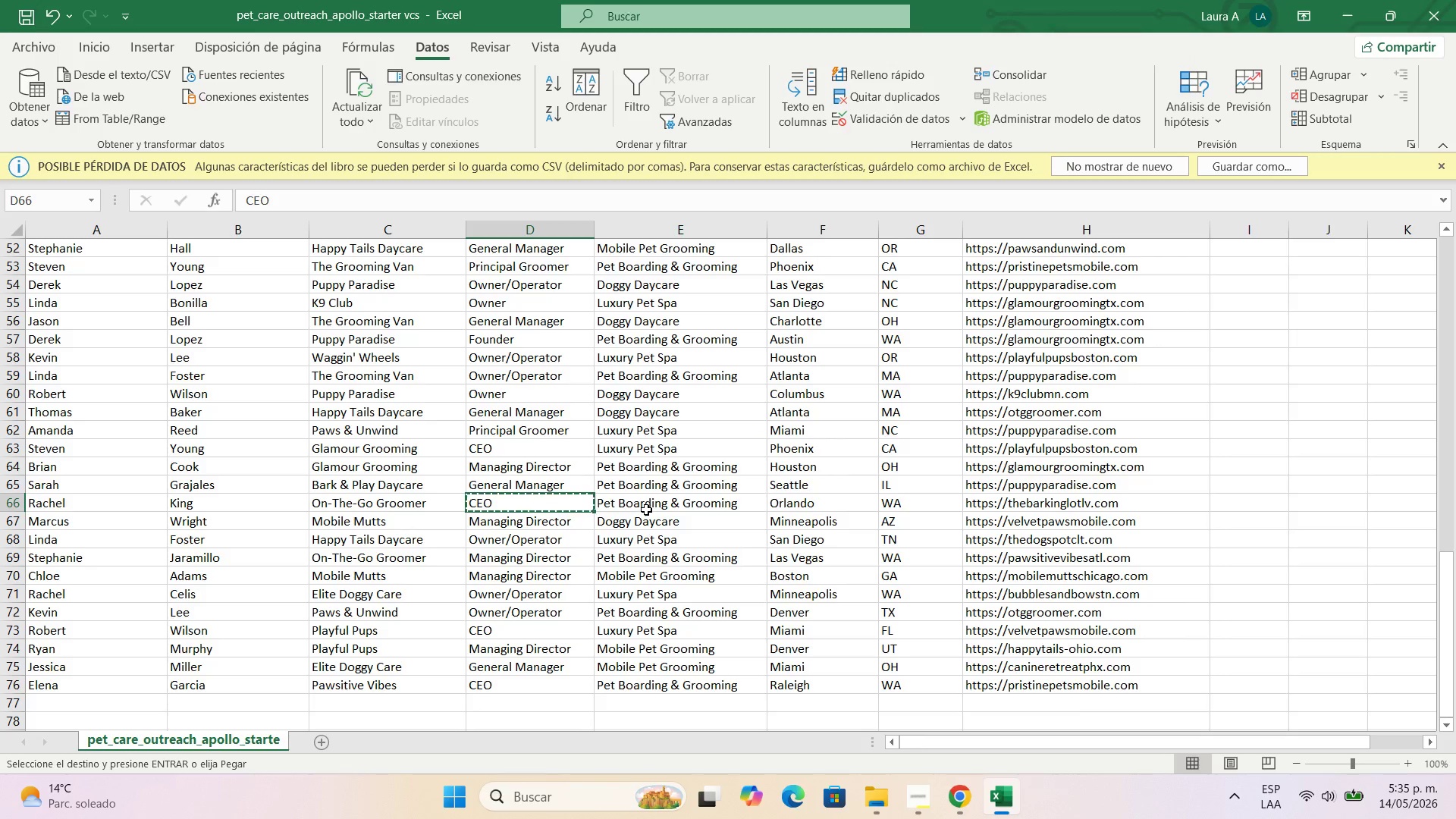 
left_click([650, 500])
 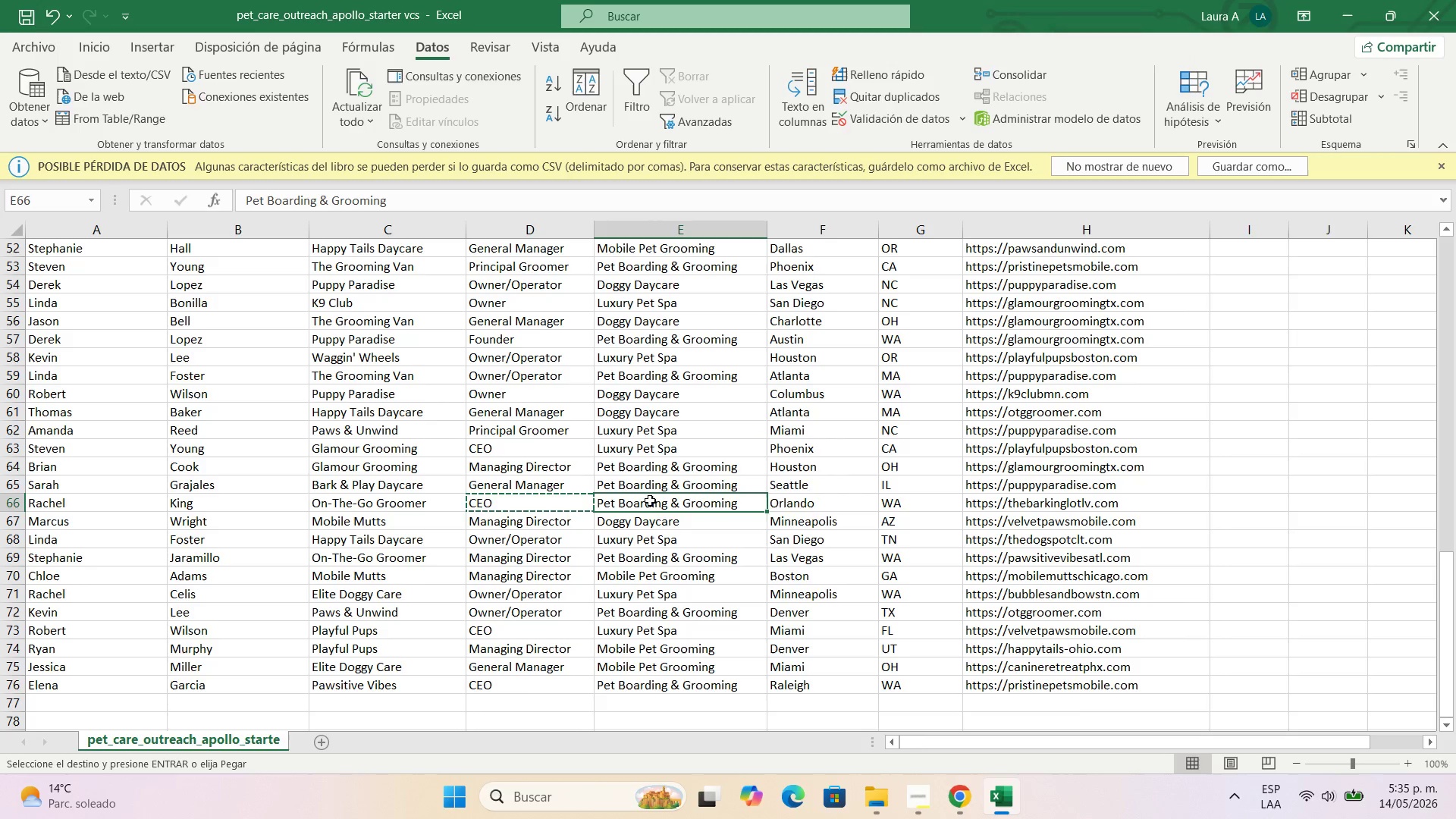 
key(Control+C)
 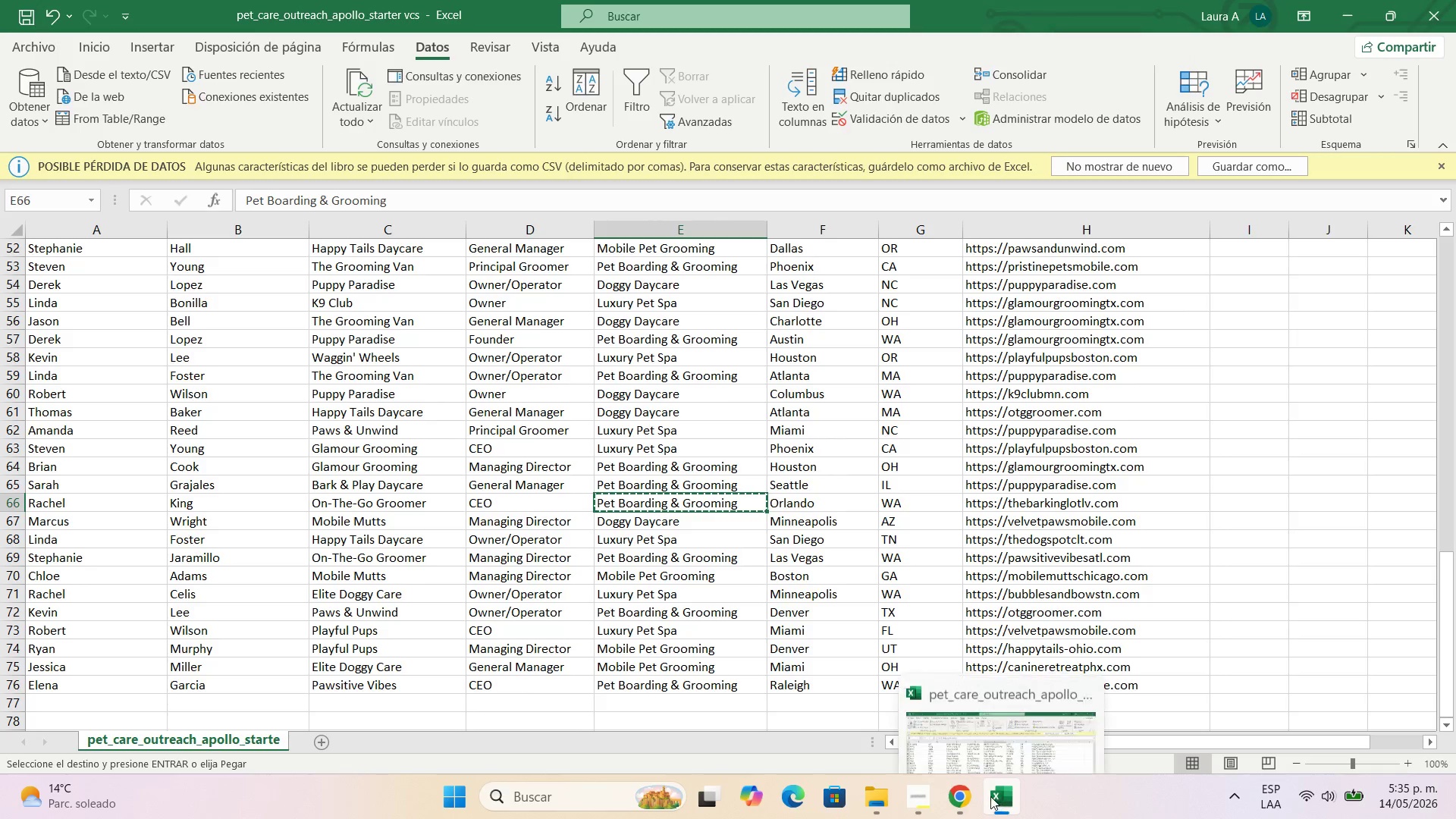 
left_click([957, 797])
 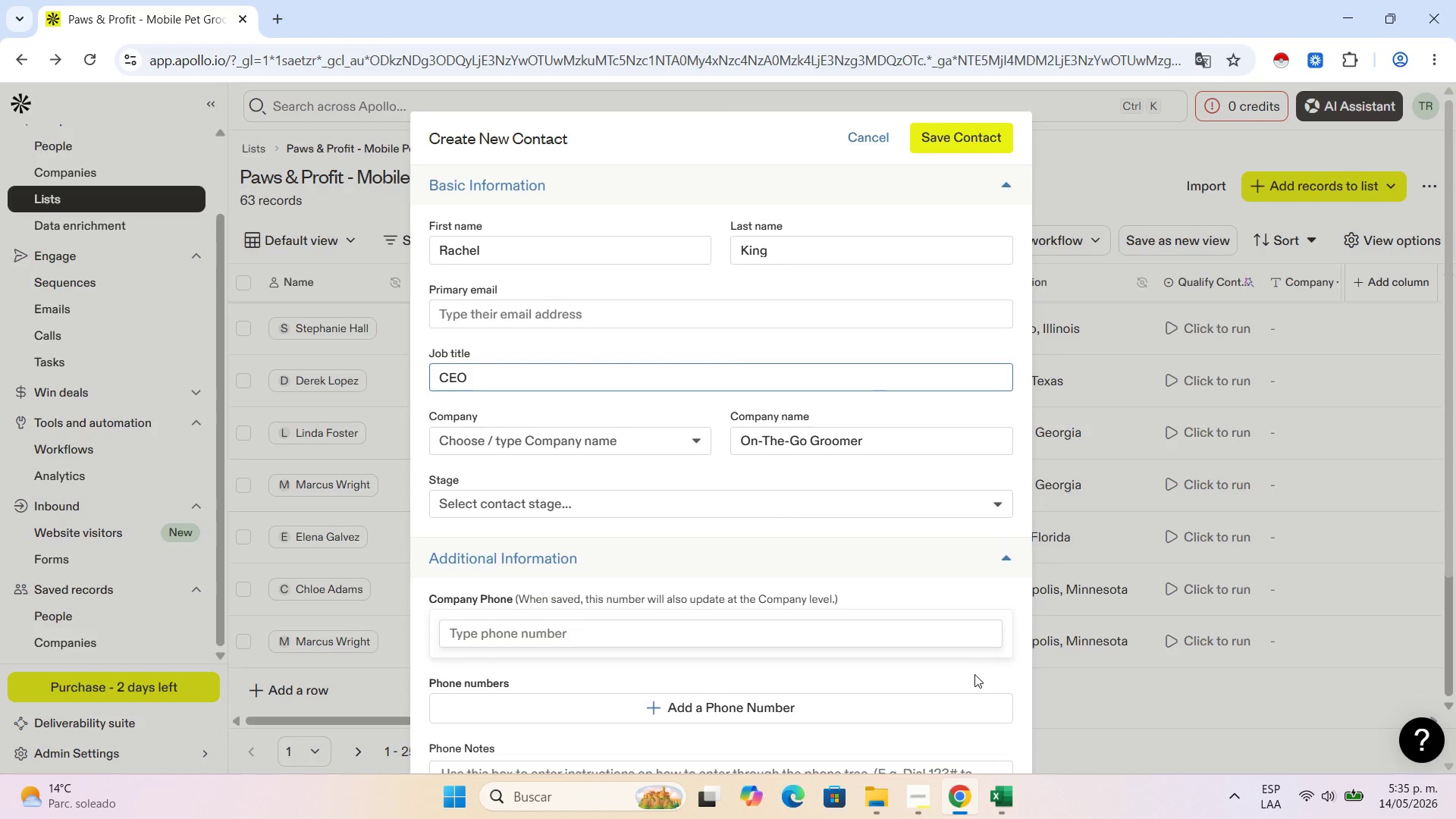 
scroll: coordinate [996, 670], scroll_direction: down, amount: 8.0
 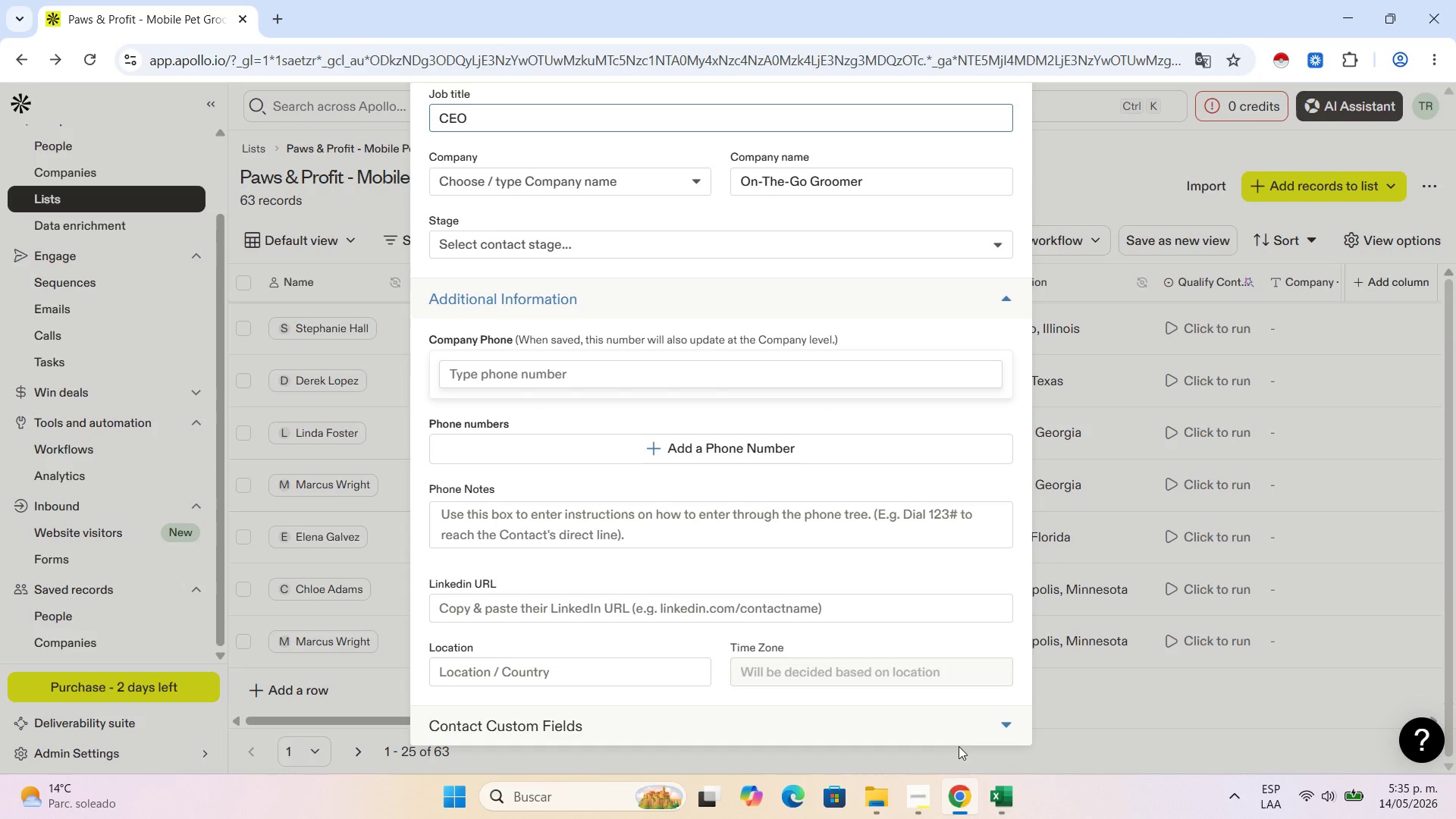 
left_click([963, 717])
 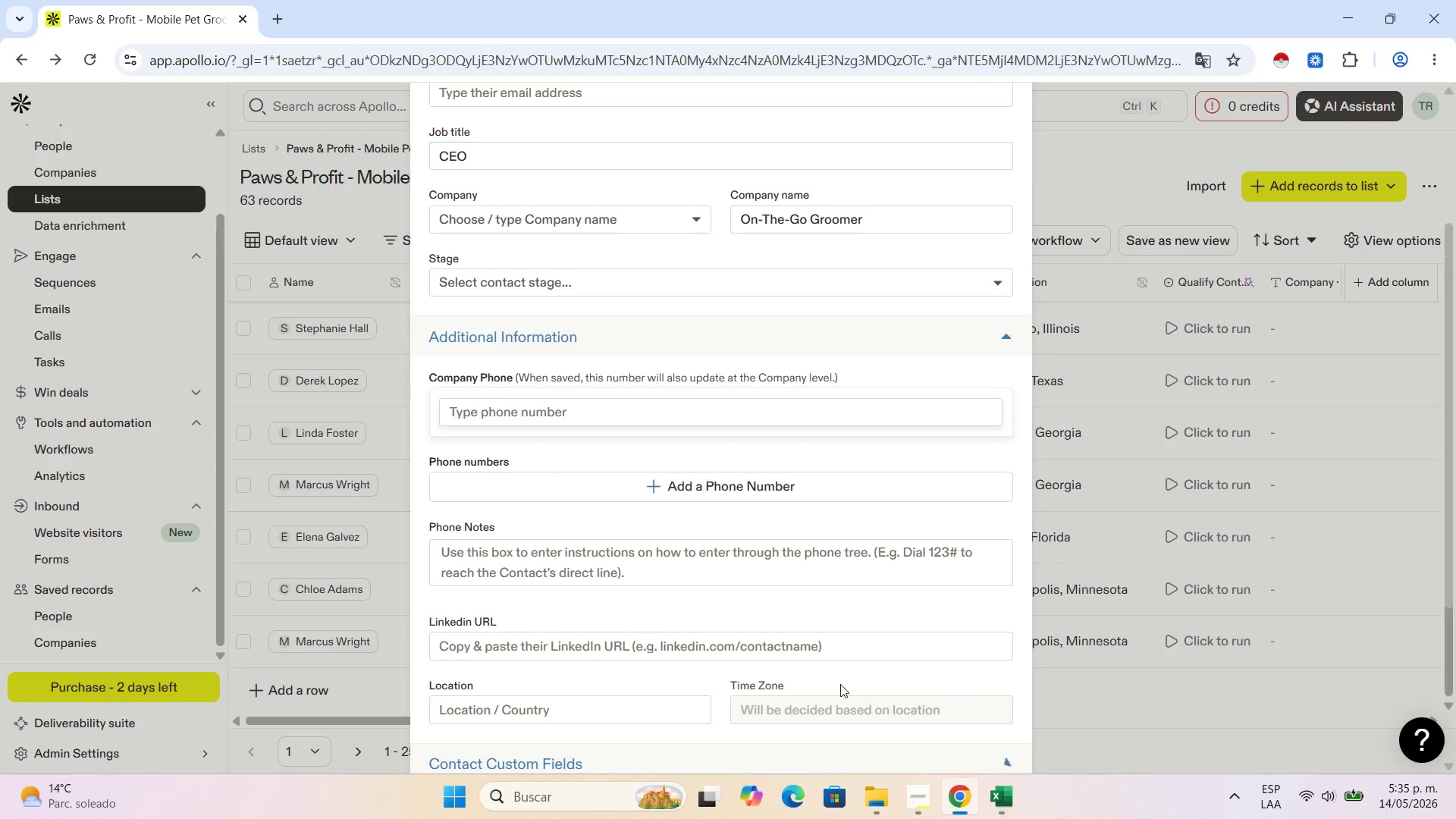 
scroll: coordinate [604, 682], scroll_direction: down, amount: 10.0
 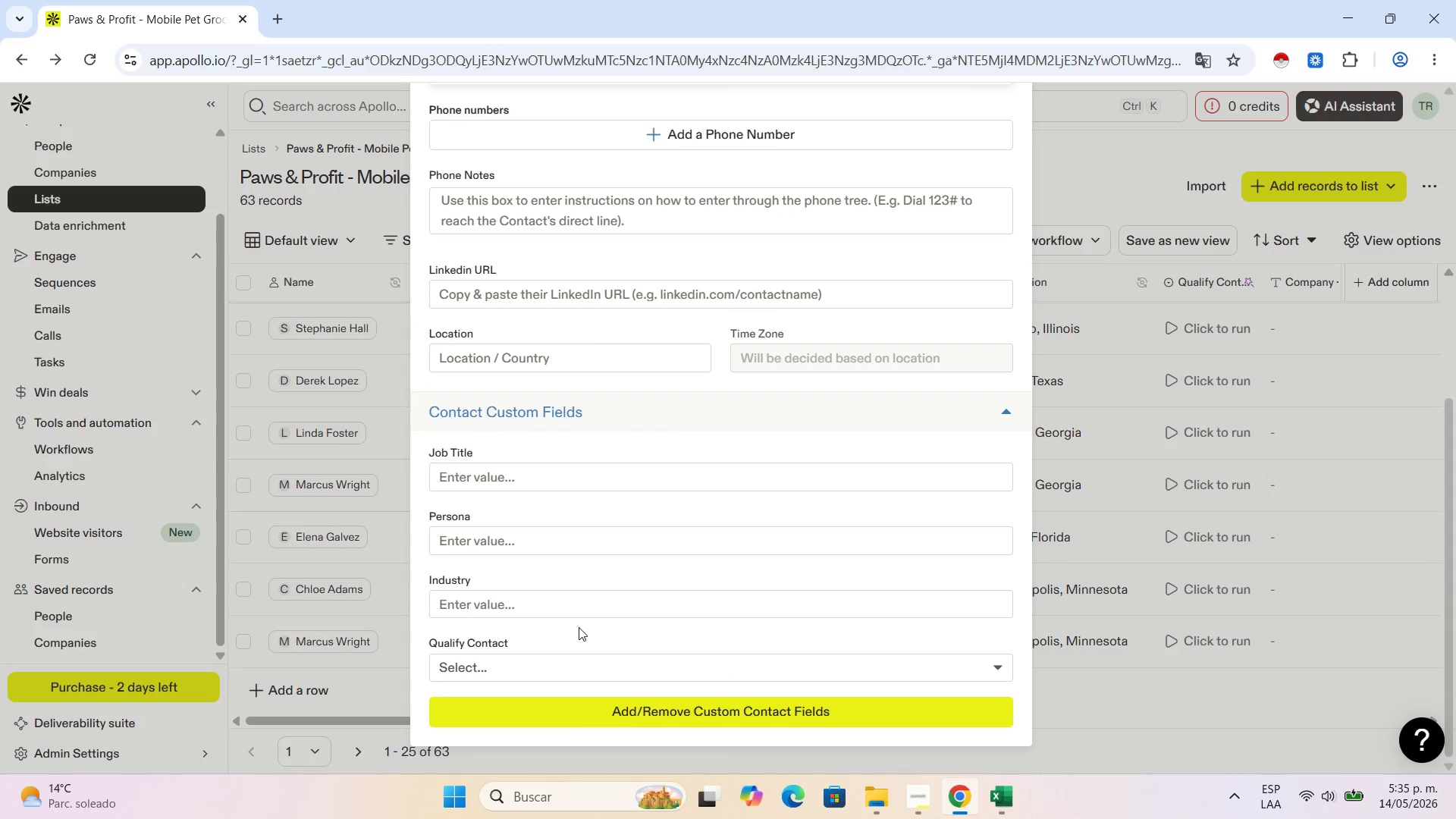 
left_click([607, 597])
 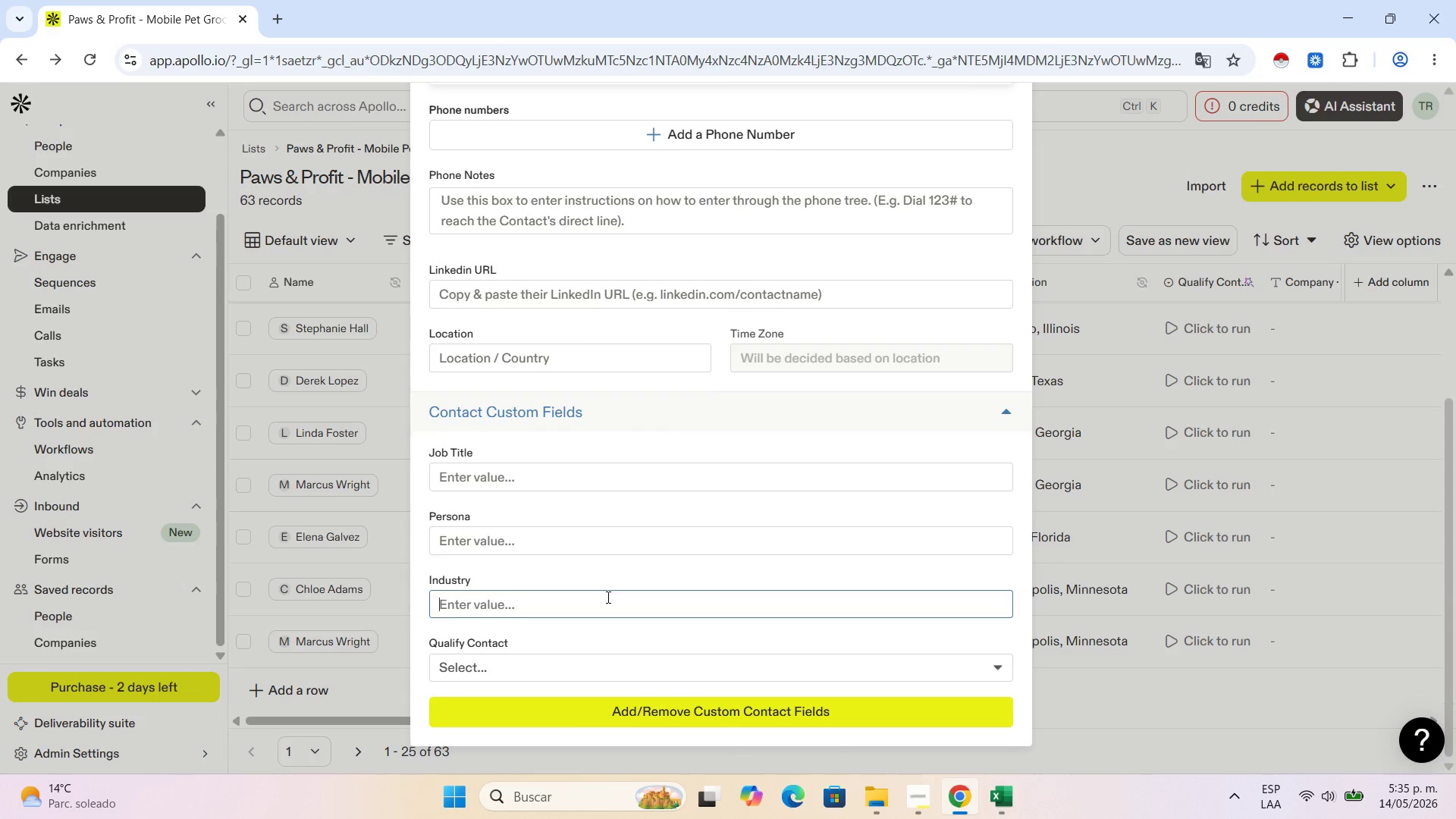 
key(Control+V)
 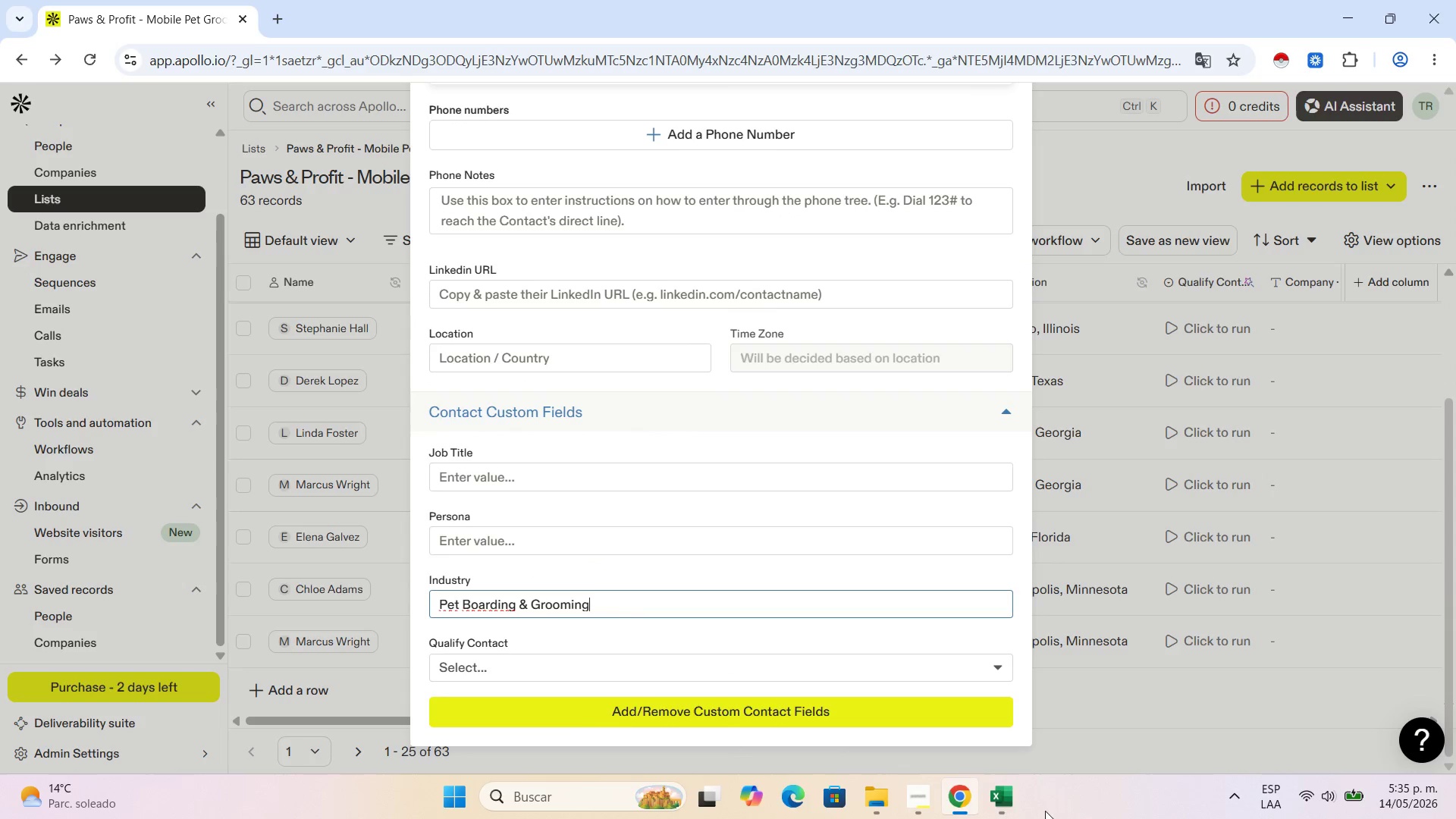 
double_click([1020, 808])
 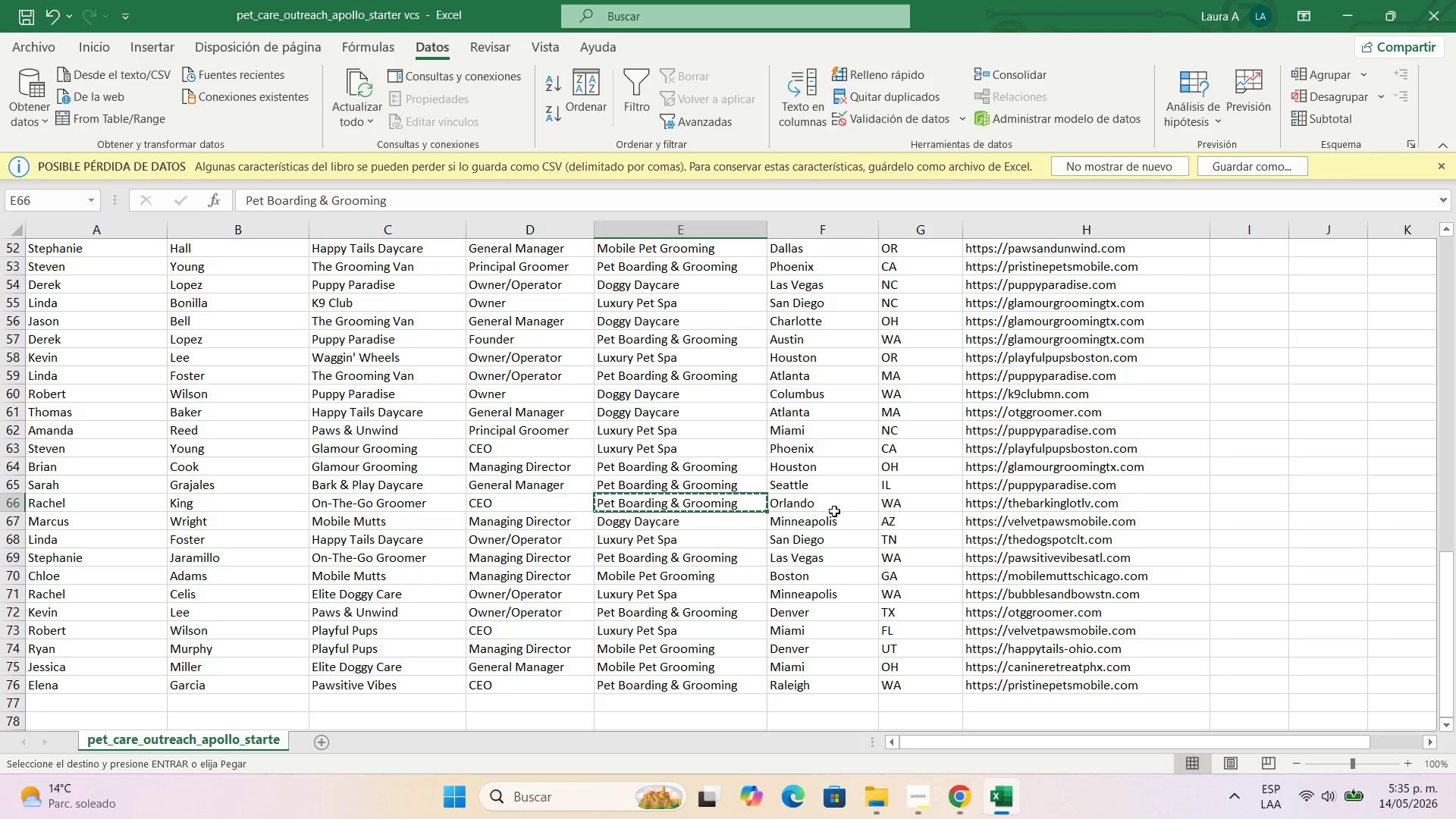 
key(Control+C)
 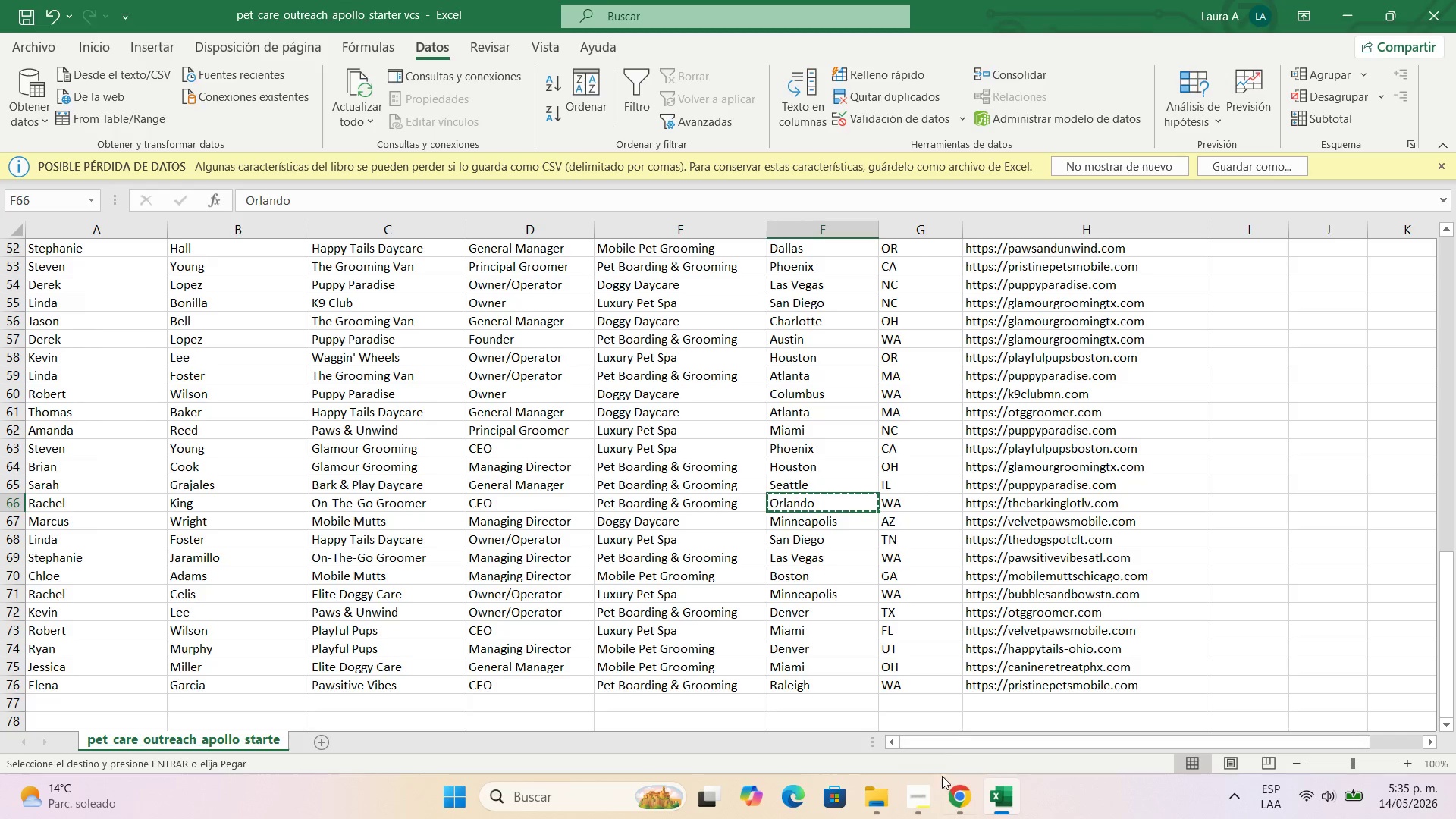 
left_click([956, 799])
 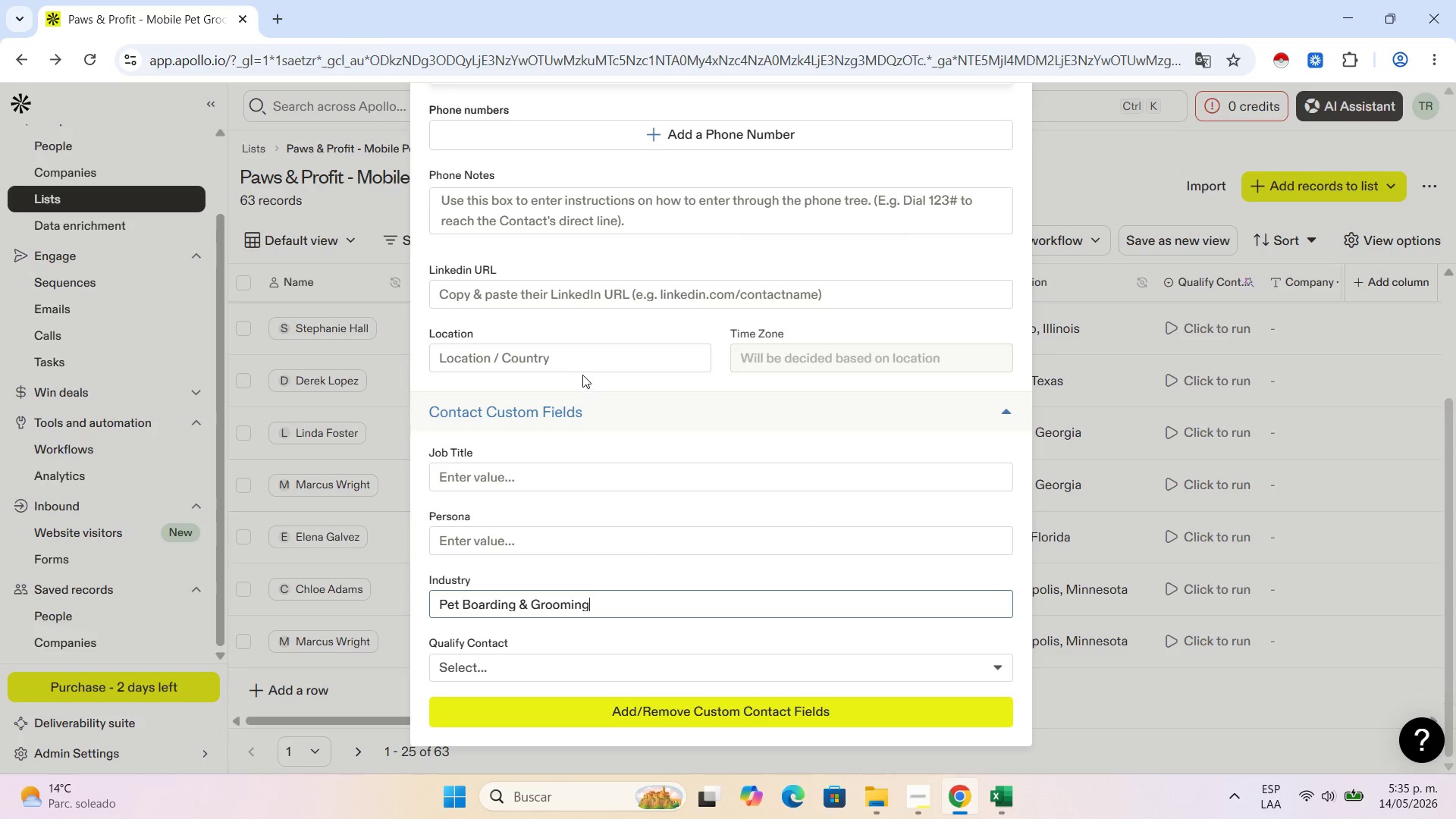 
left_click([557, 347])
 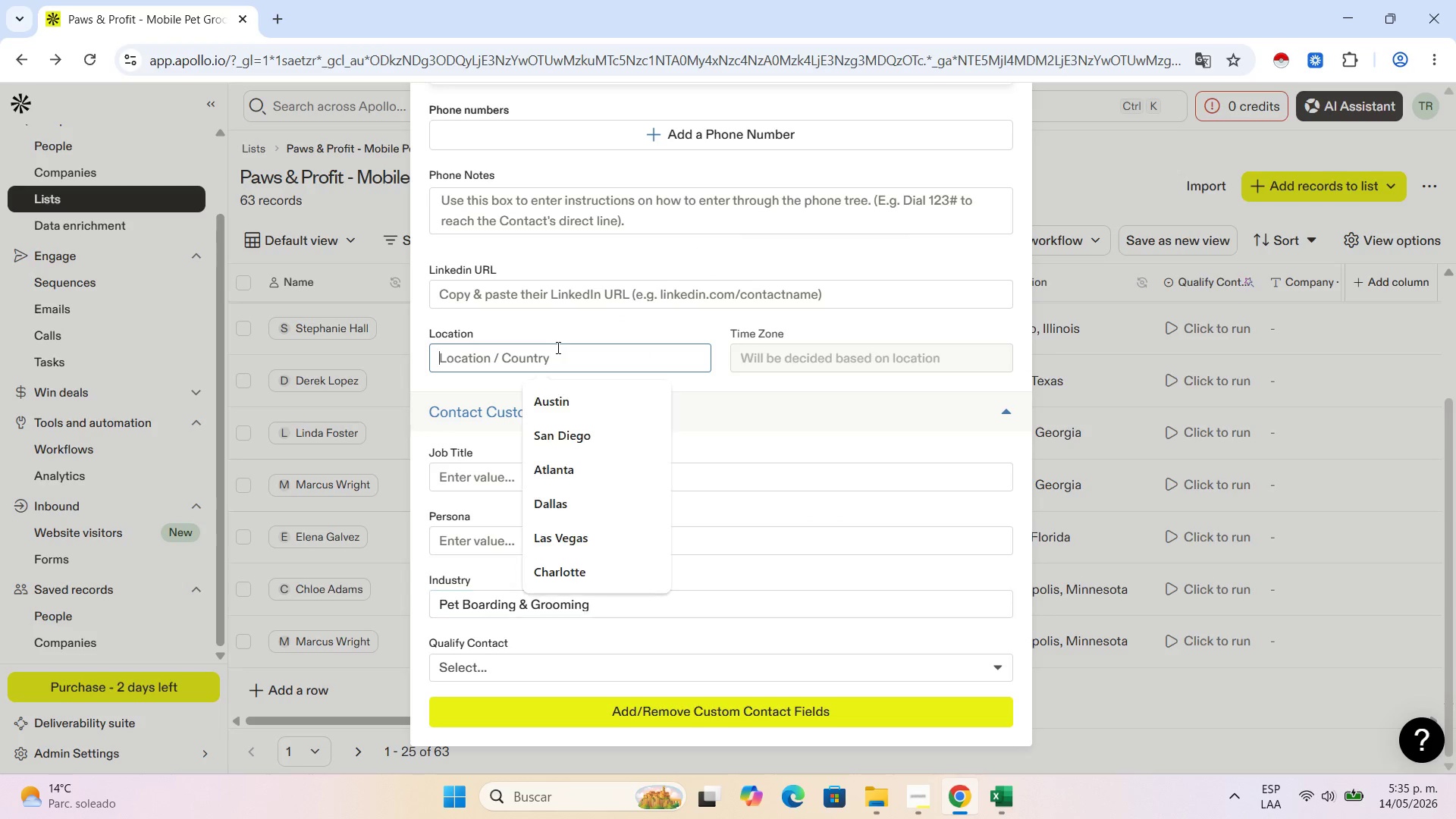 
key(Control+V)
 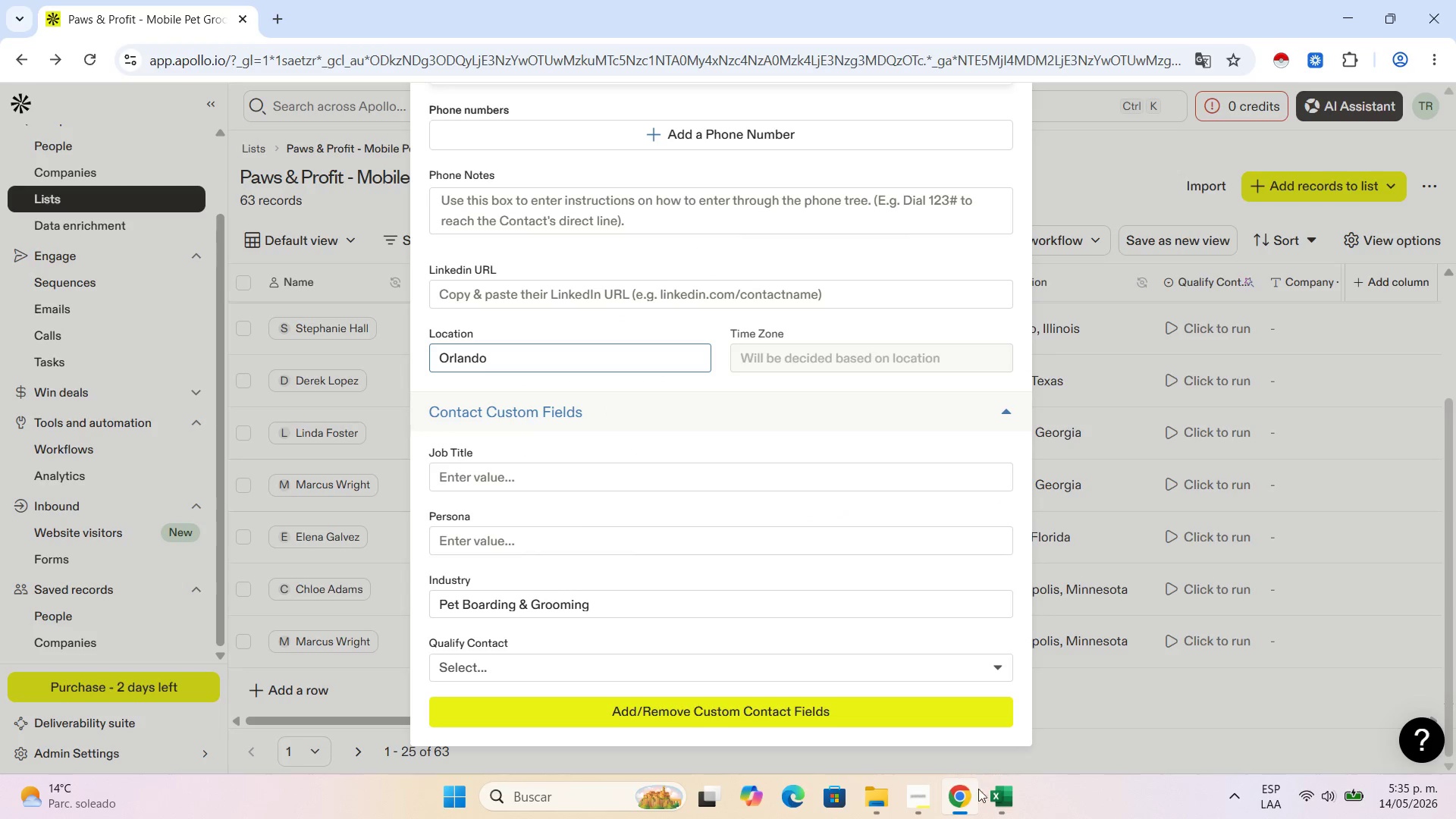 
left_click([1011, 808])
 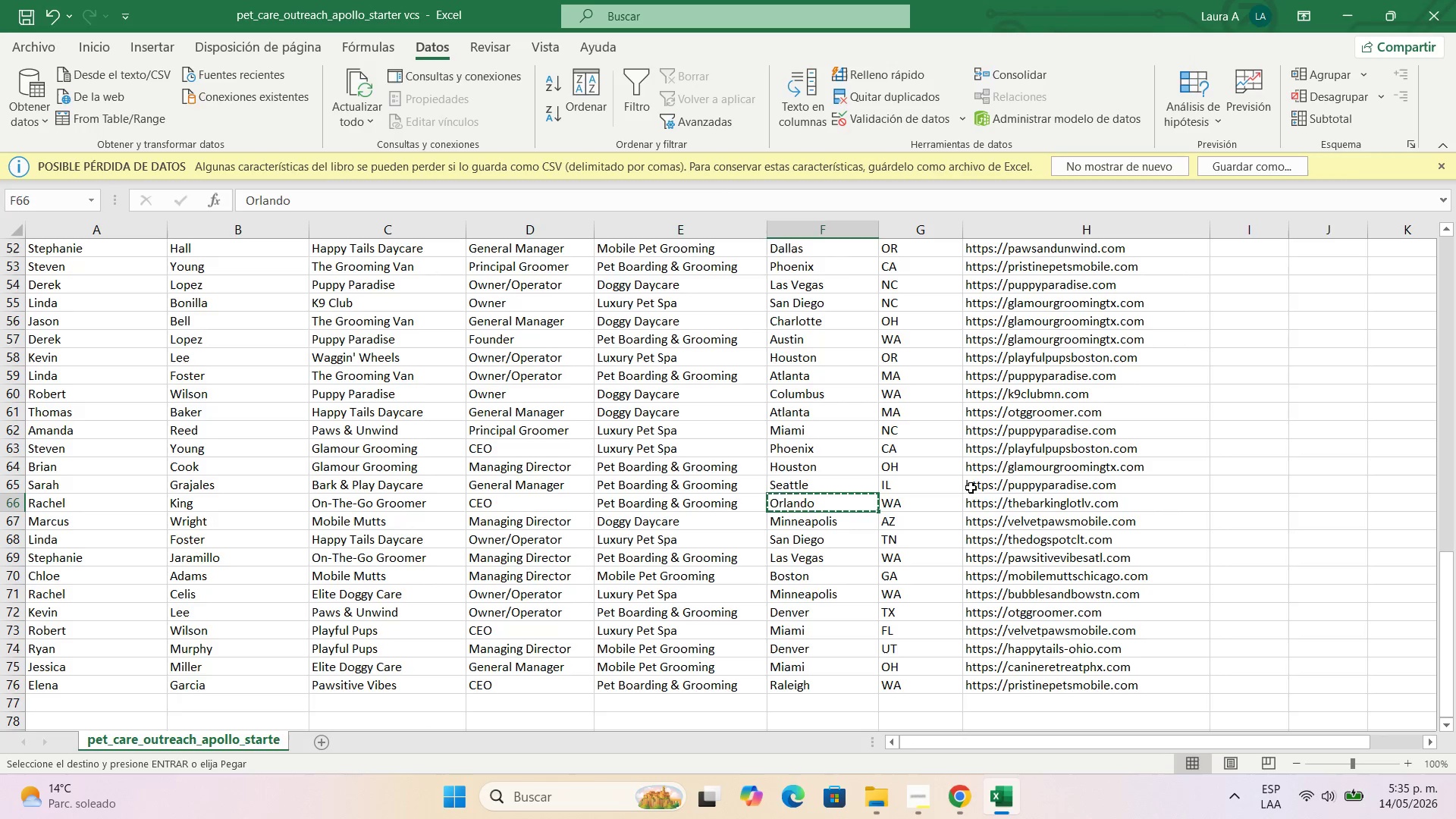 
left_click([984, 500])
 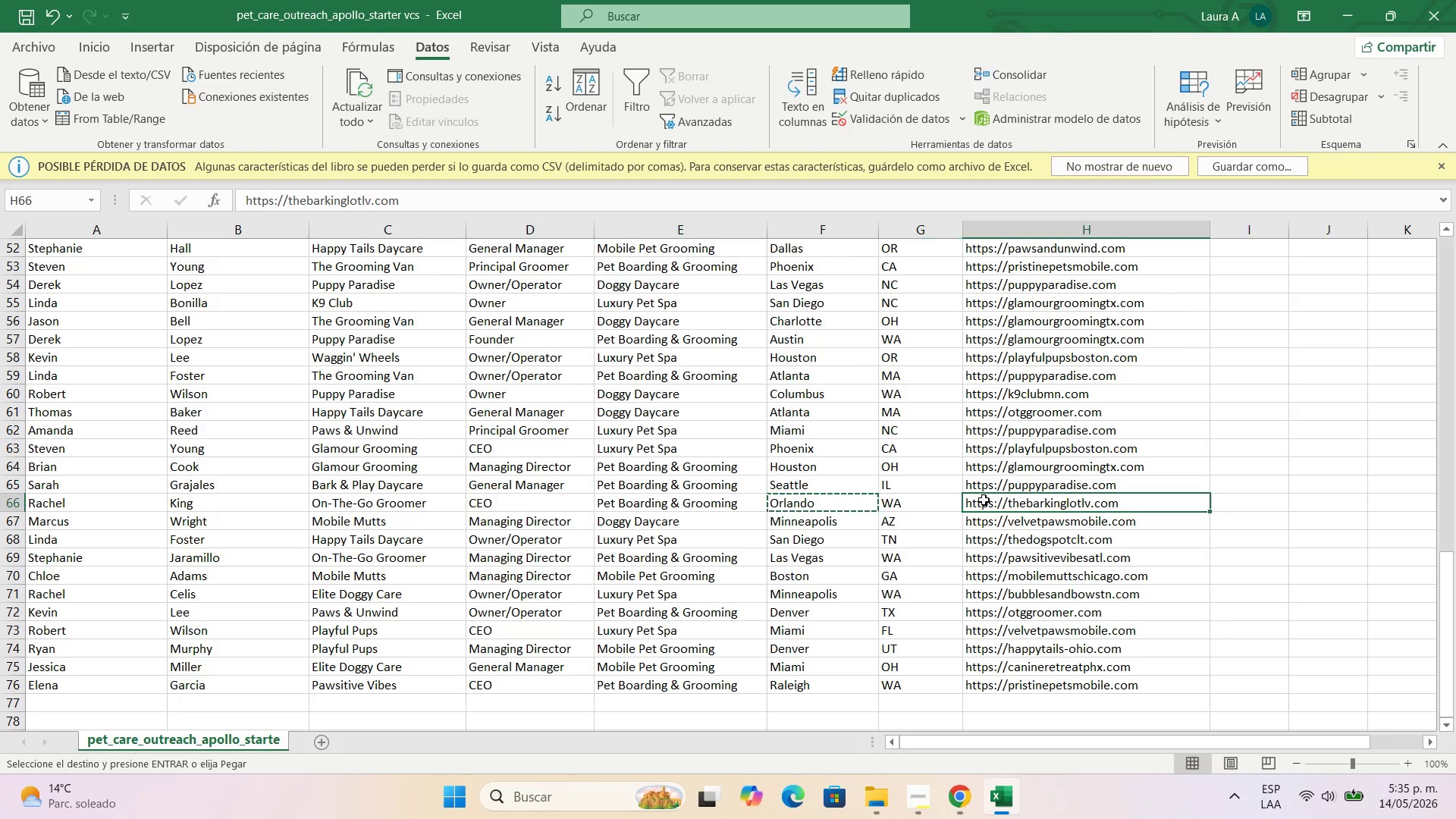 
key(Control+C)
 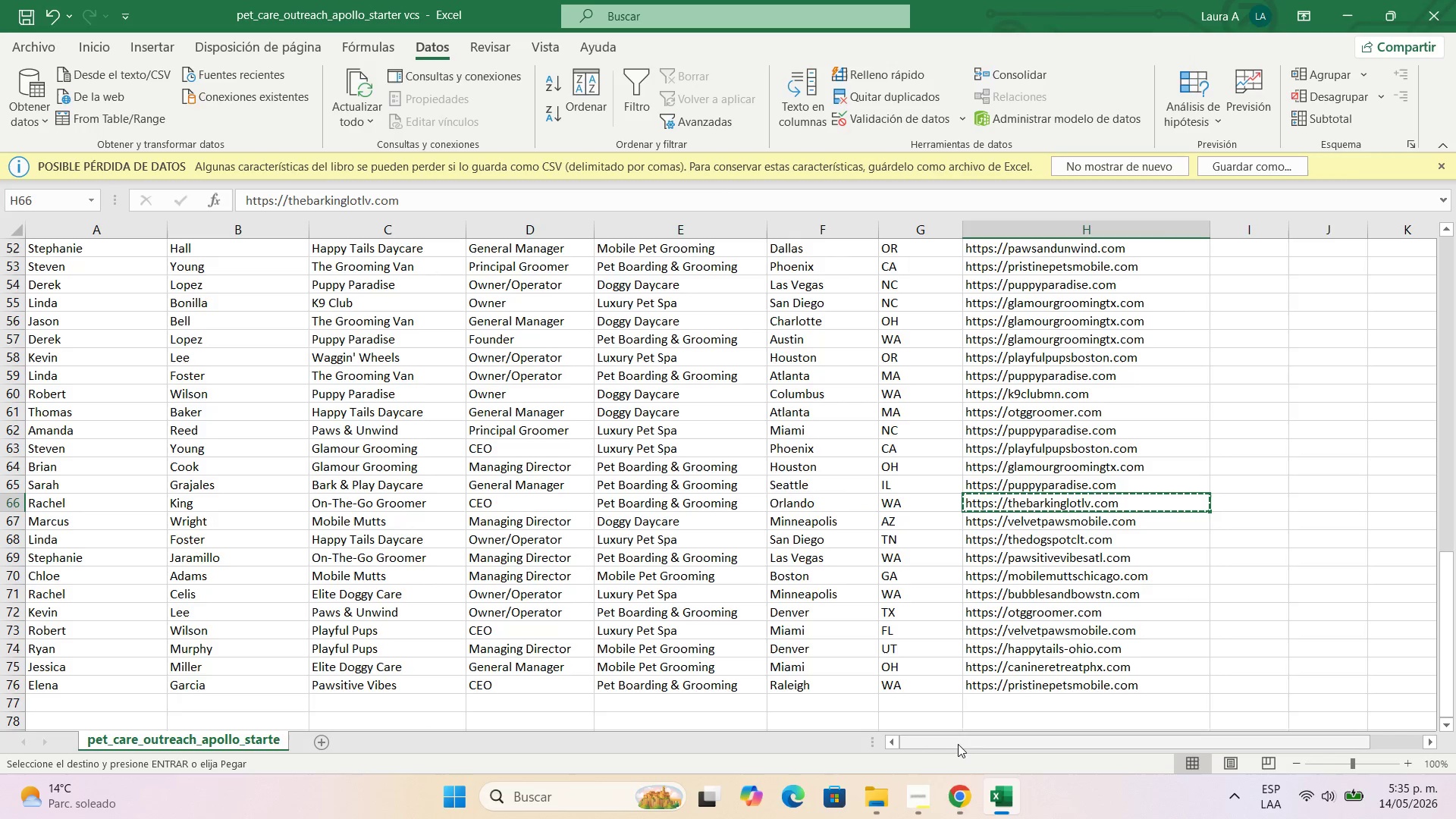 
left_click([958, 818])
 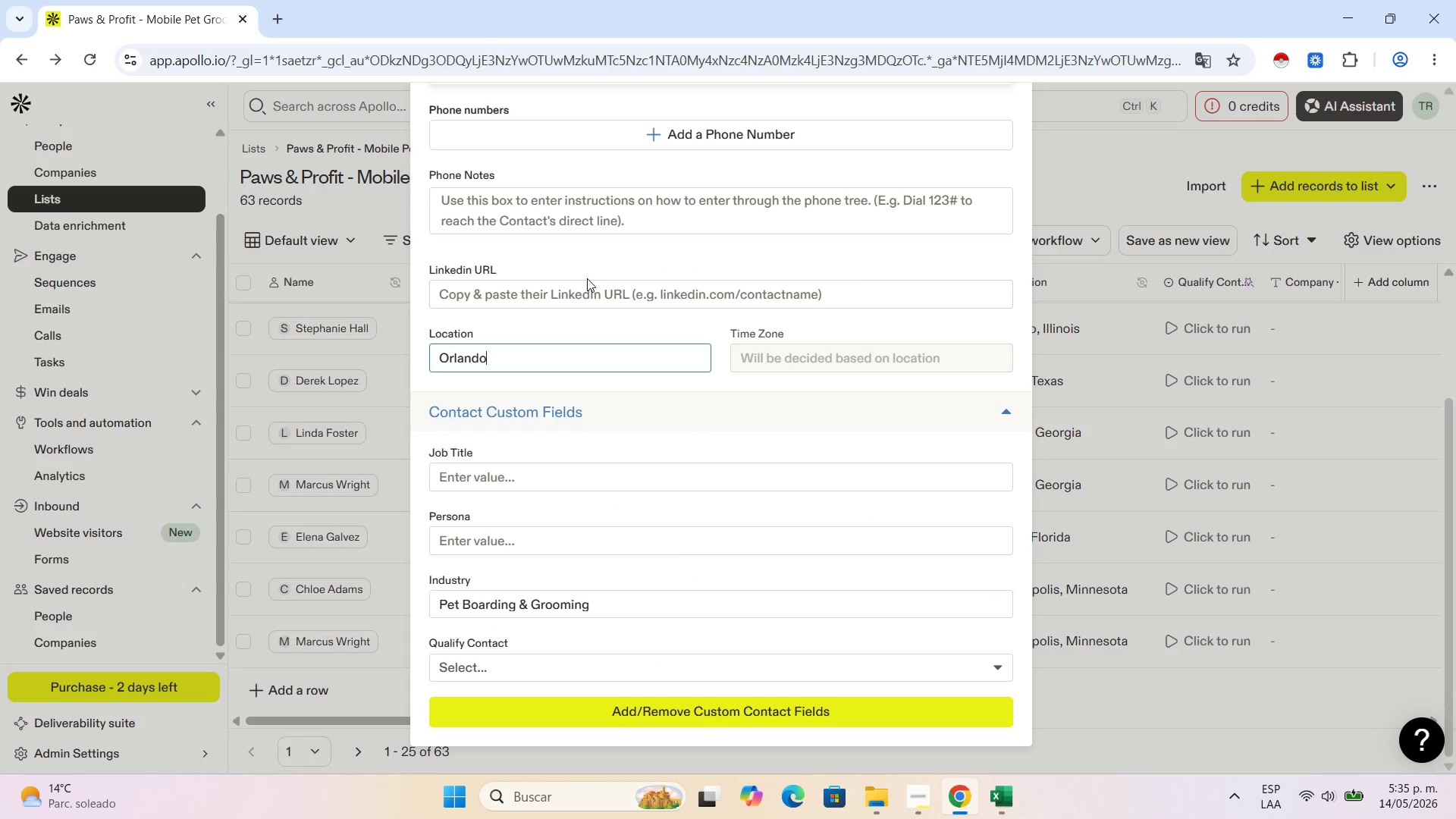 
double_click([600, 306])
 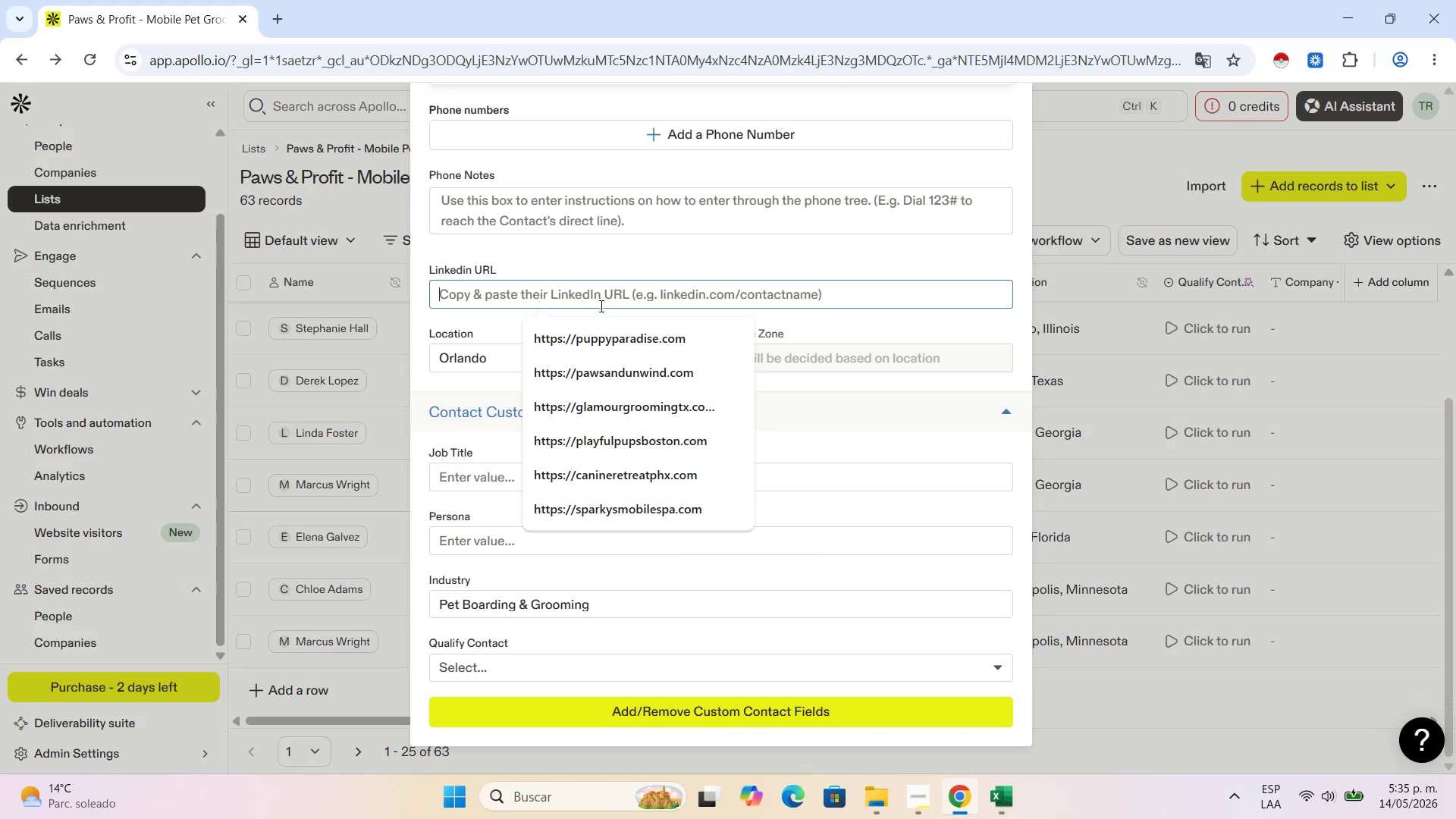 
key(Control+V)
 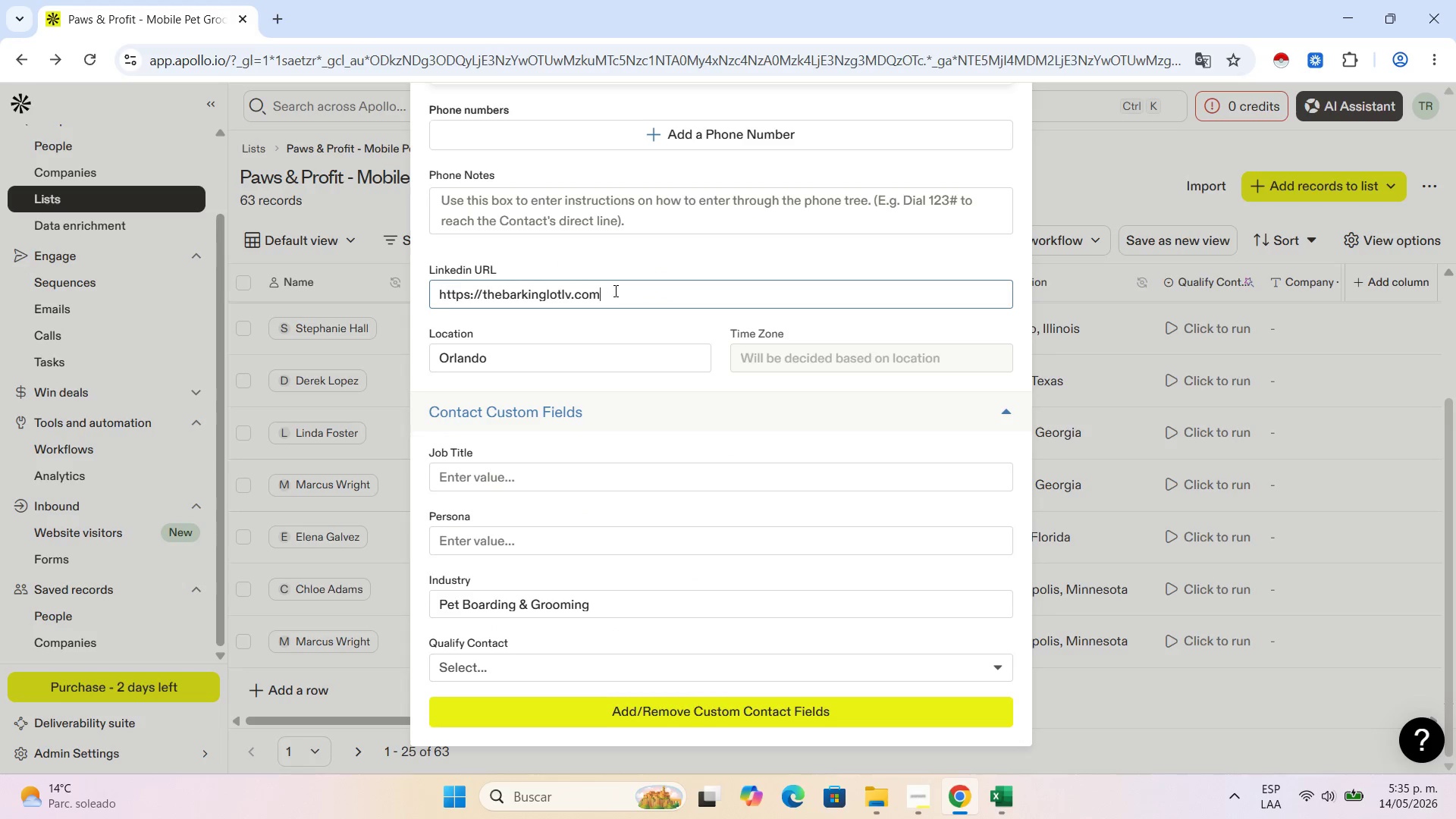 
scroll: coordinate [686, 263], scroll_direction: up, amount: 10.0
 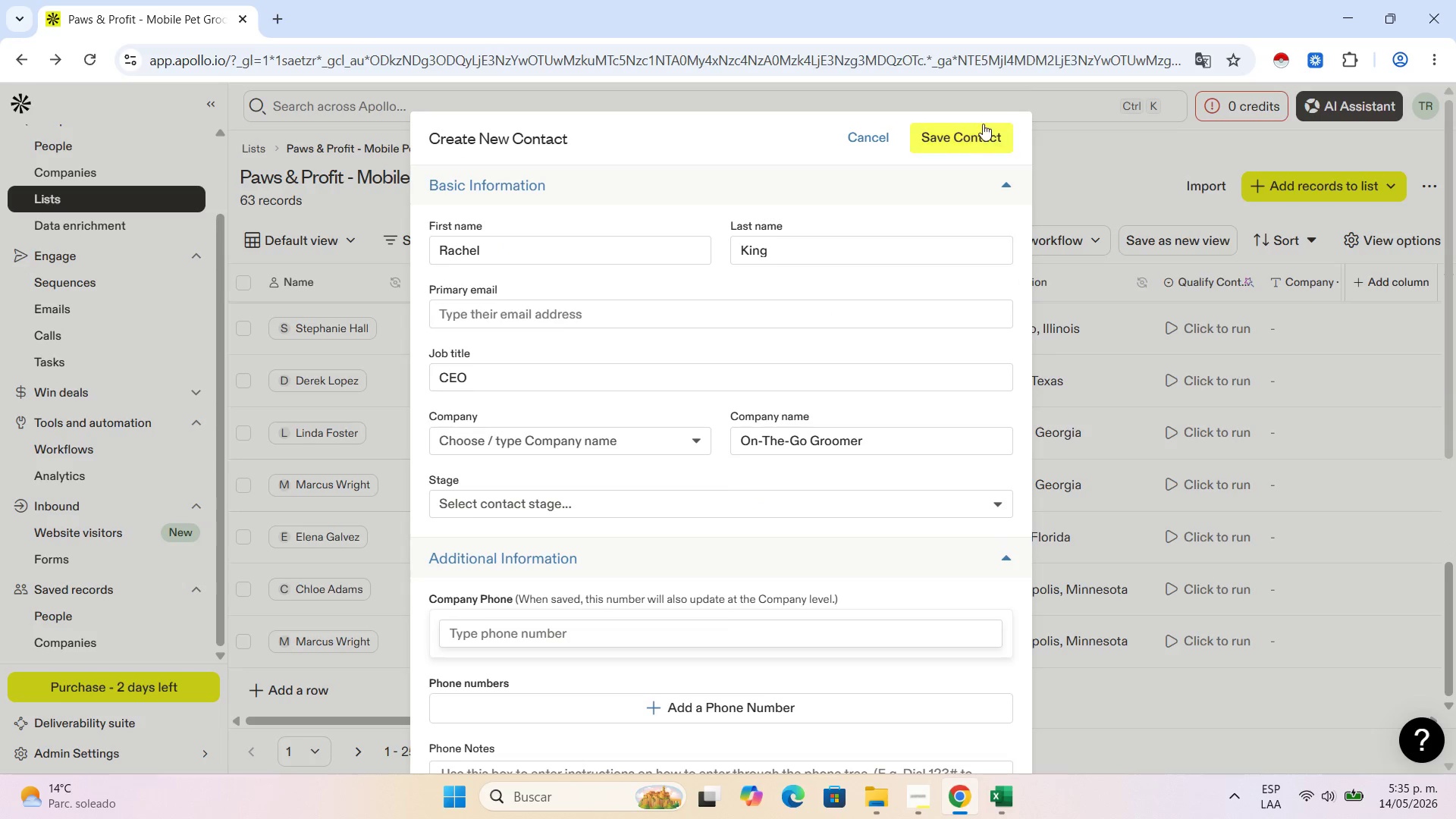 
left_click([958, 147])
 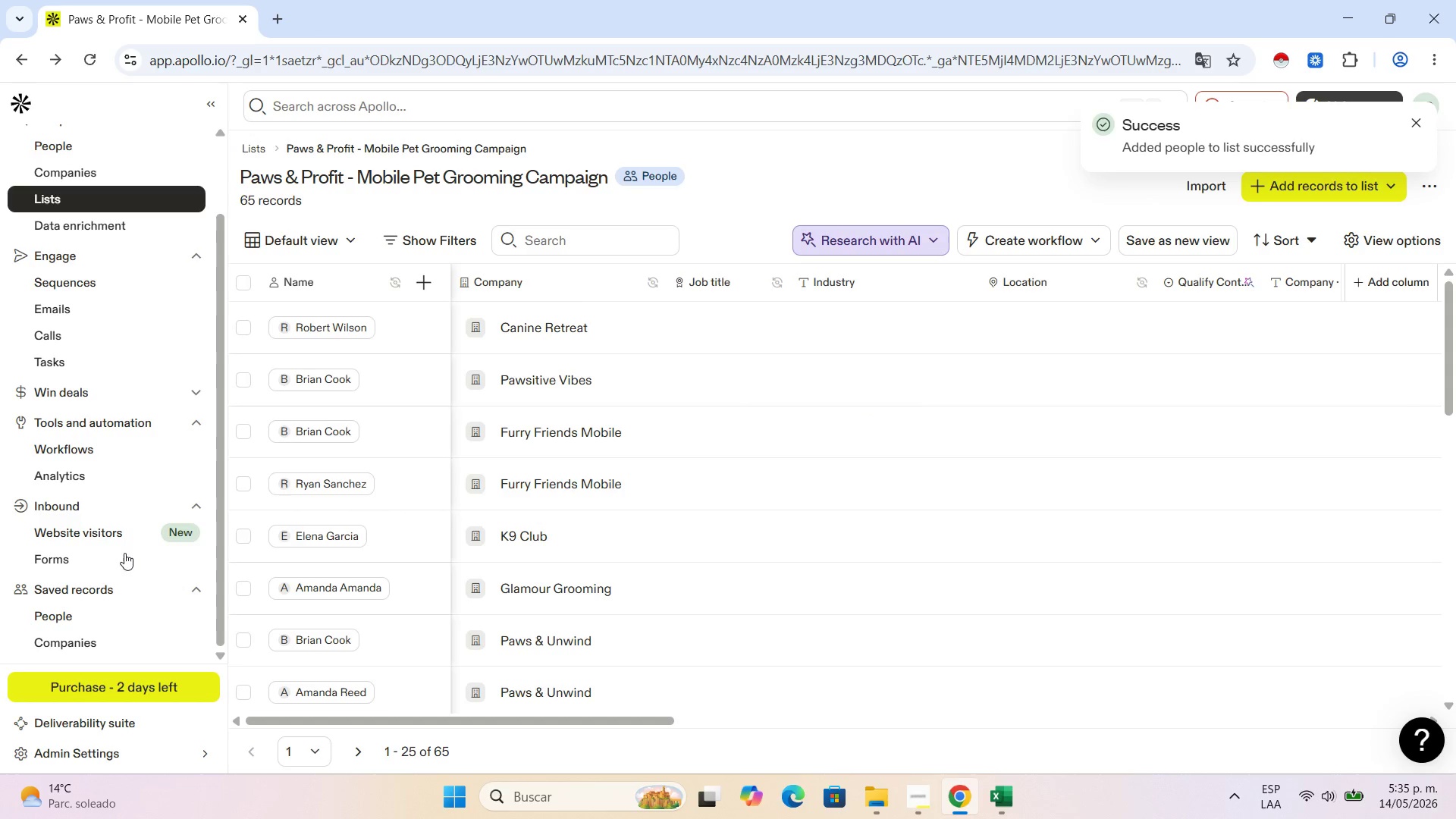 
wait(5.2)
 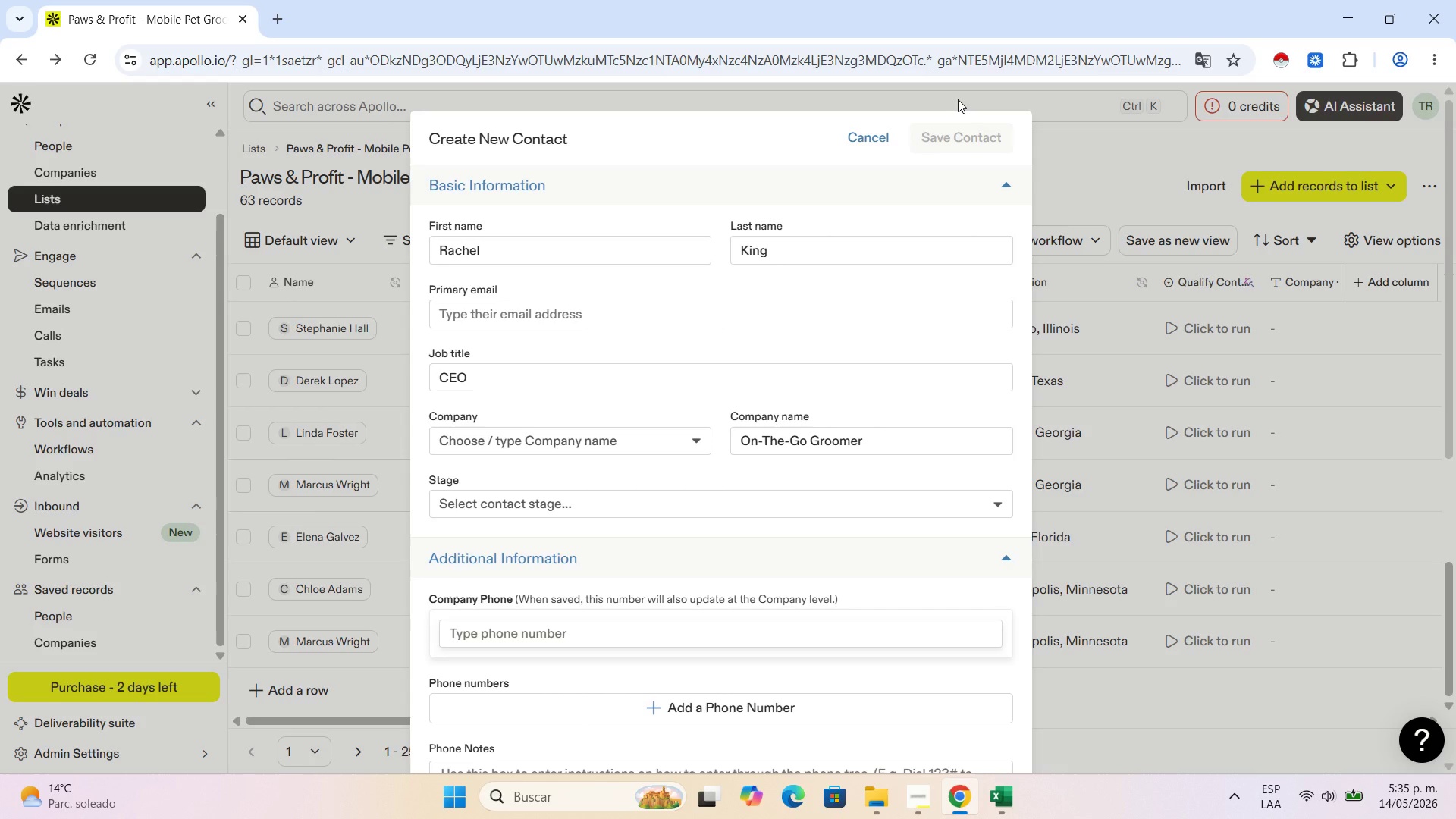 
scroll: coordinate [447, 594], scroll_direction: down, amount: 19.0
 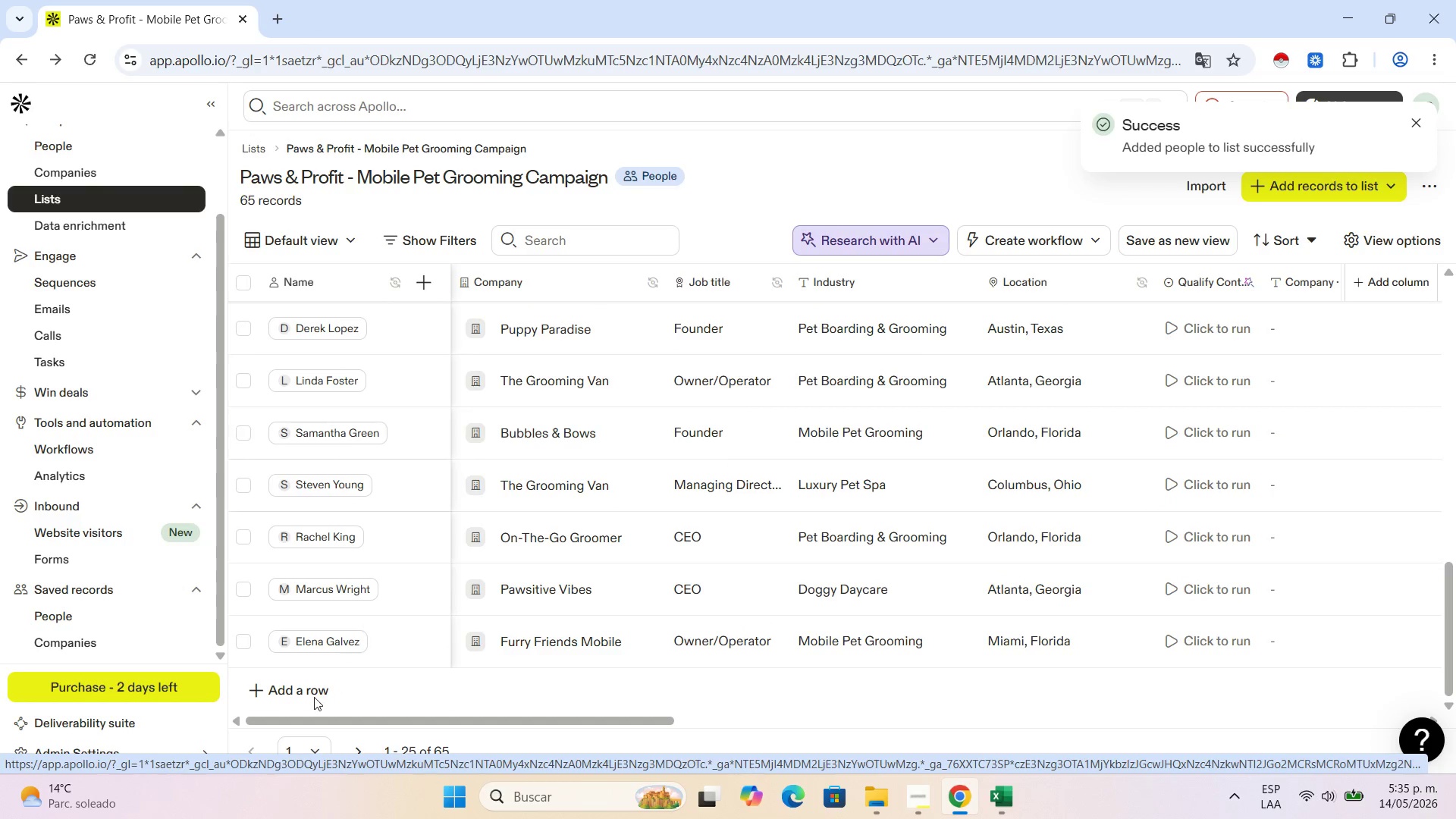 
left_click([311, 697])
 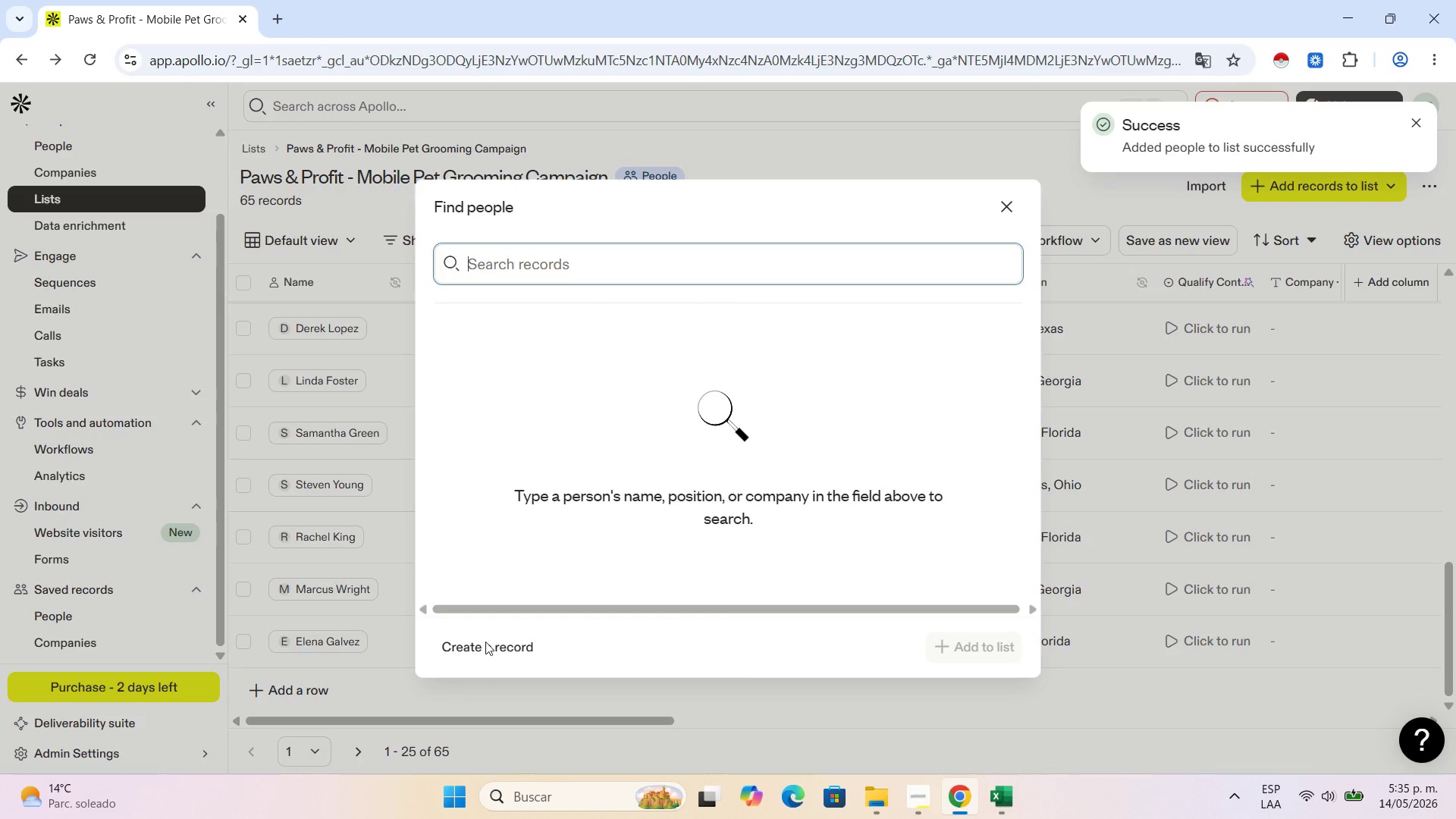 
left_click([488, 648])
 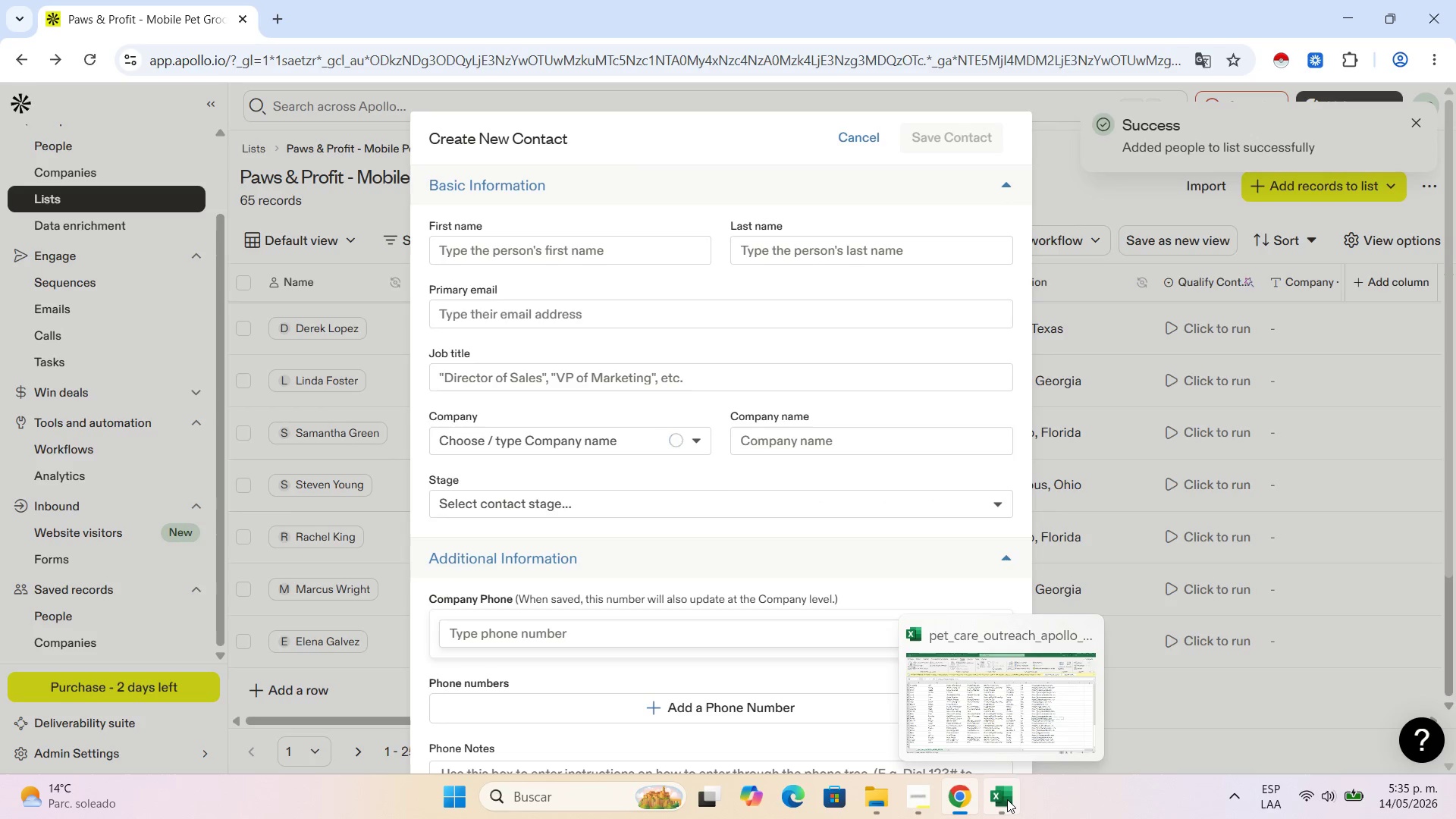 
left_click([1007, 799])
 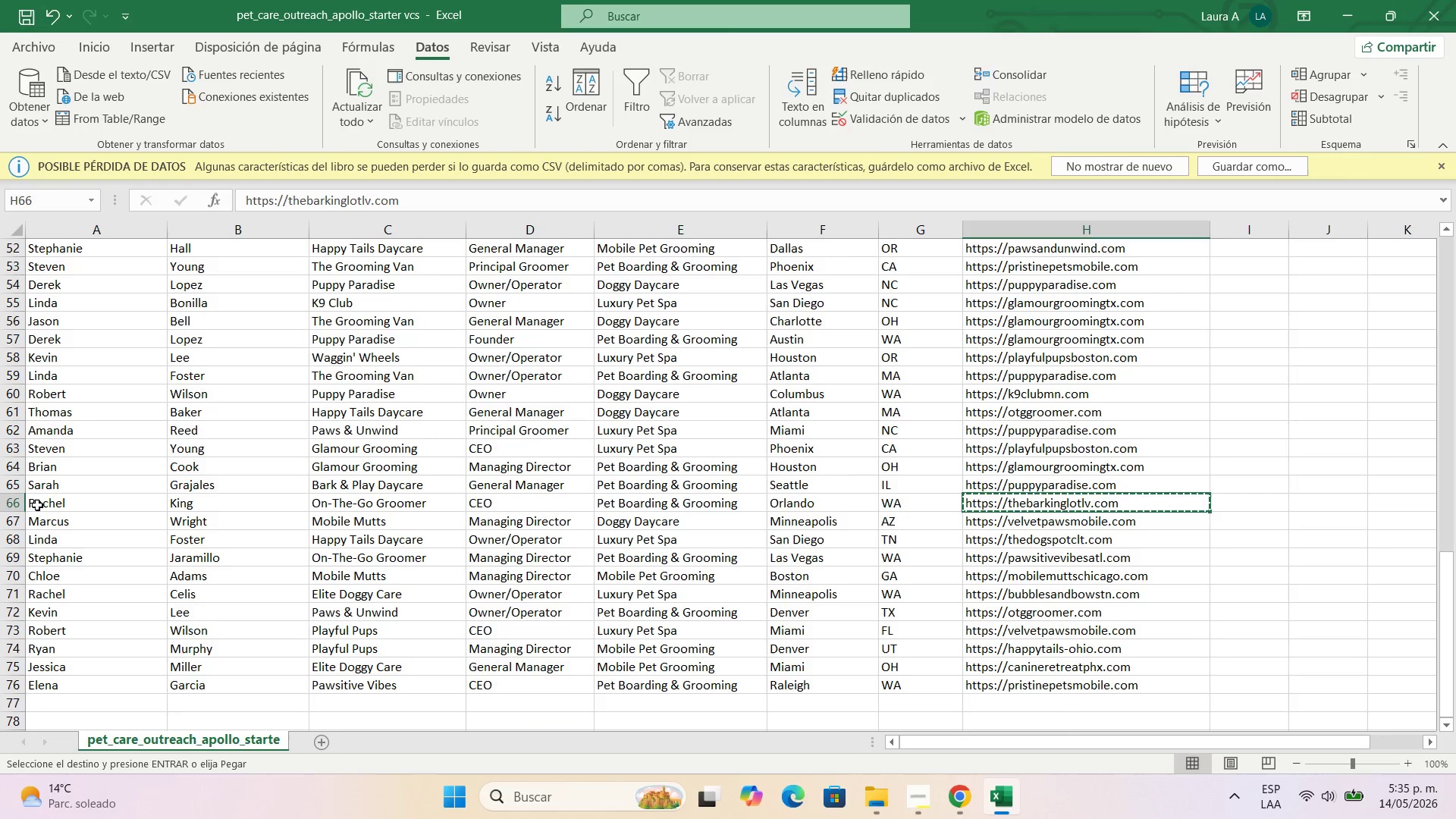 
left_click([48, 519])
 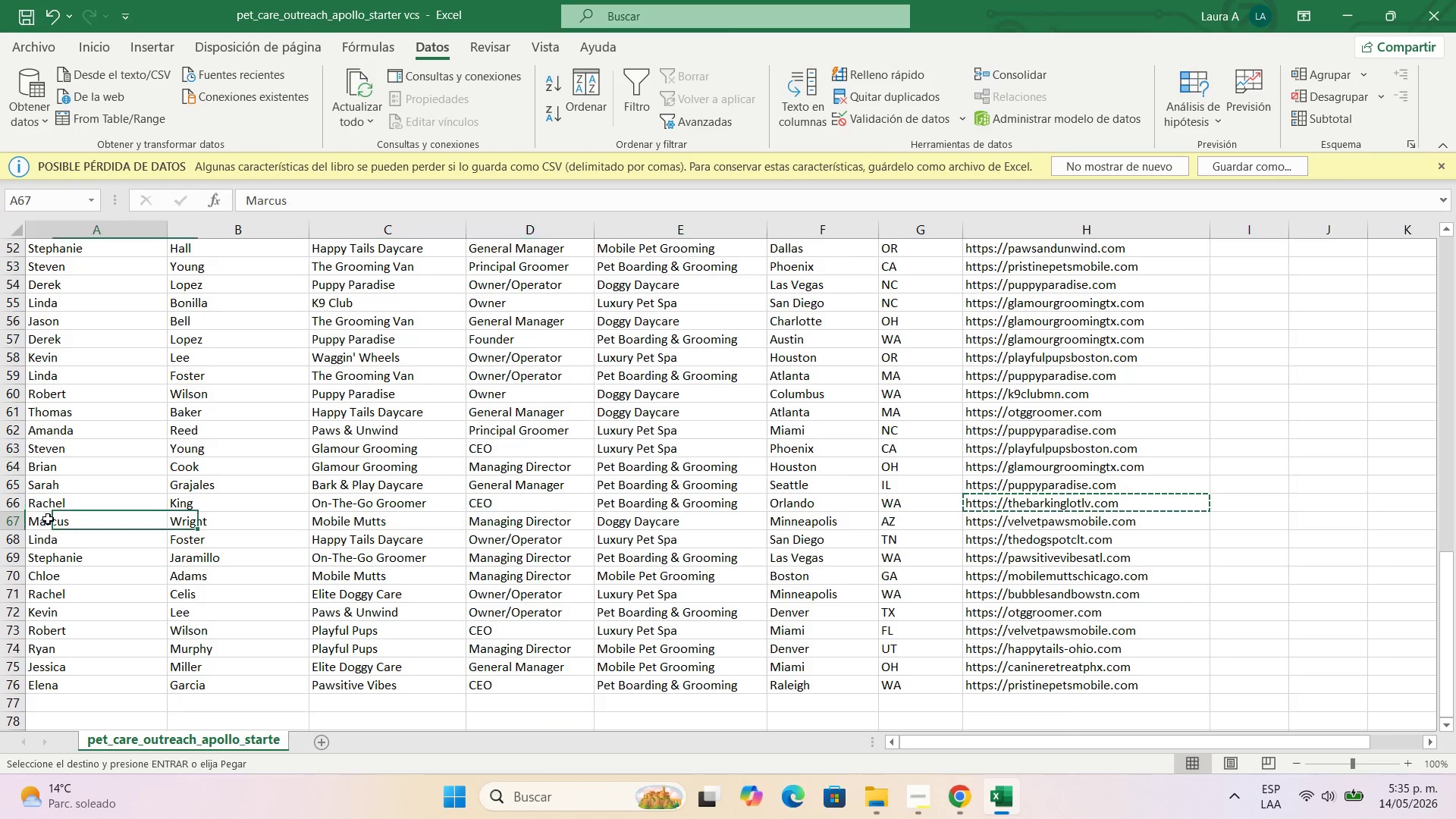 
key(Control+C)
 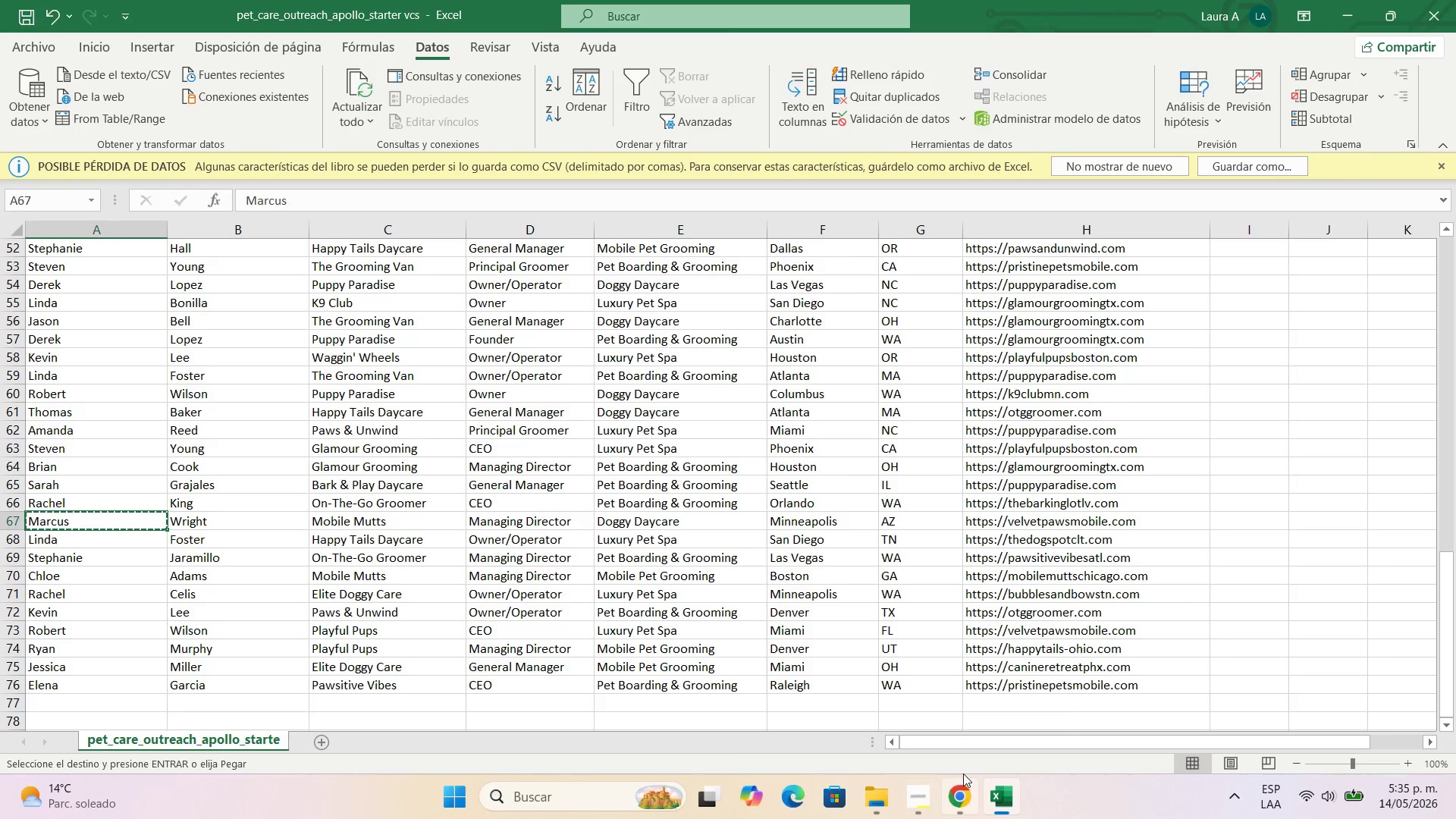 
left_click([962, 795])
 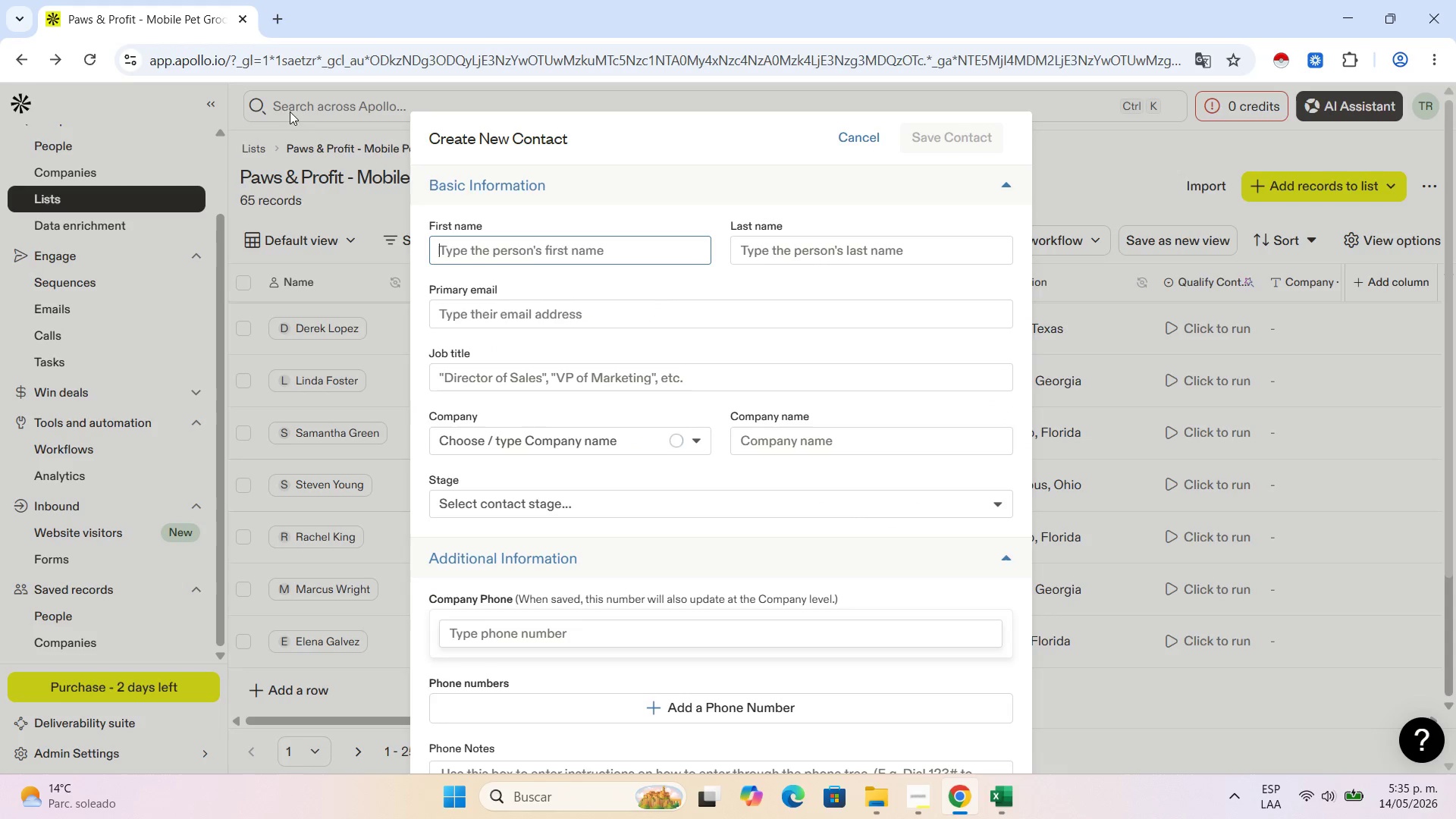 
key(Control+V)
 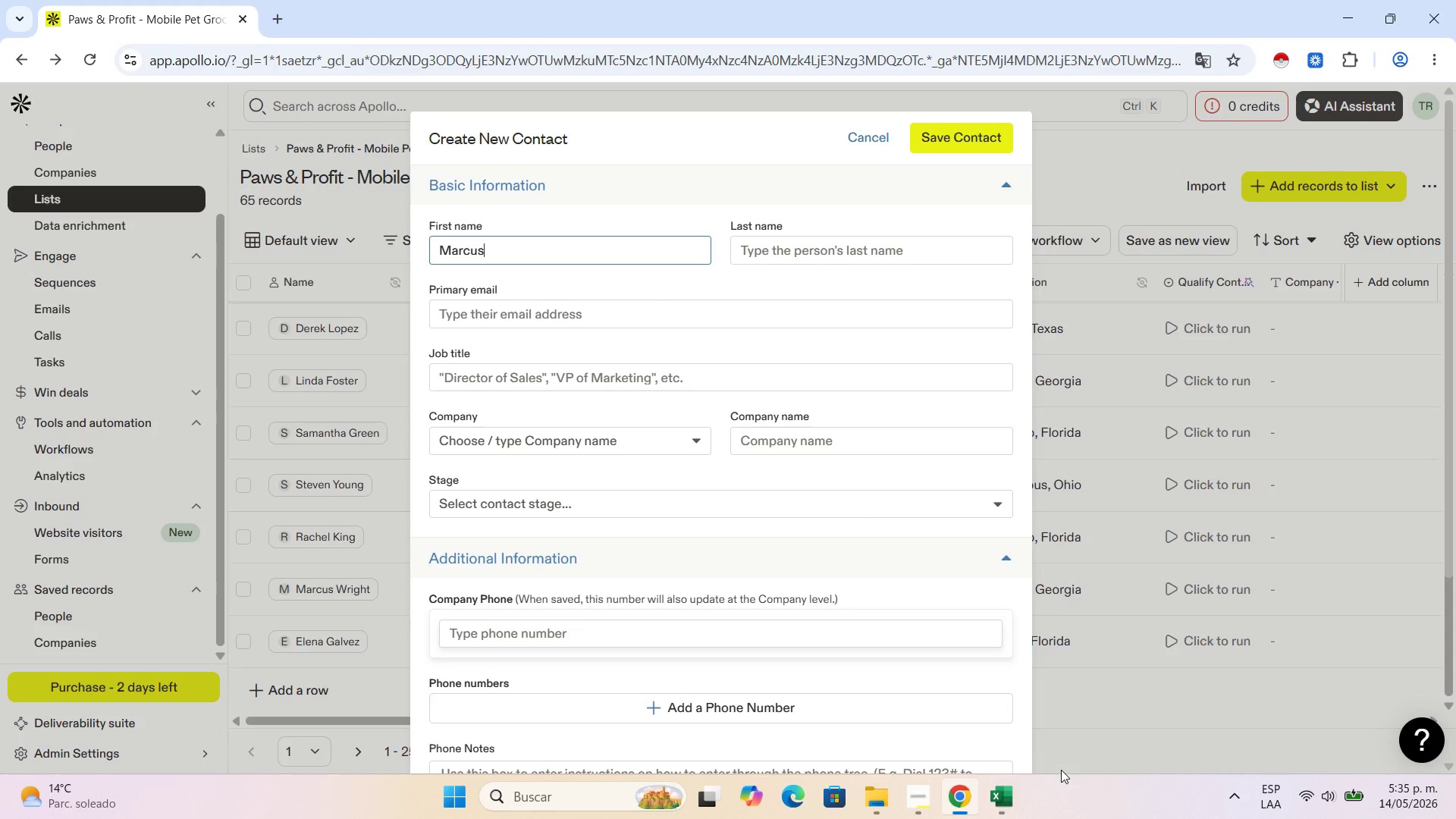 
left_click([1021, 794])
 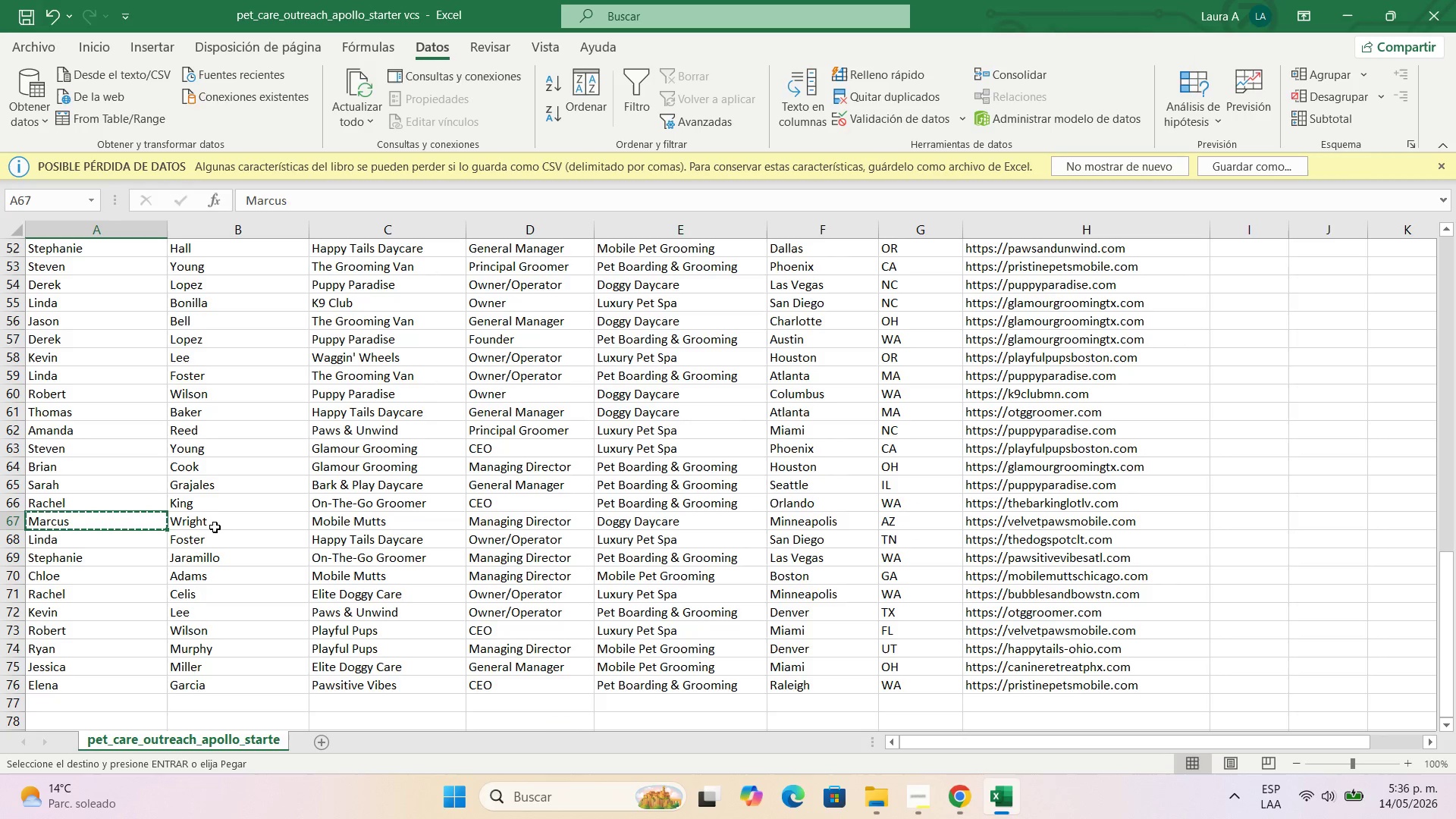 
left_click([213, 522])
 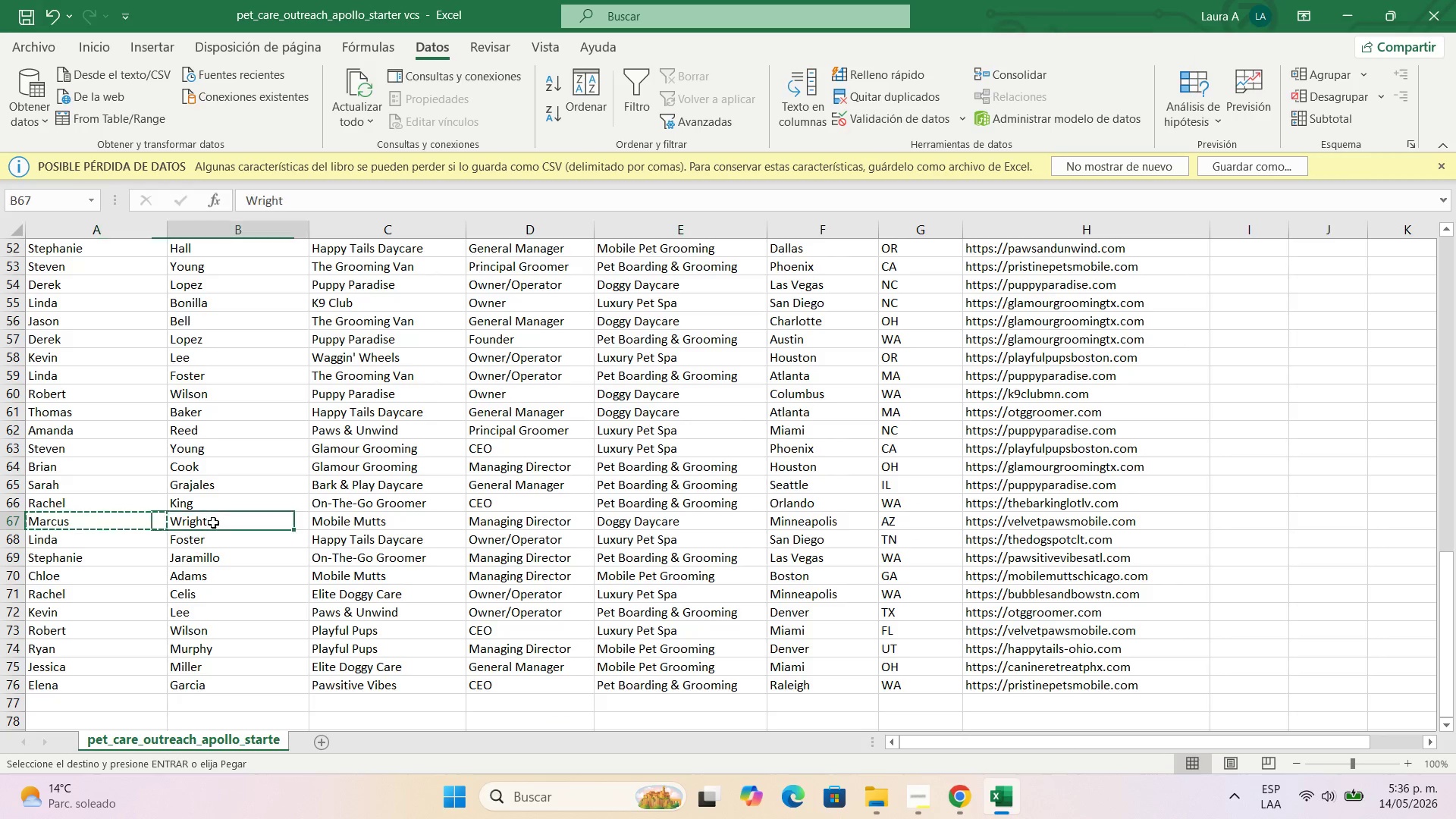 
key(Control+C)
 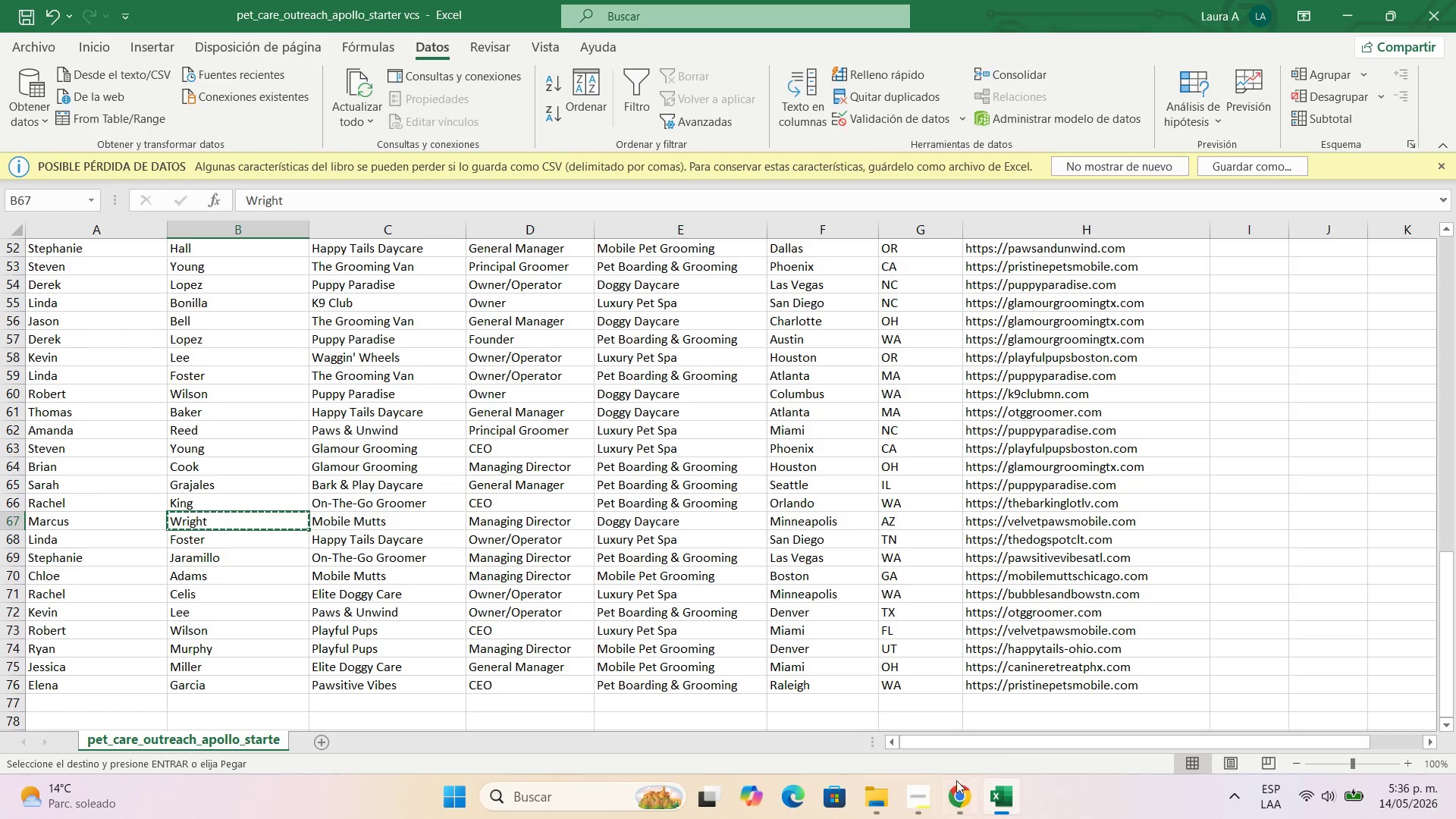 
left_click([962, 785])
 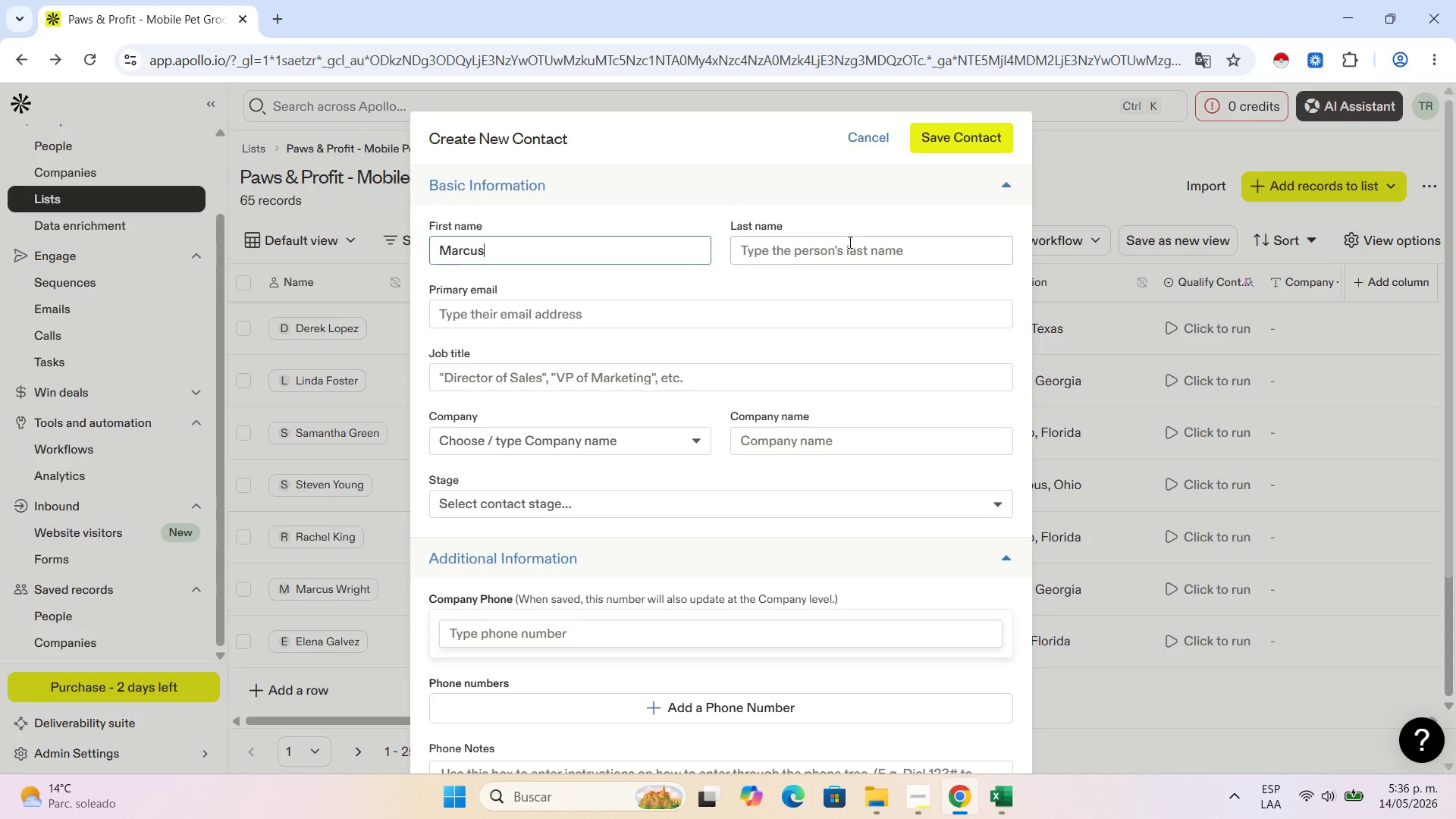 
left_click([849, 248])
 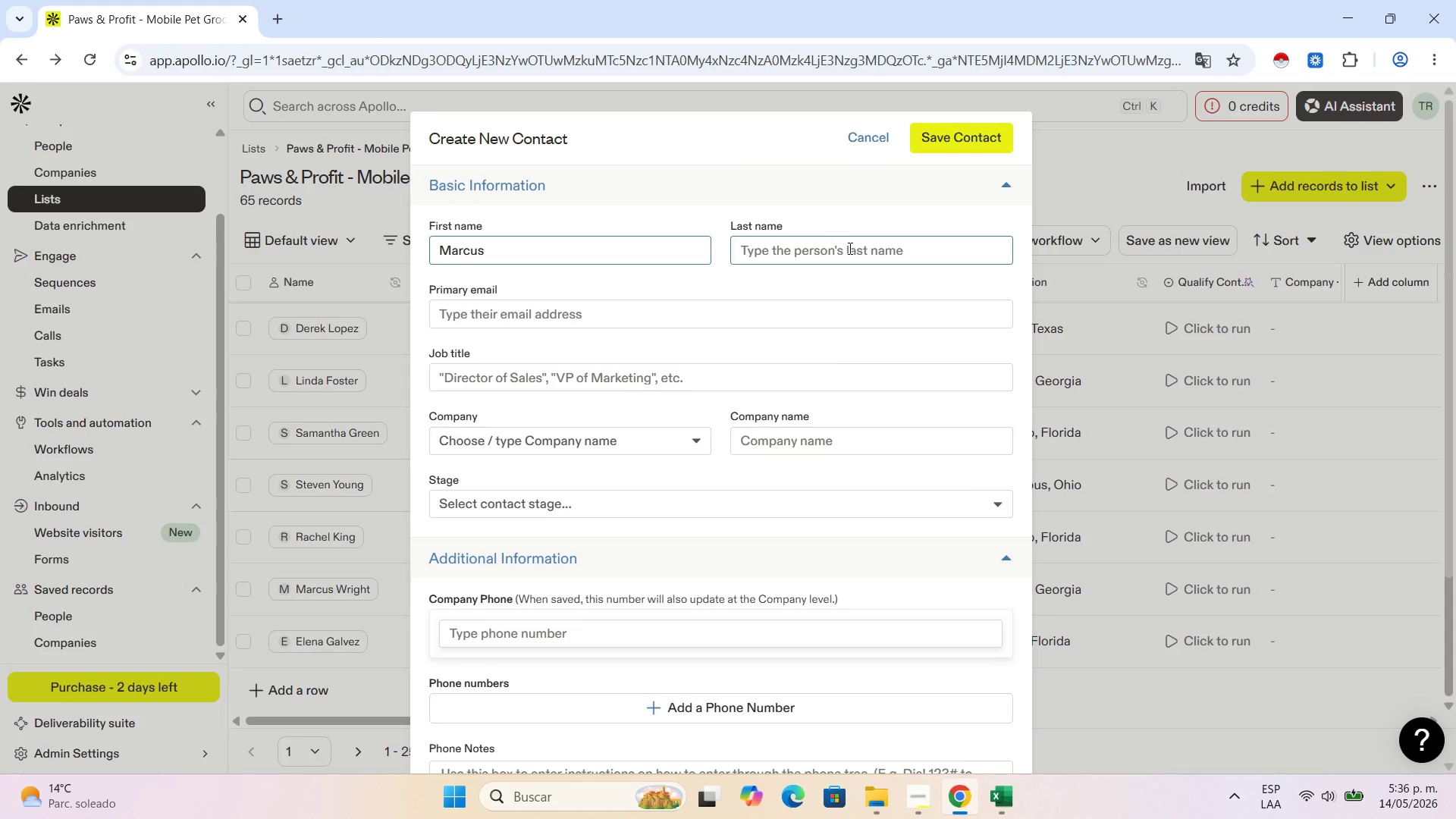 
key(Control+V)
 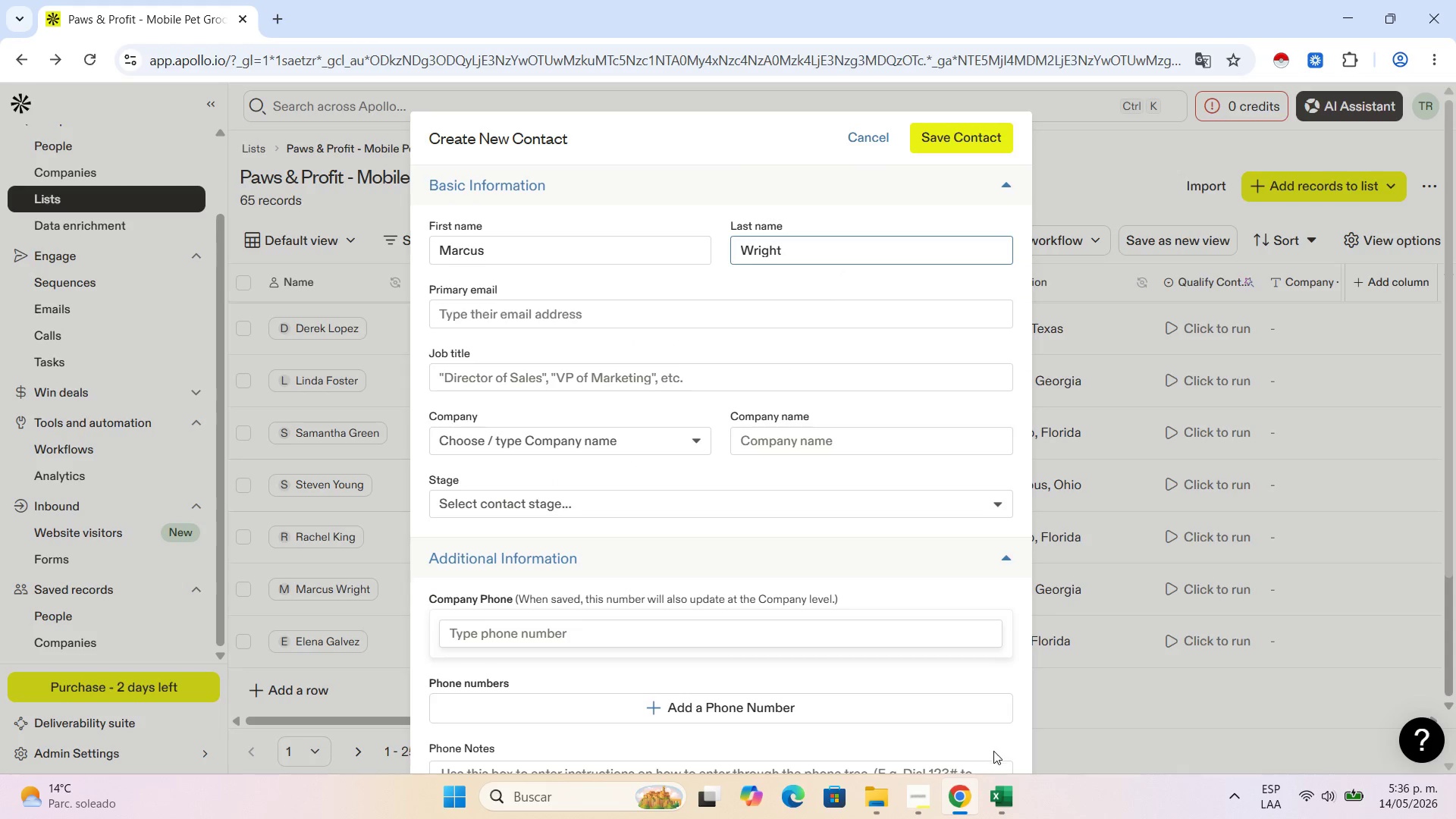 
left_click([1003, 812])
 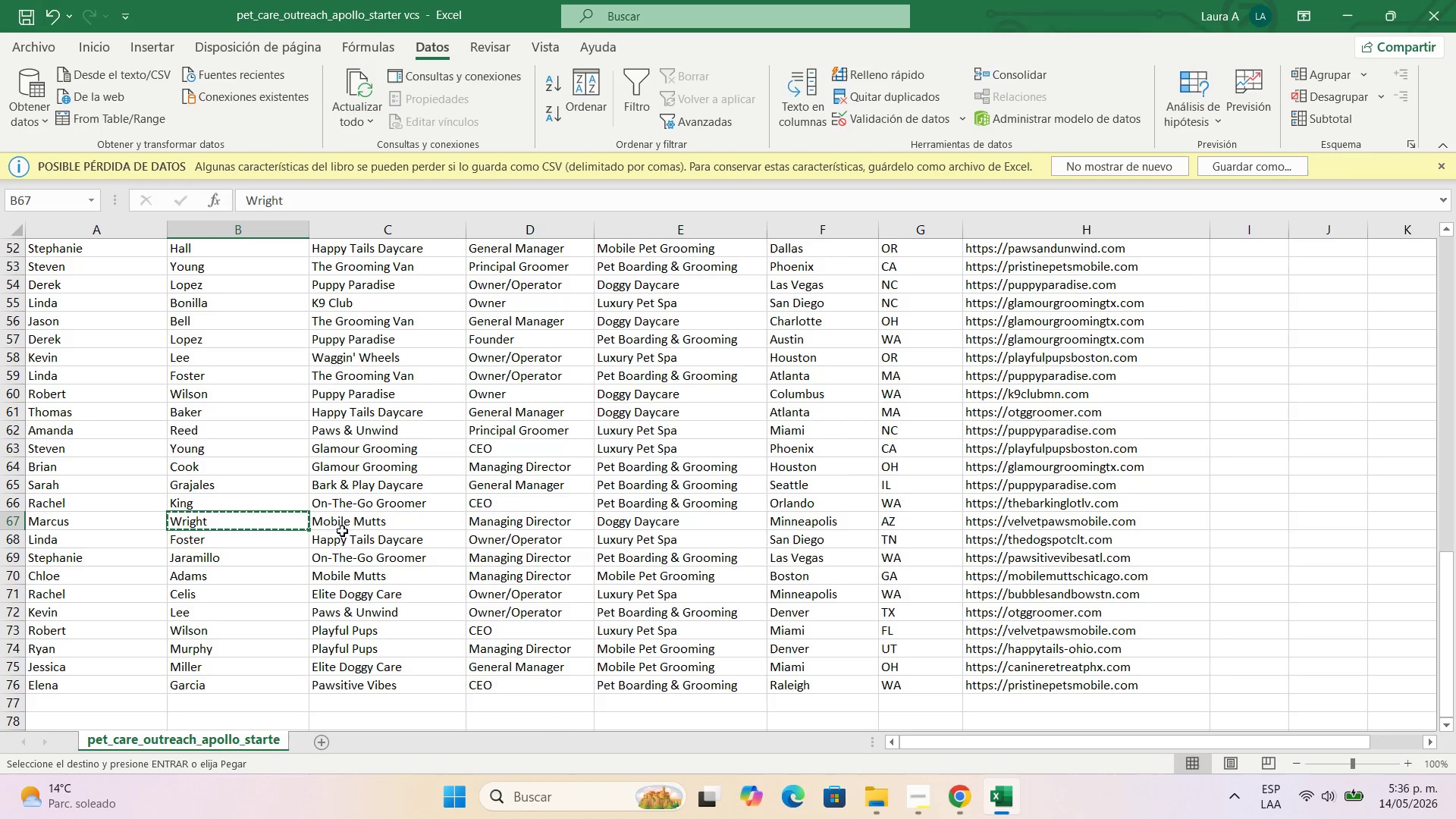 
left_click([344, 523])
 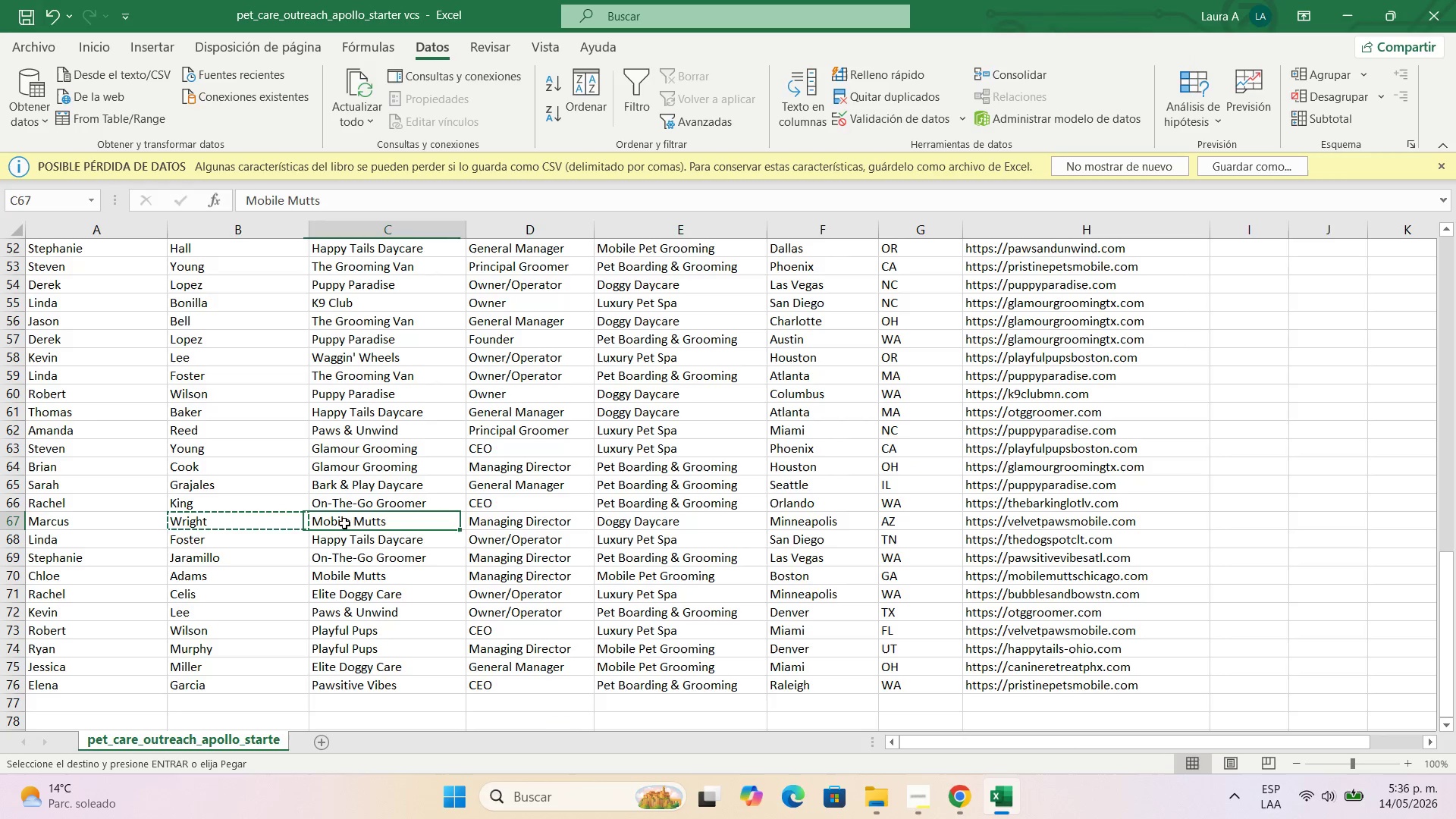 
key(Control+C)
 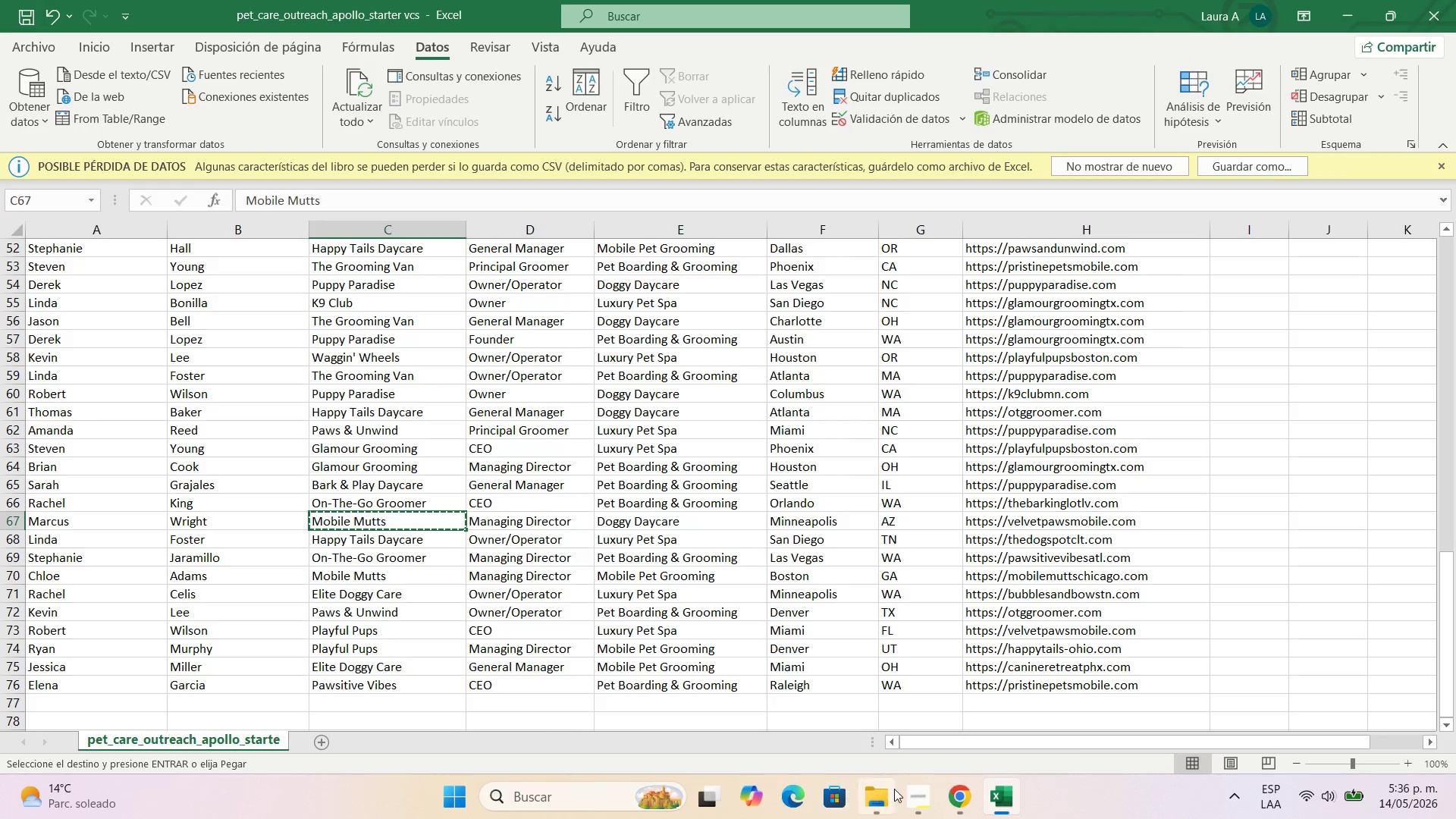 
left_click([957, 805])
 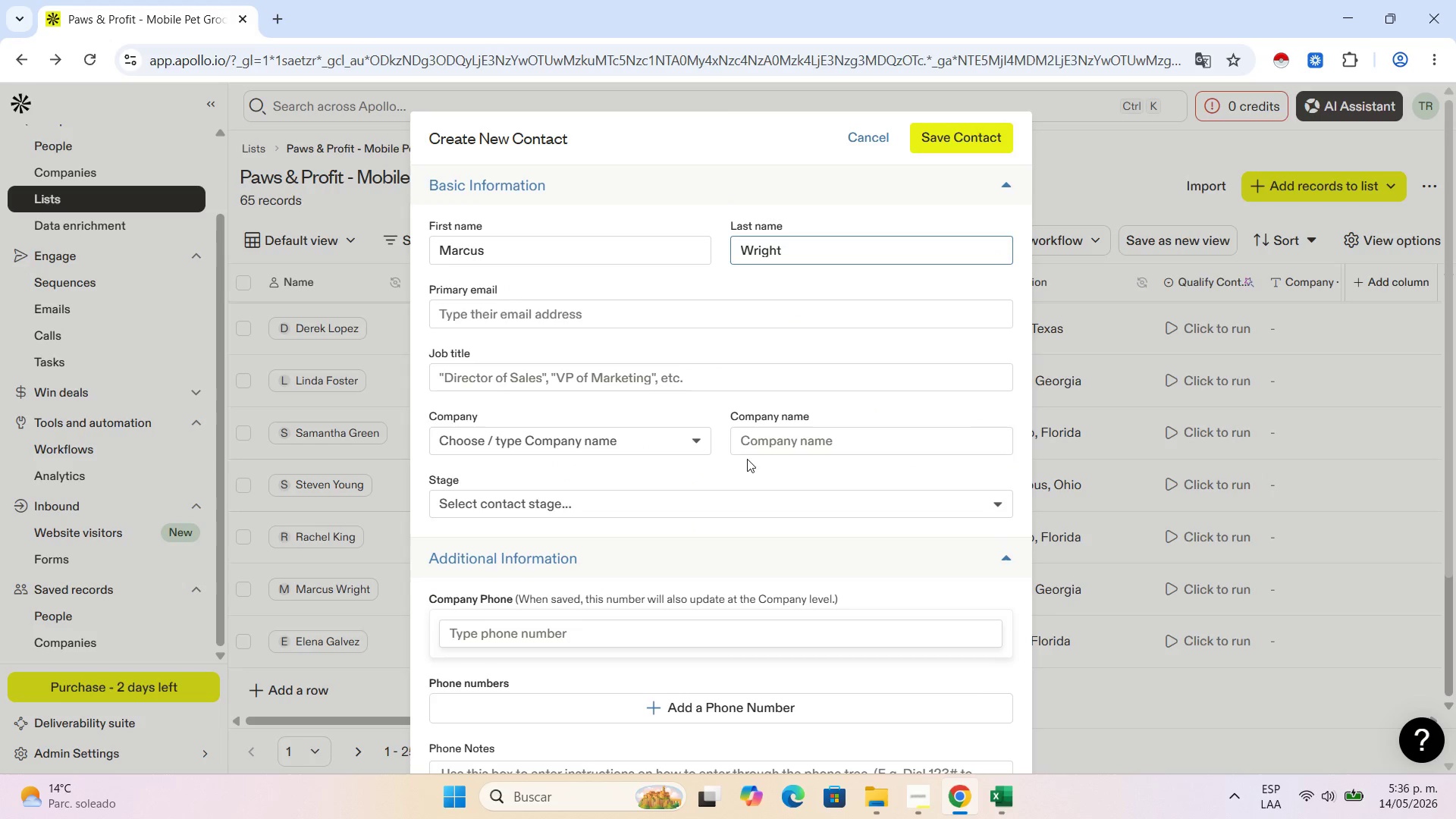 
left_click([771, 441])
 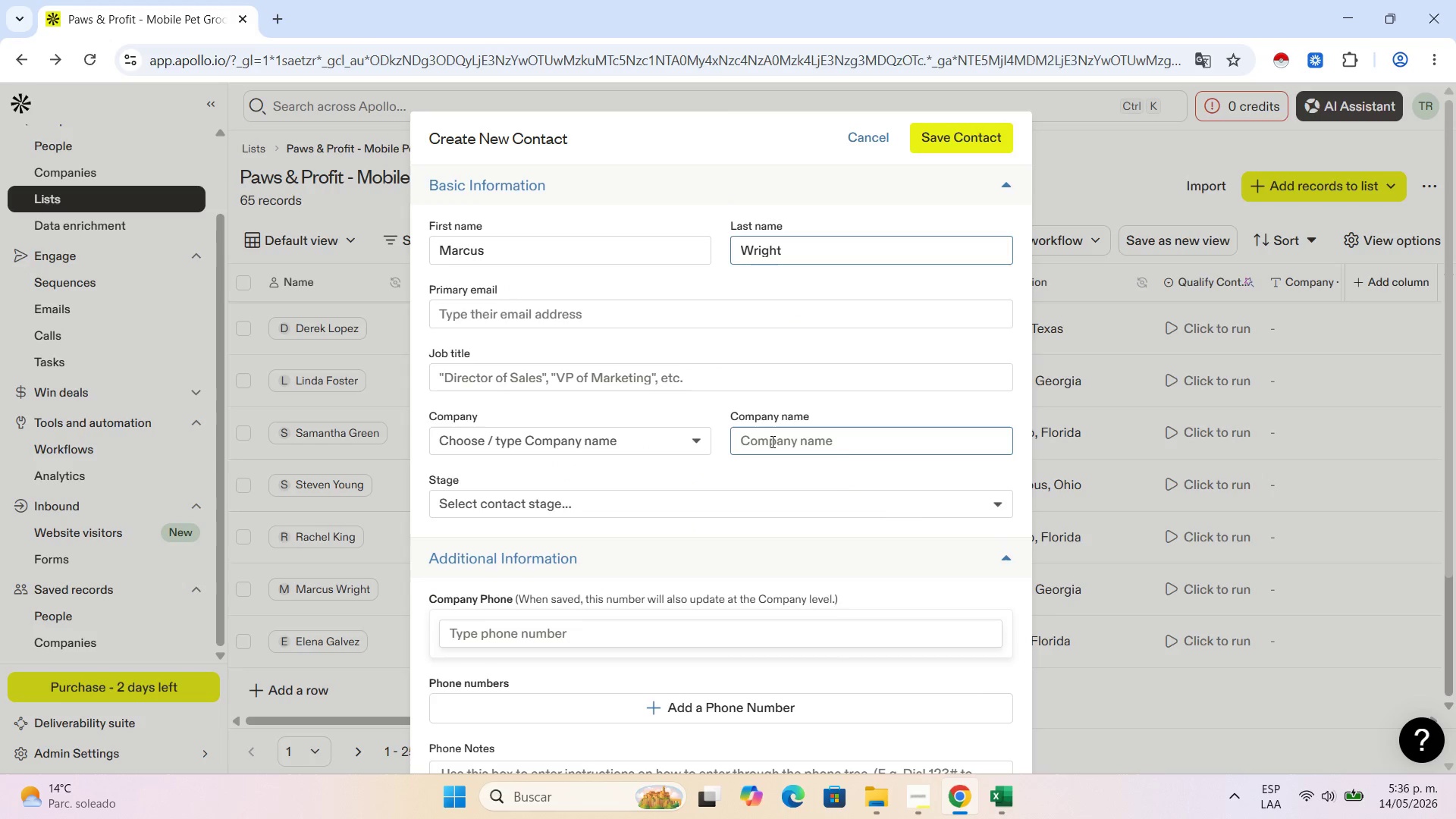 
key(Control+V)
 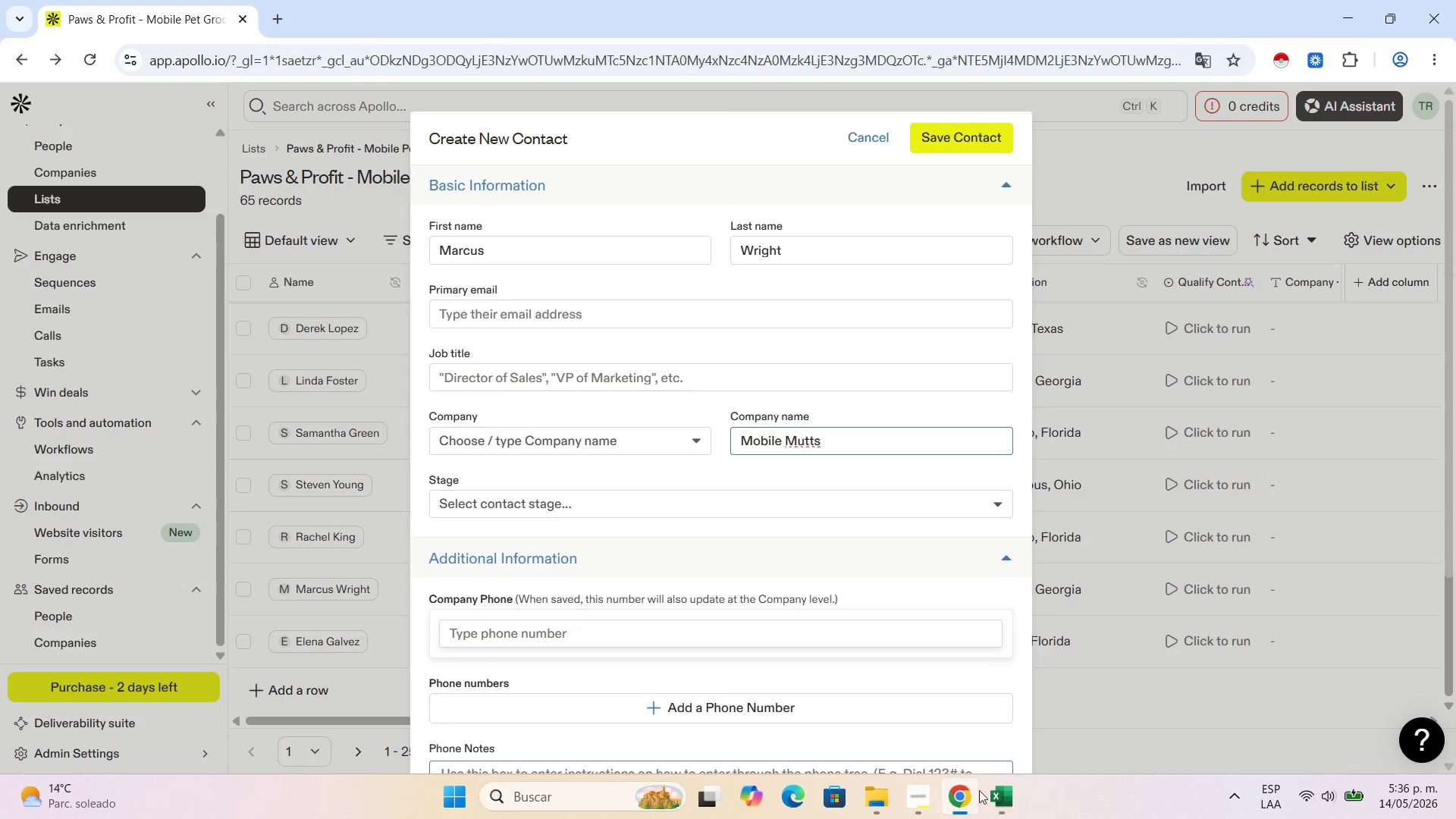 
left_click([989, 798])
 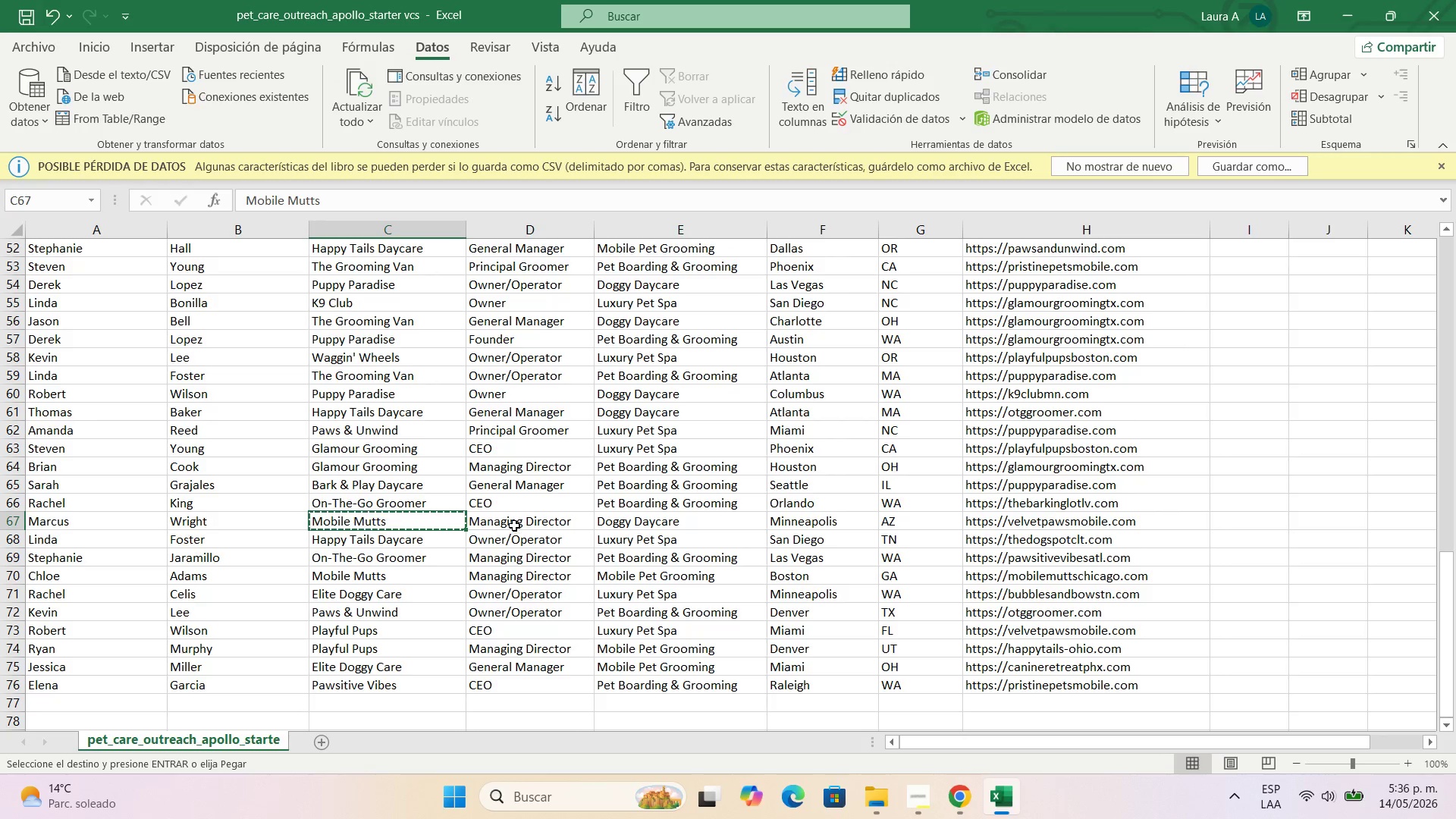 
left_click([514, 526])
 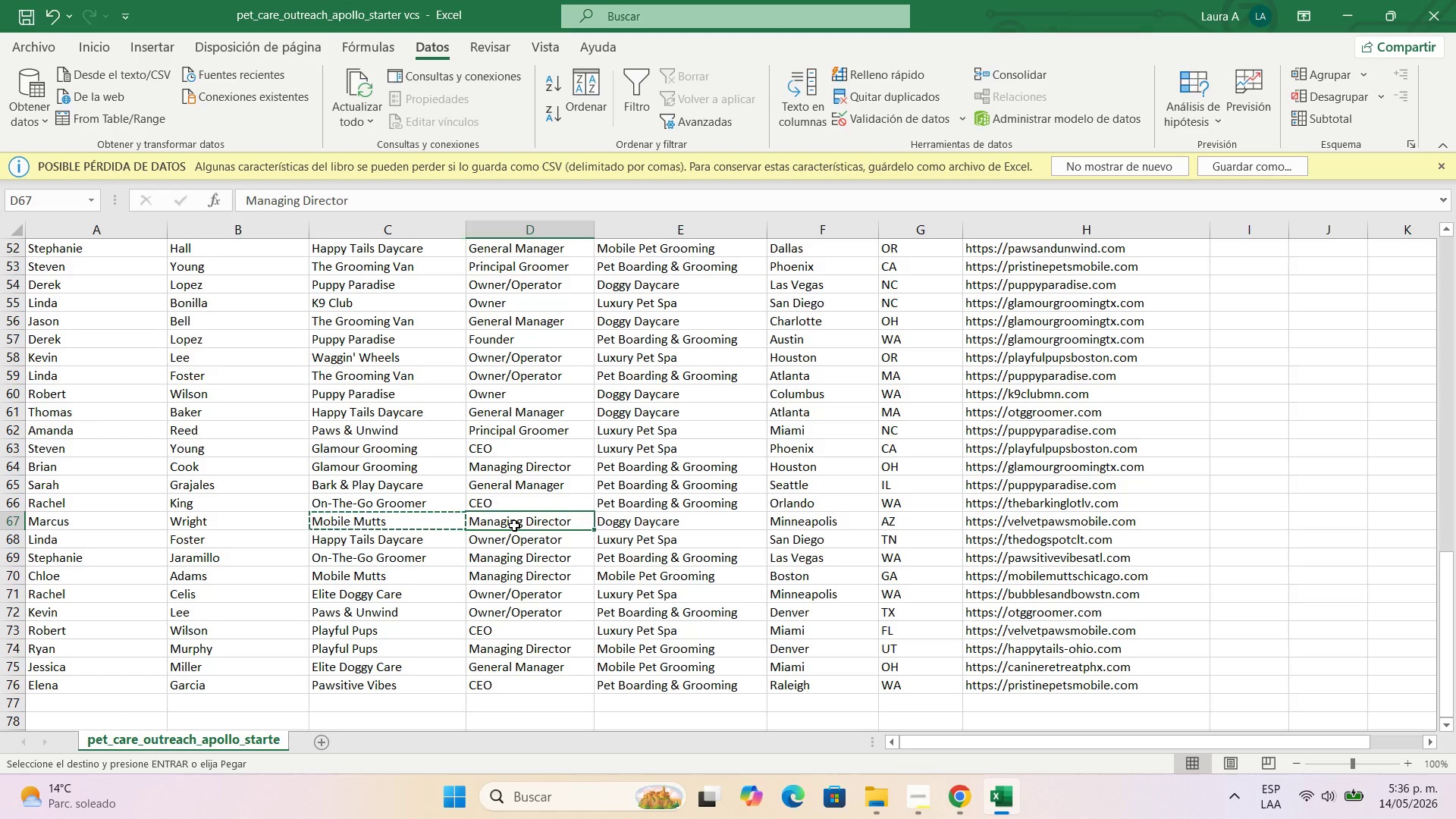 
key(Control+C)
 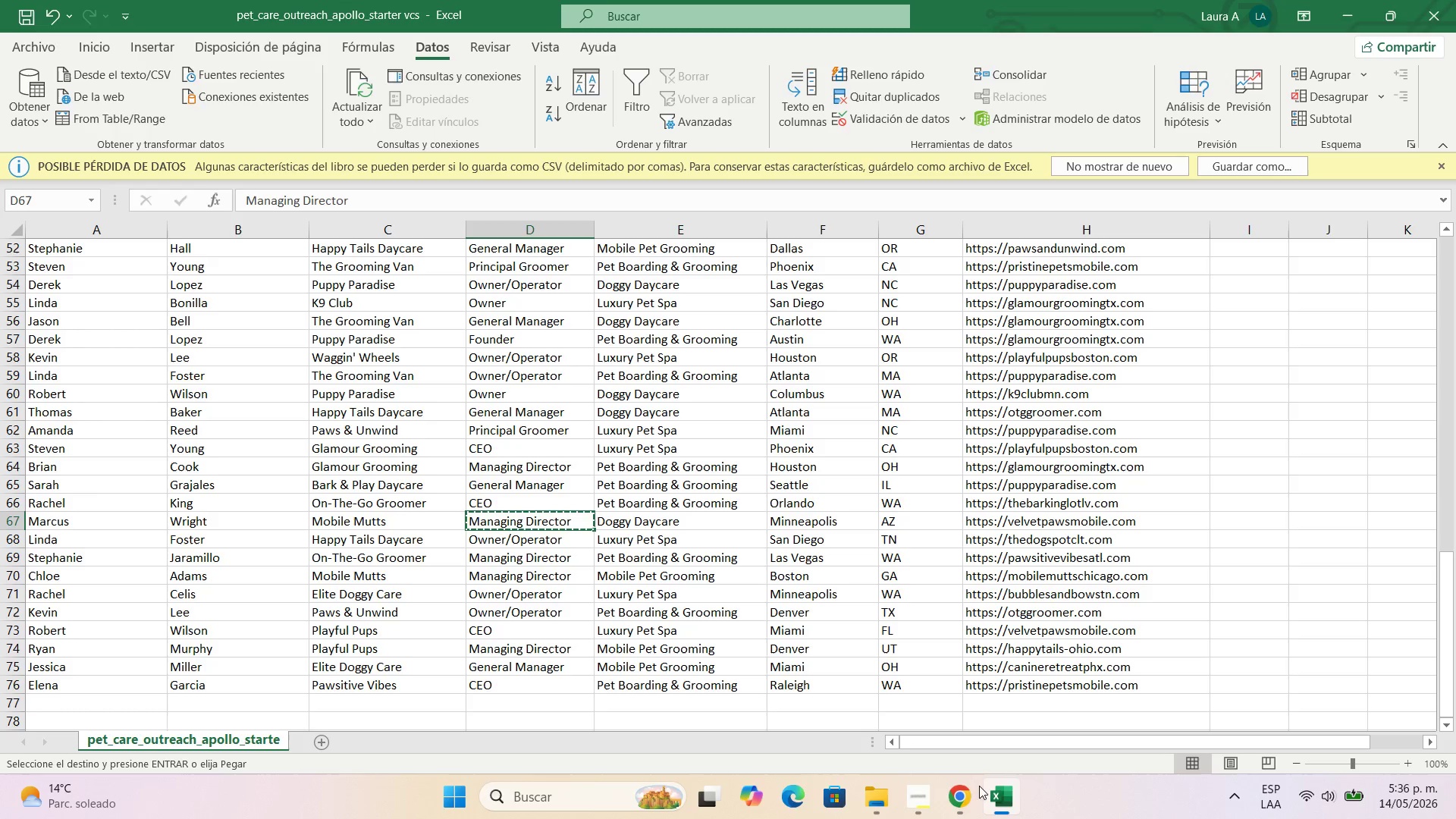 
left_click([968, 800])
 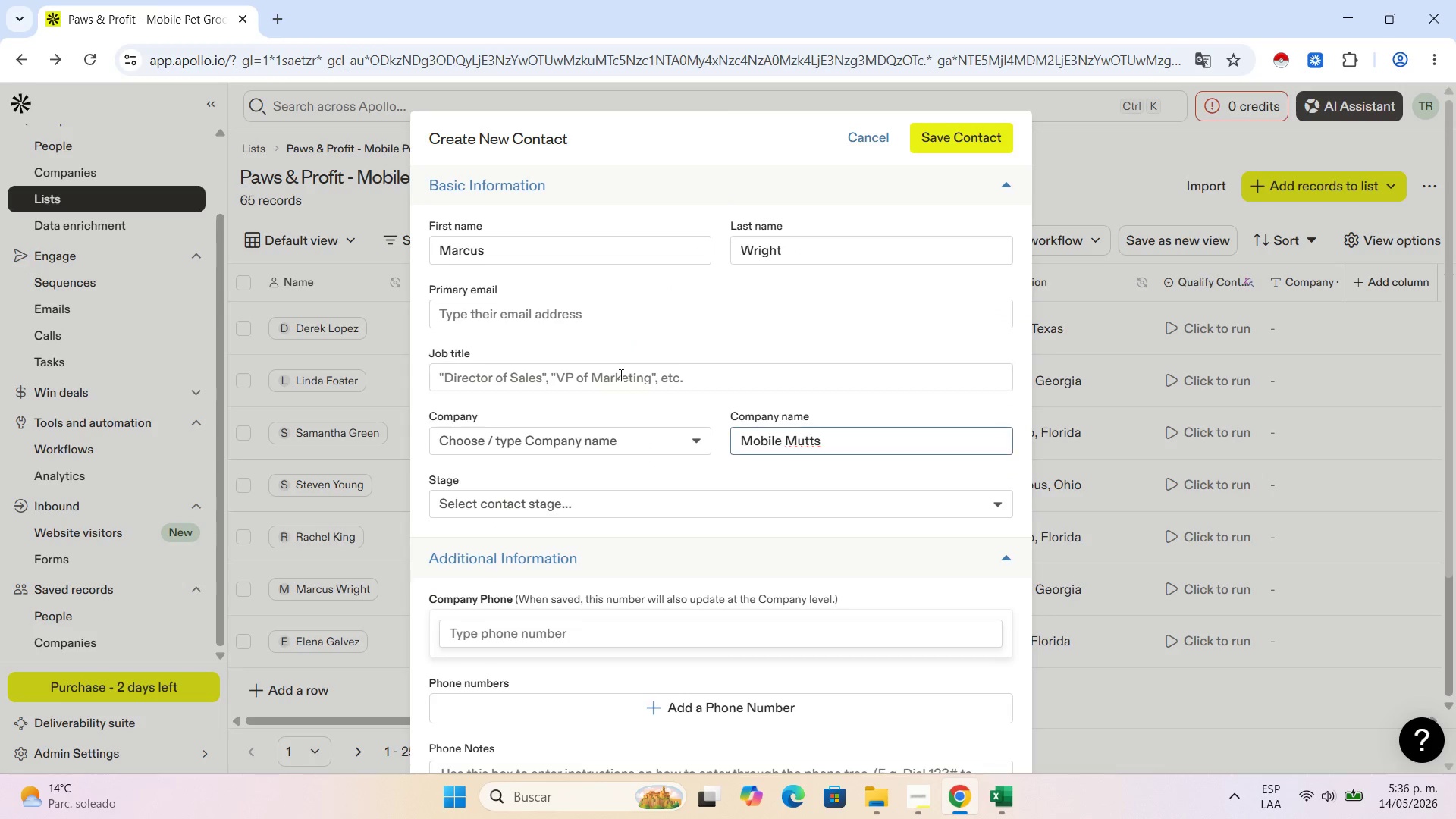 
left_click([613, 368])
 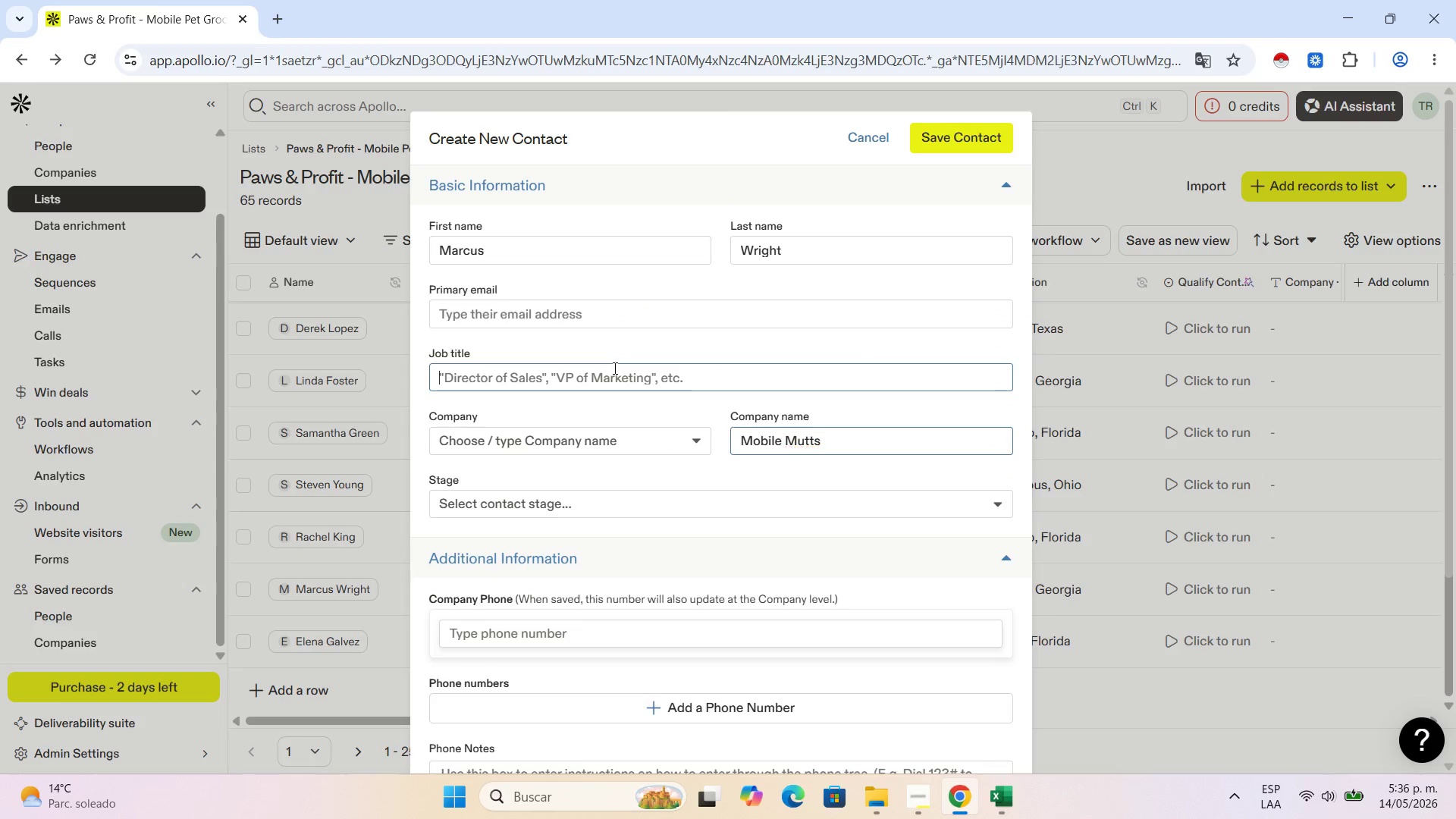 
key(Control+V)
 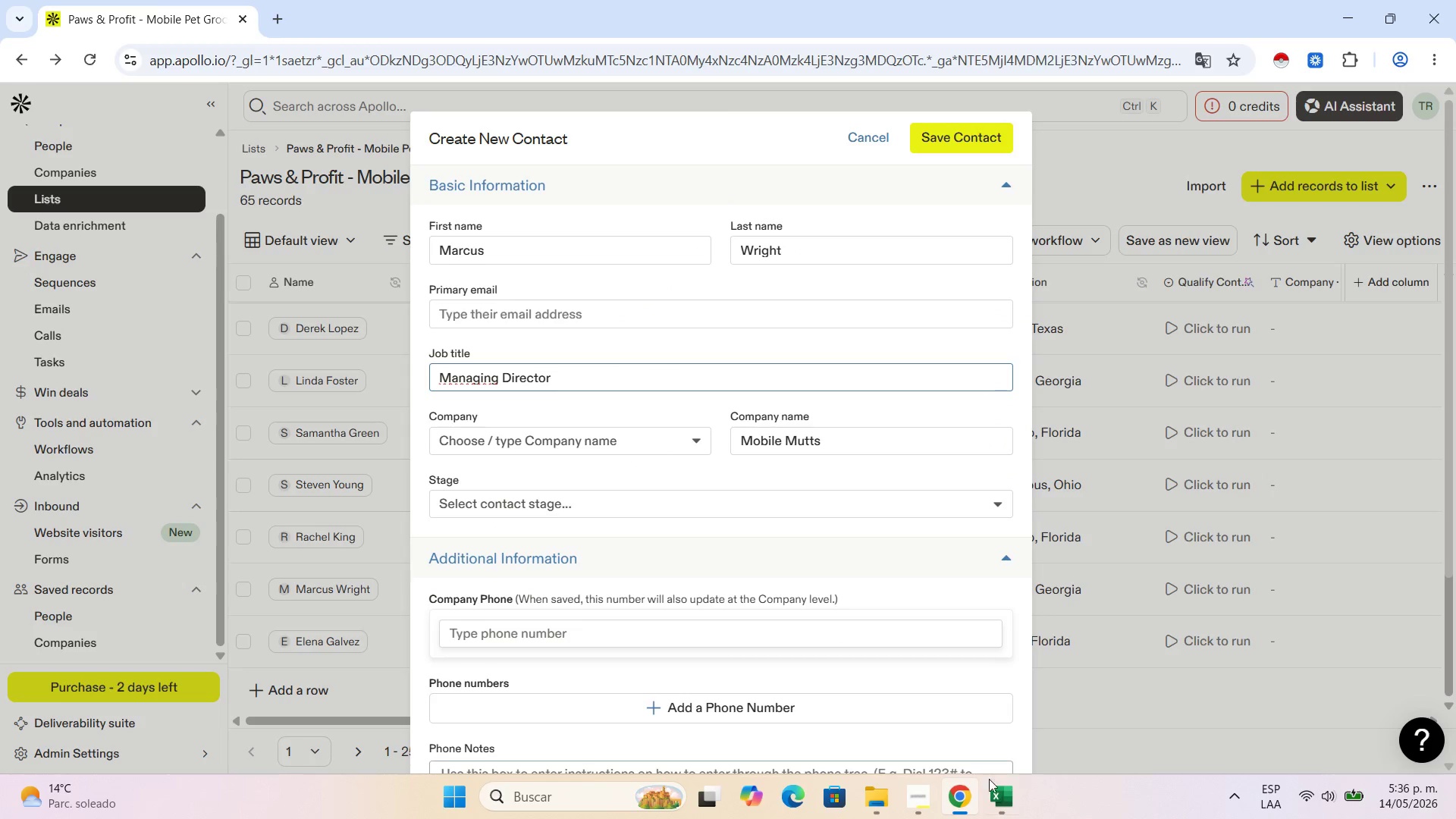 
left_click([999, 799])
 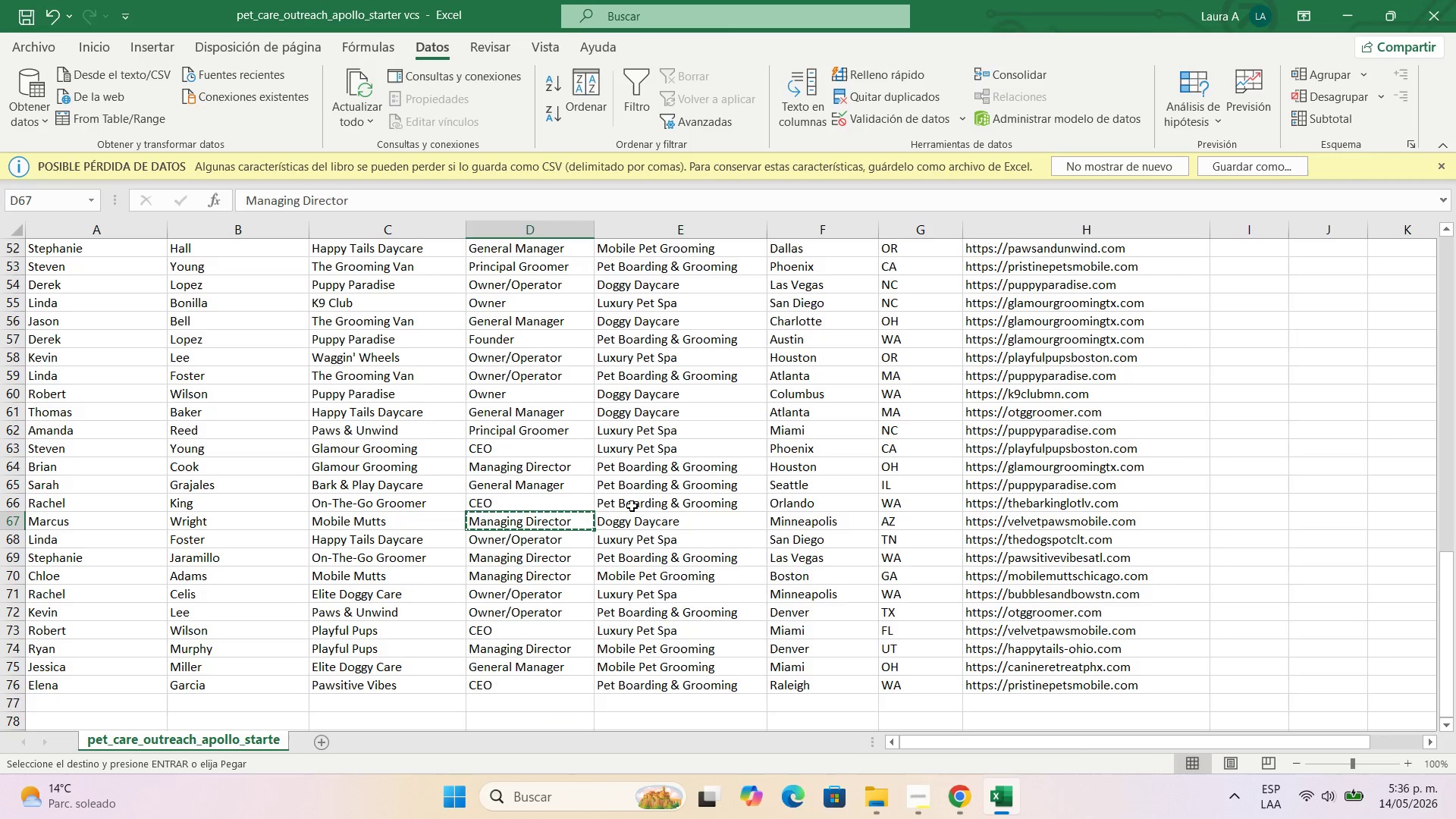 
left_click([639, 515])
 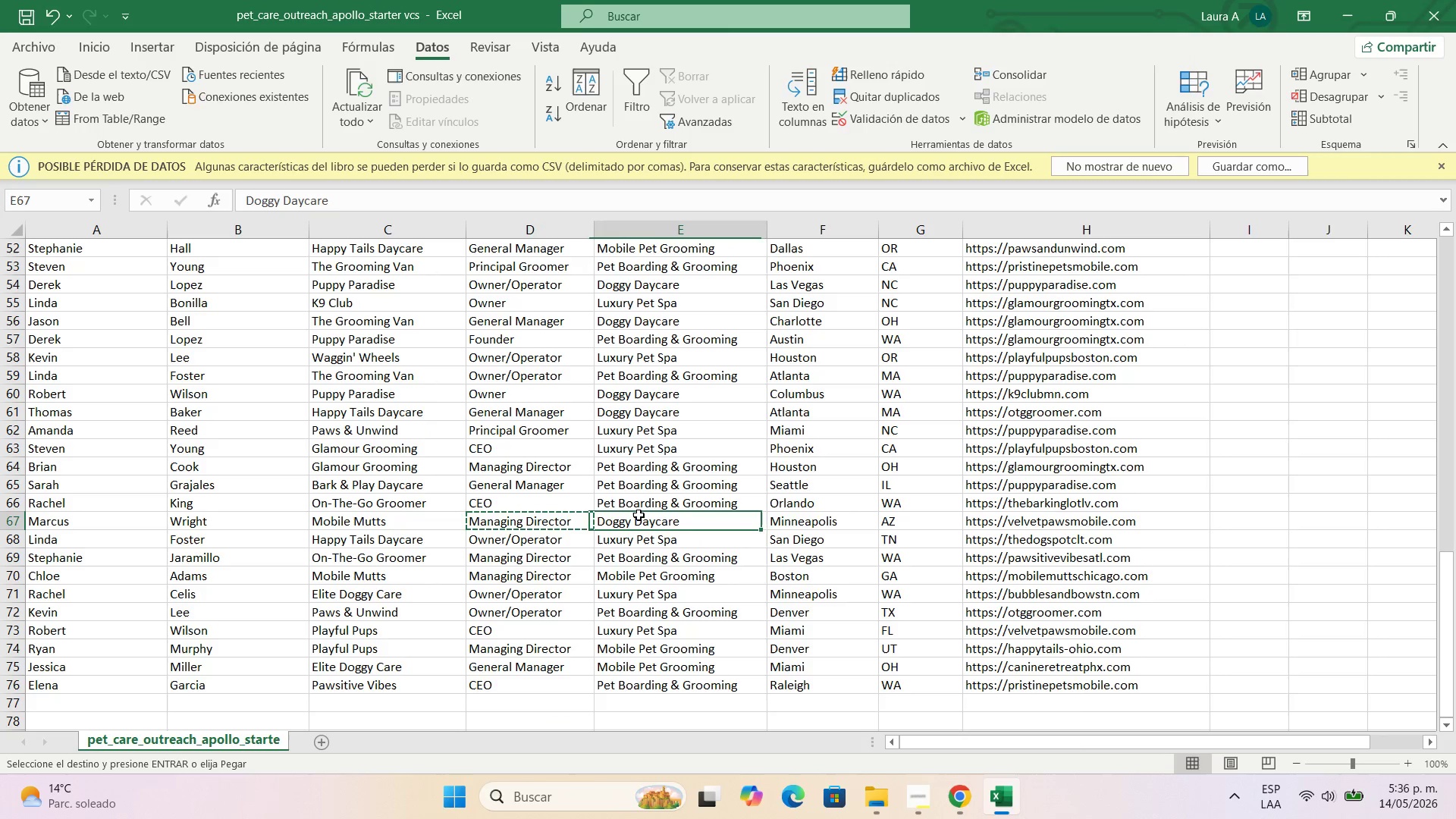 
key(Control+C)
 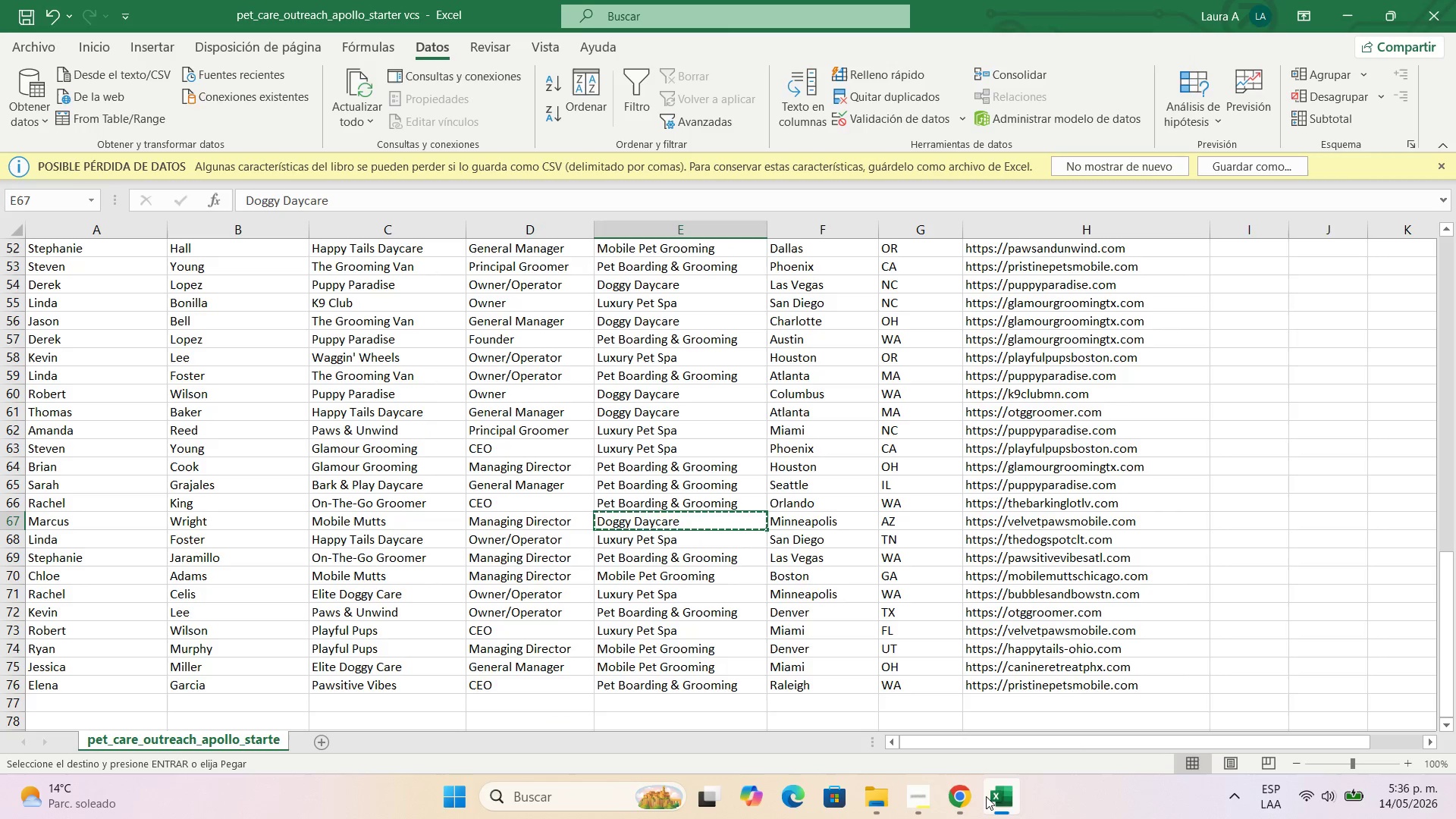 
left_click([971, 802])
 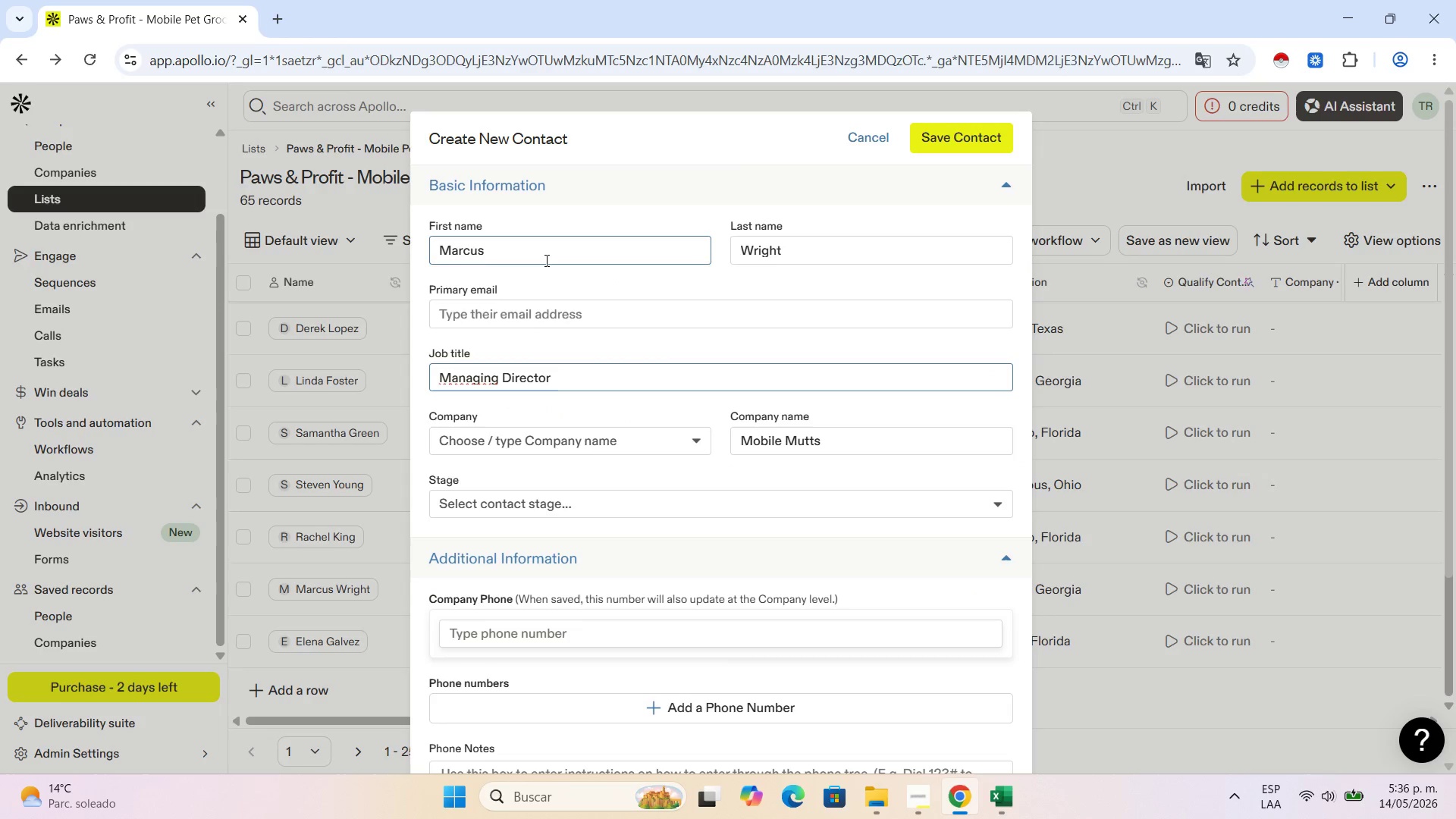 
scroll: coordinate [570, 401], scroll_direction: down, amount: 4.0
 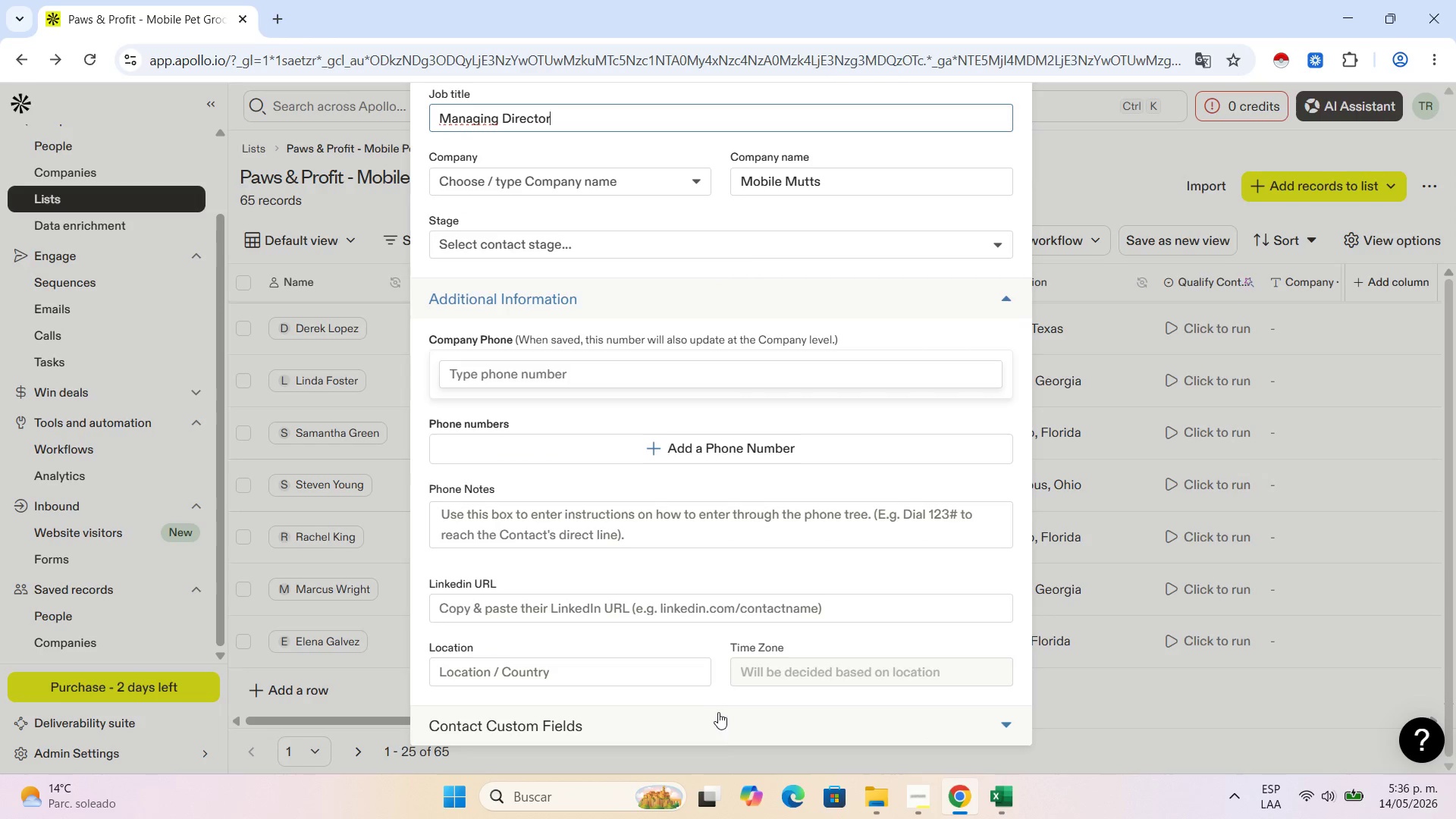 
left_click([722, 725])
 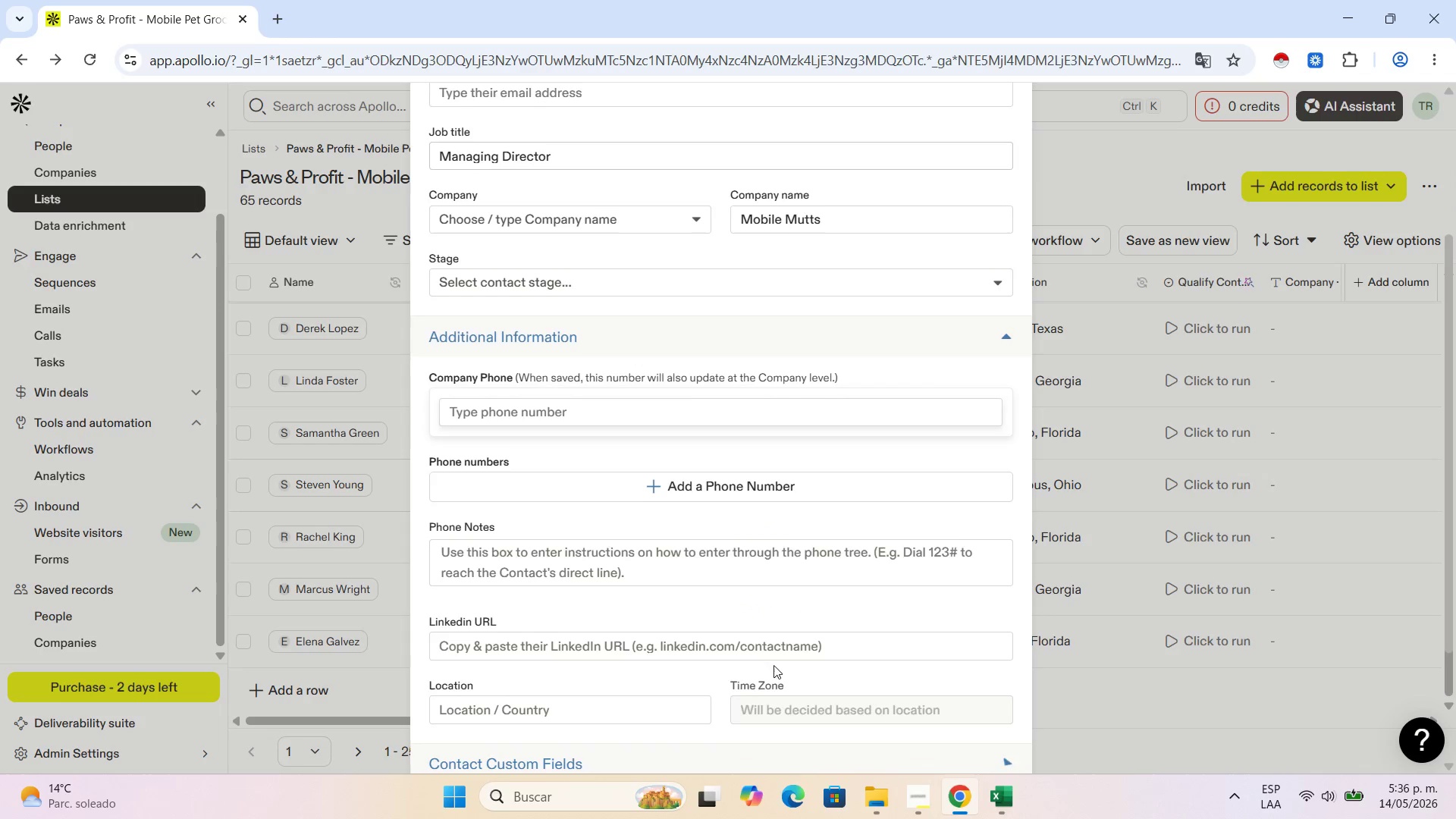 
scroll: coordinate [780, 651], scroll_direction: down, amount: 5.0
 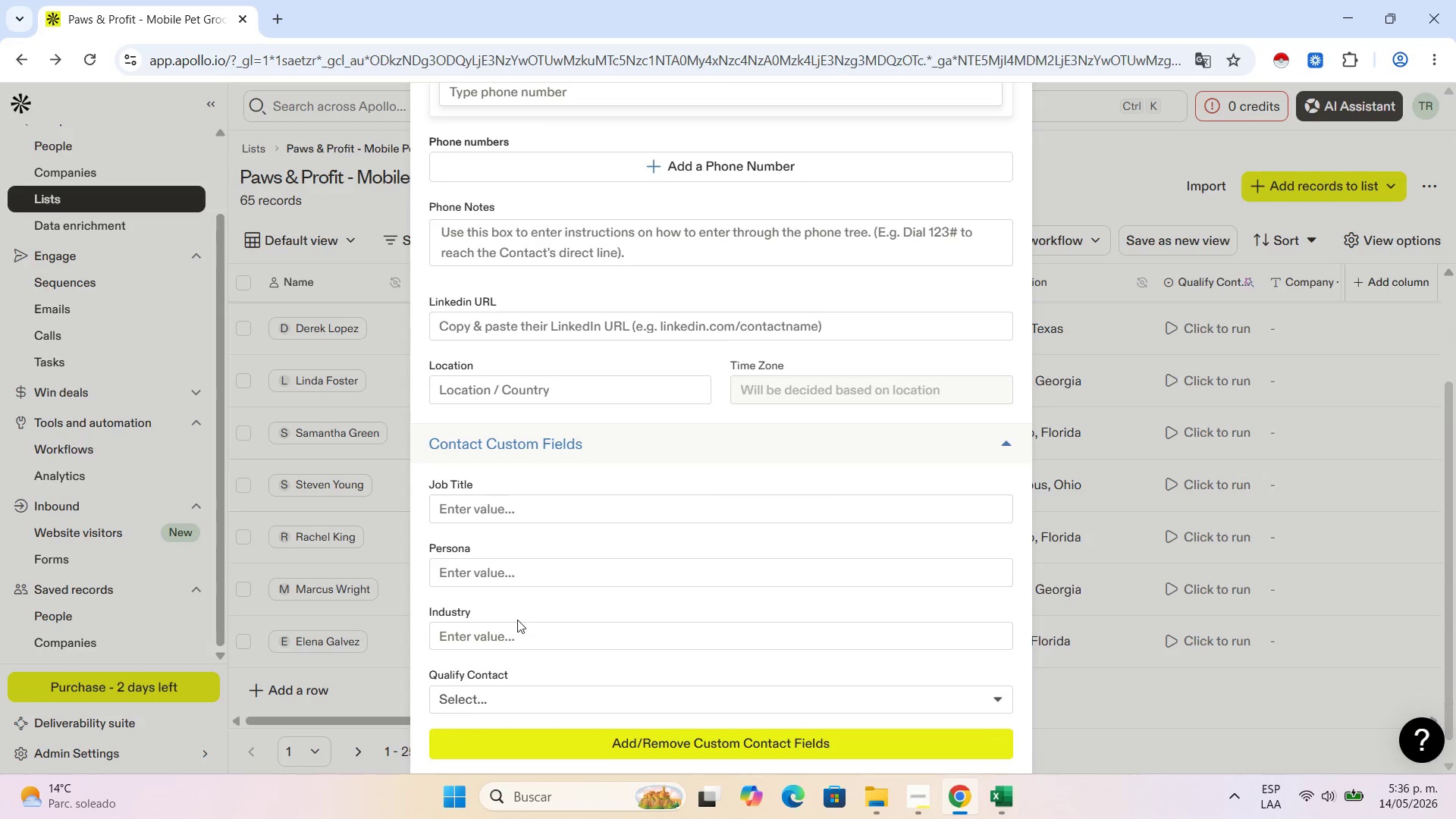 
double_click([527, 626])
 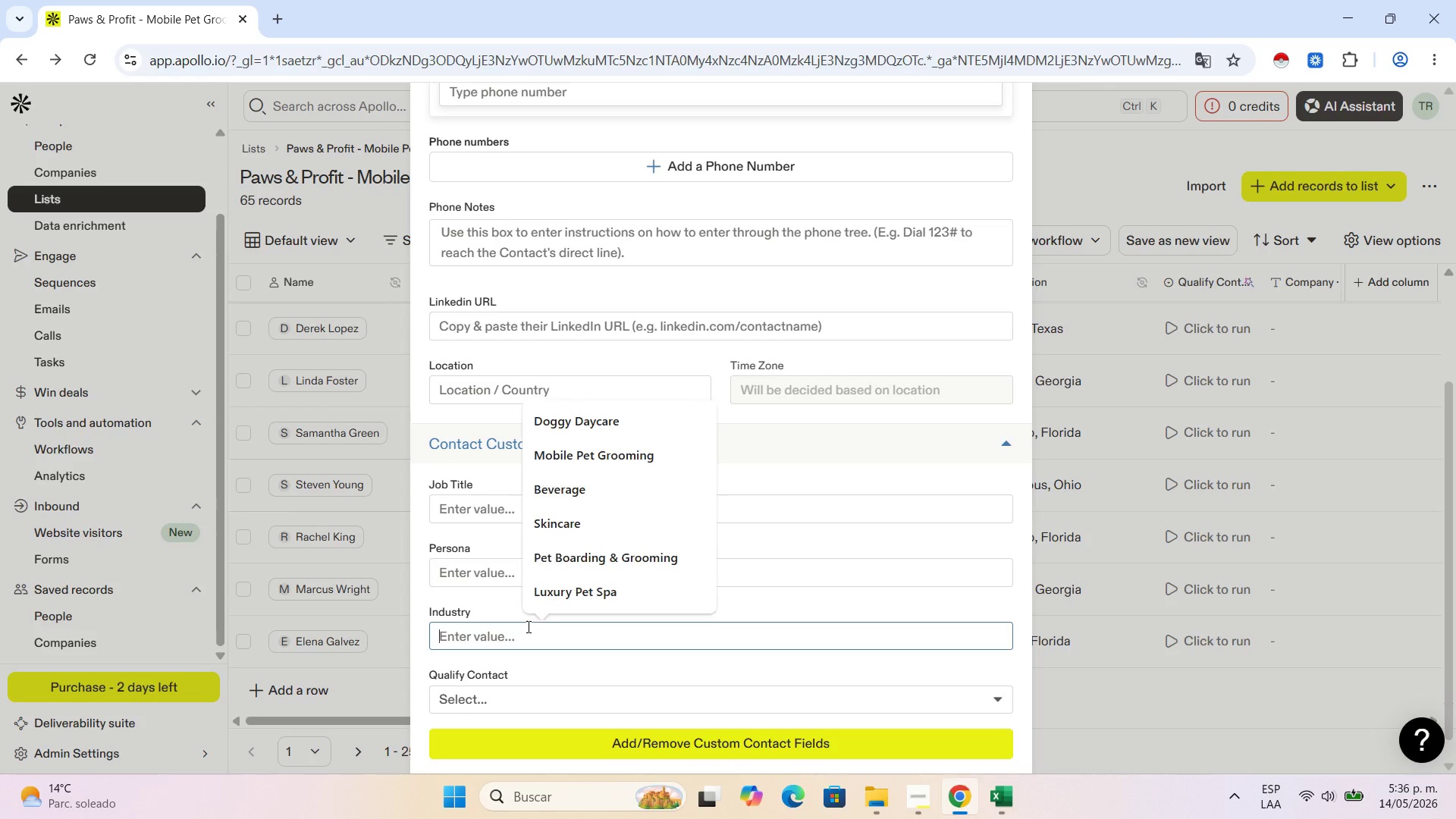 
key(Control+V)
 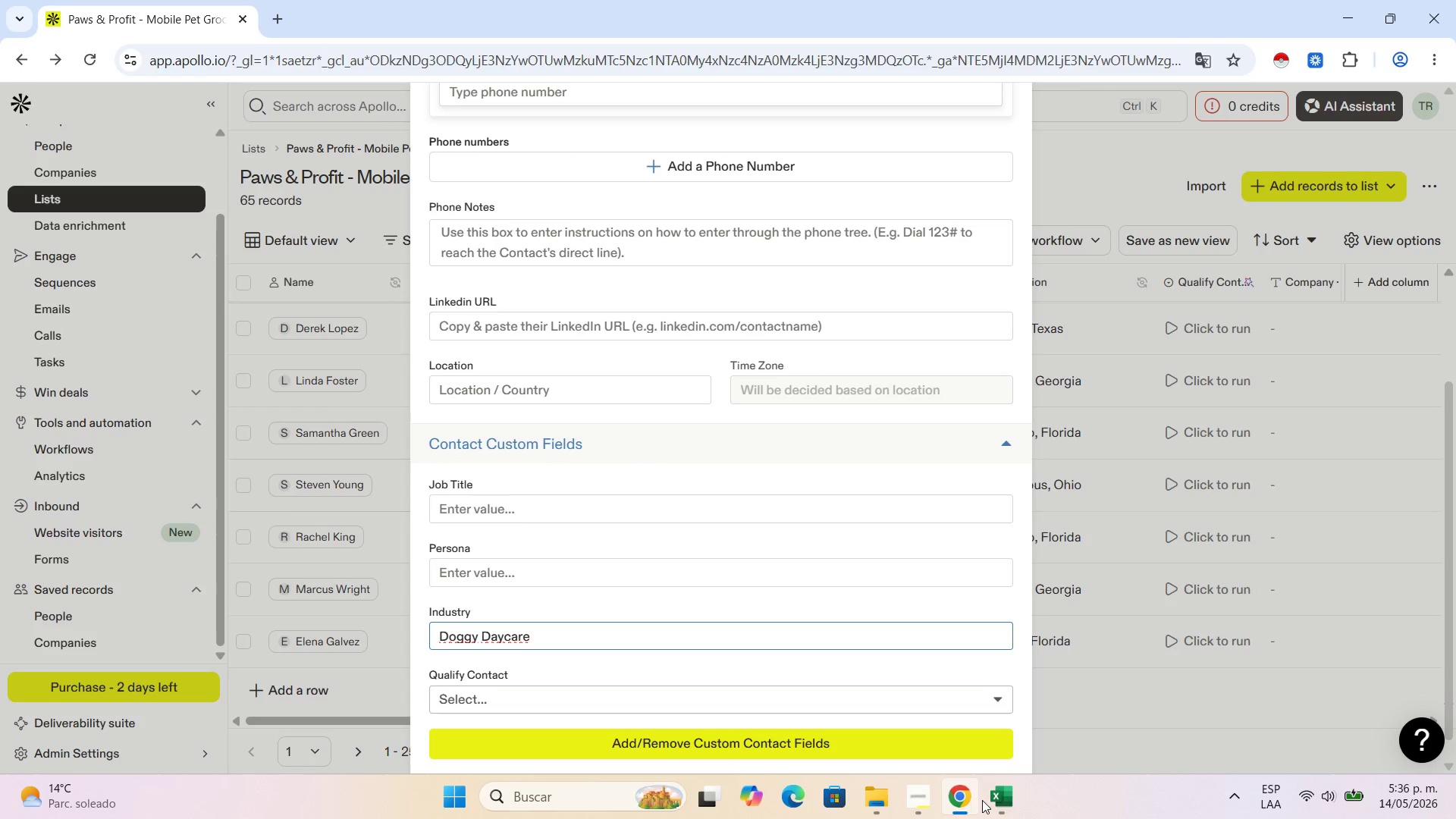 
left_click([1001, 804])
 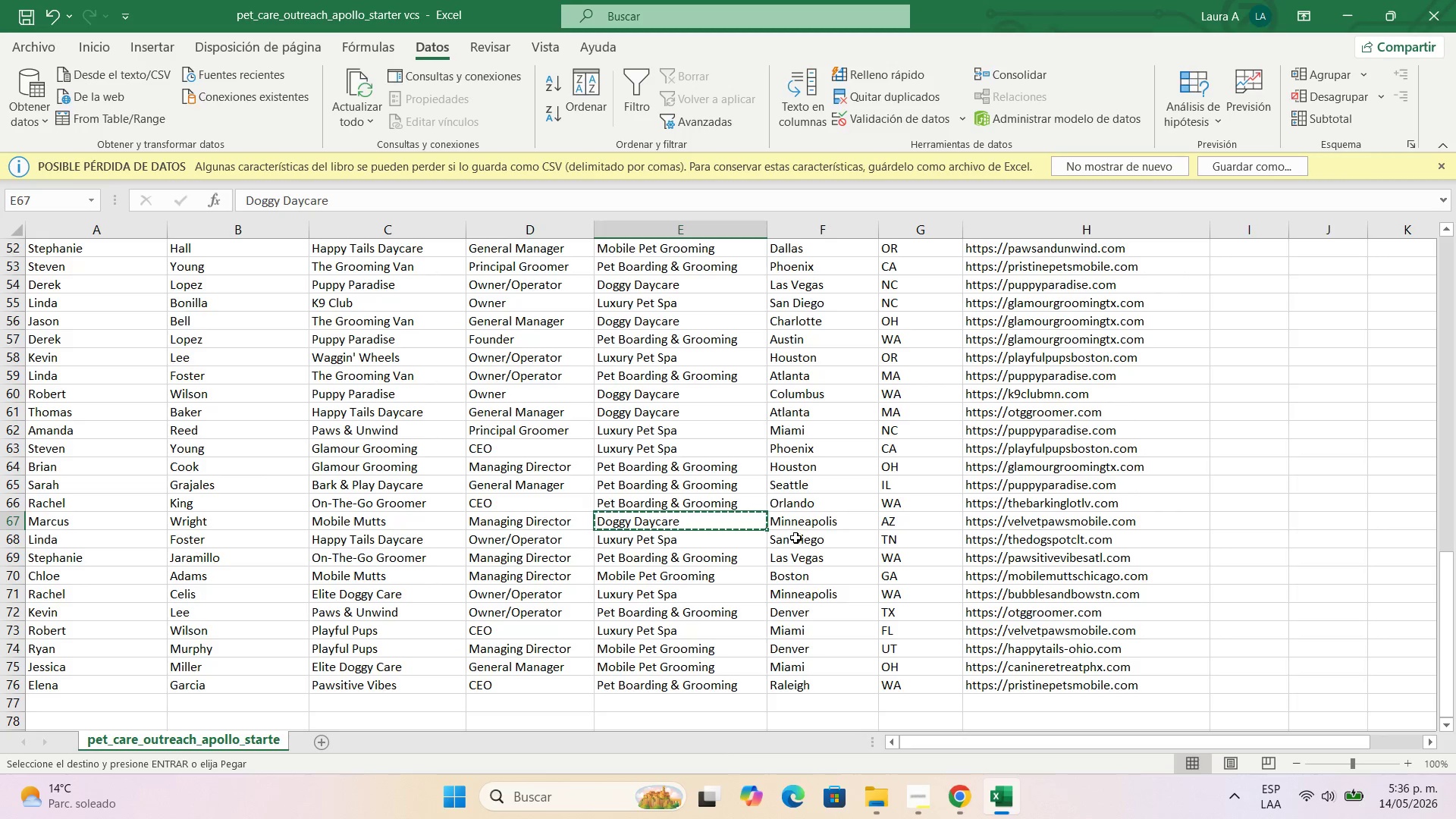 
left_click([802, 529])
 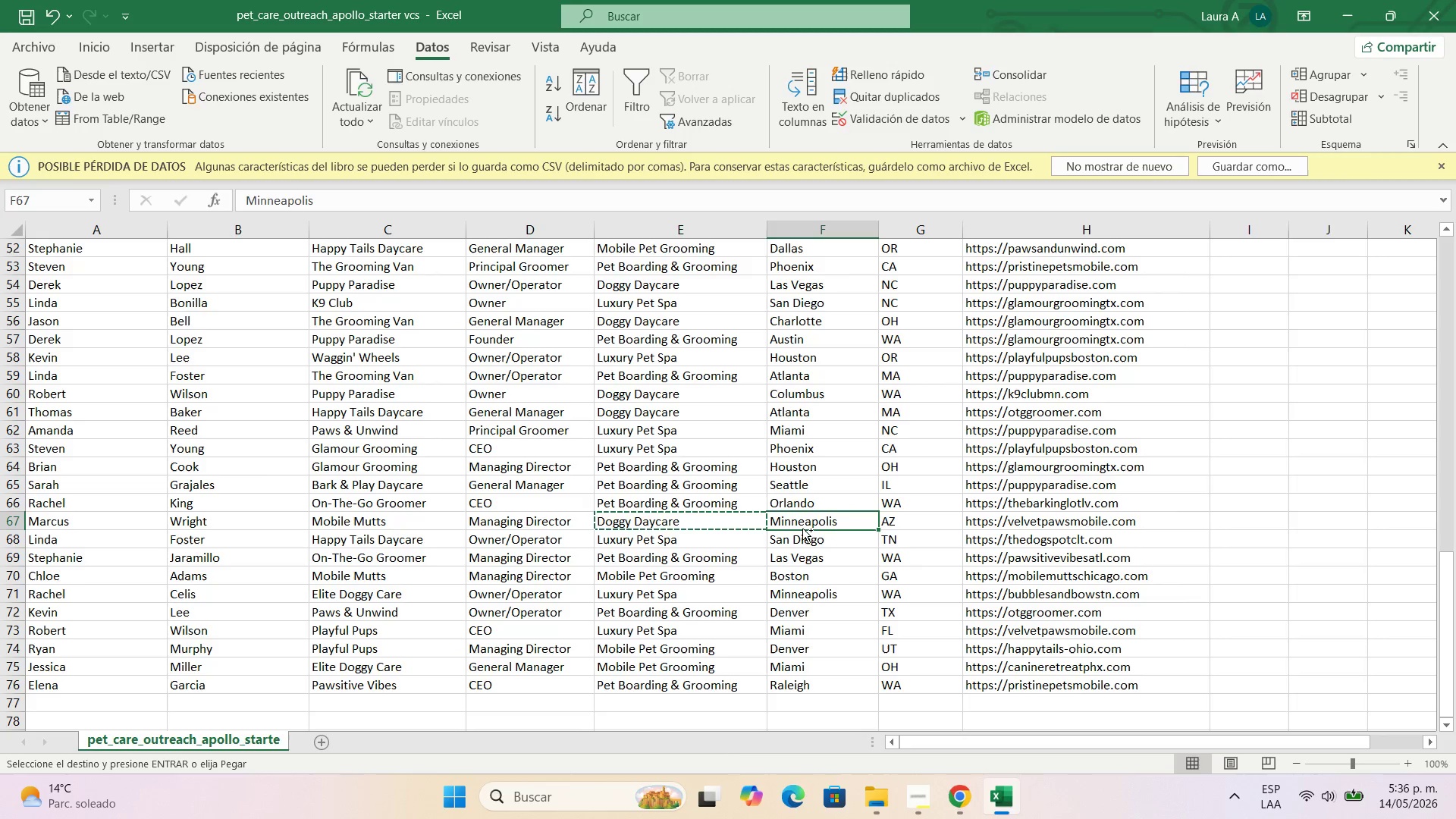 
key(Control+C)
 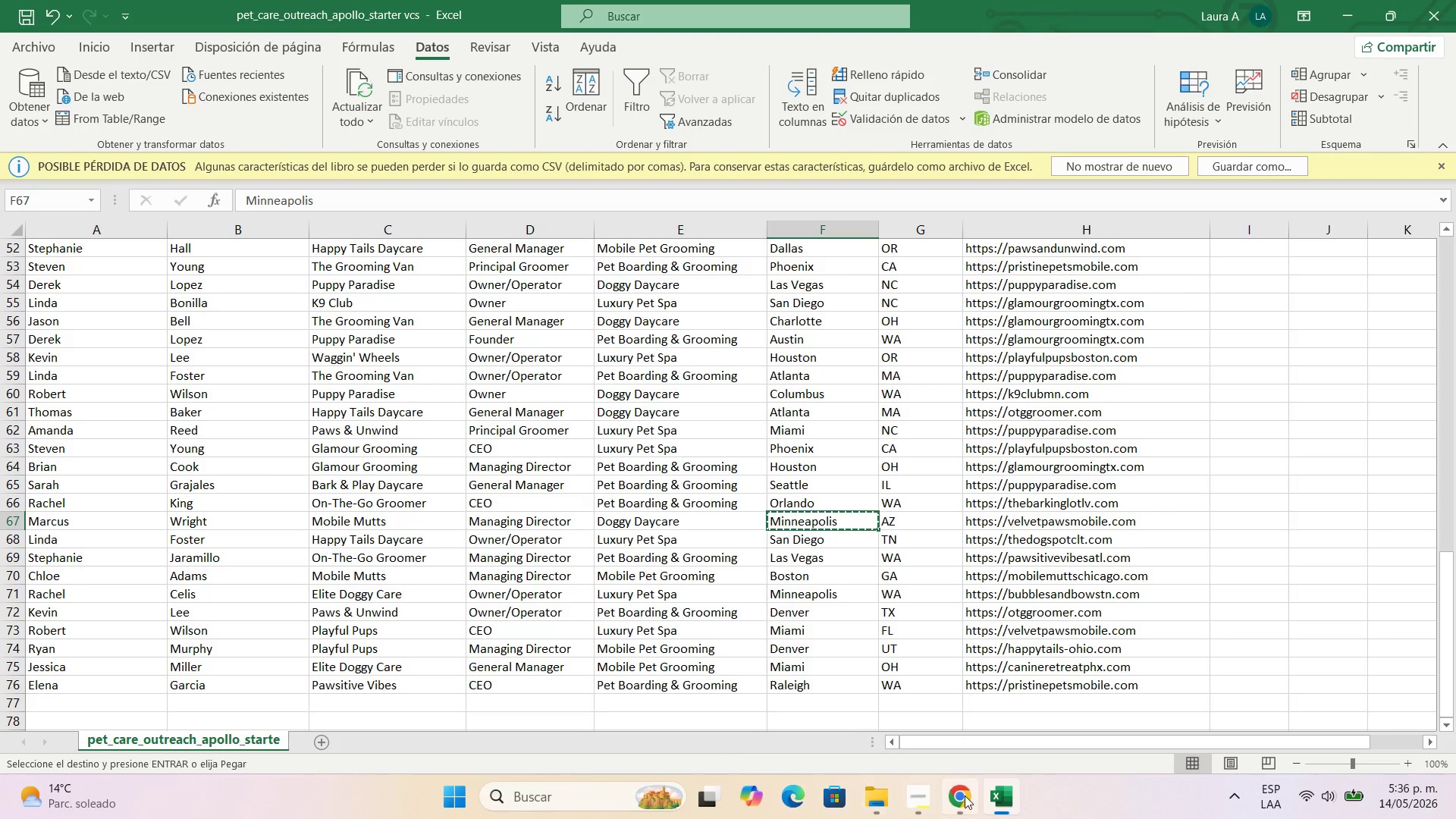 
left_click([958, 793])
 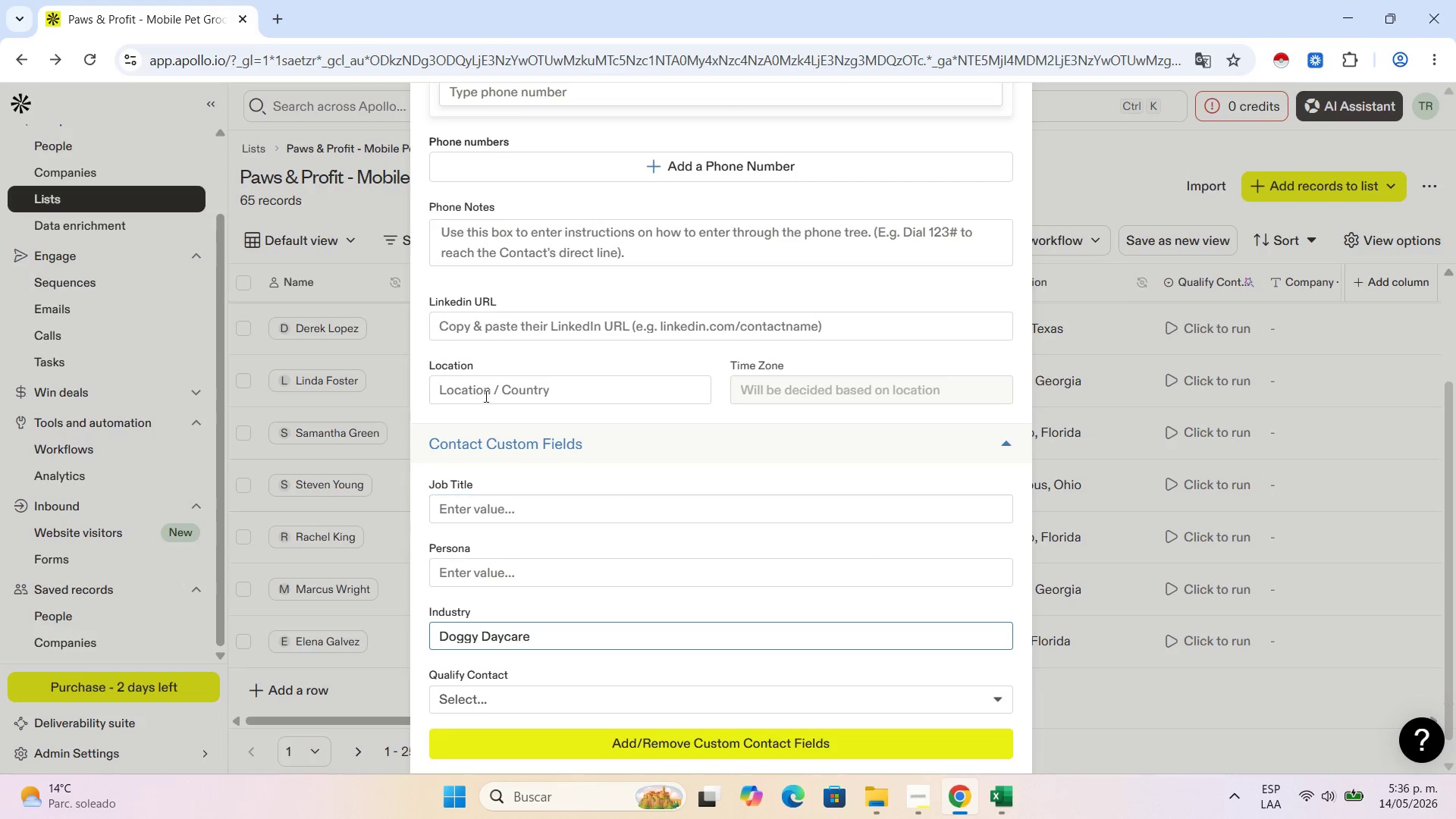 
left_click([490, 388])
 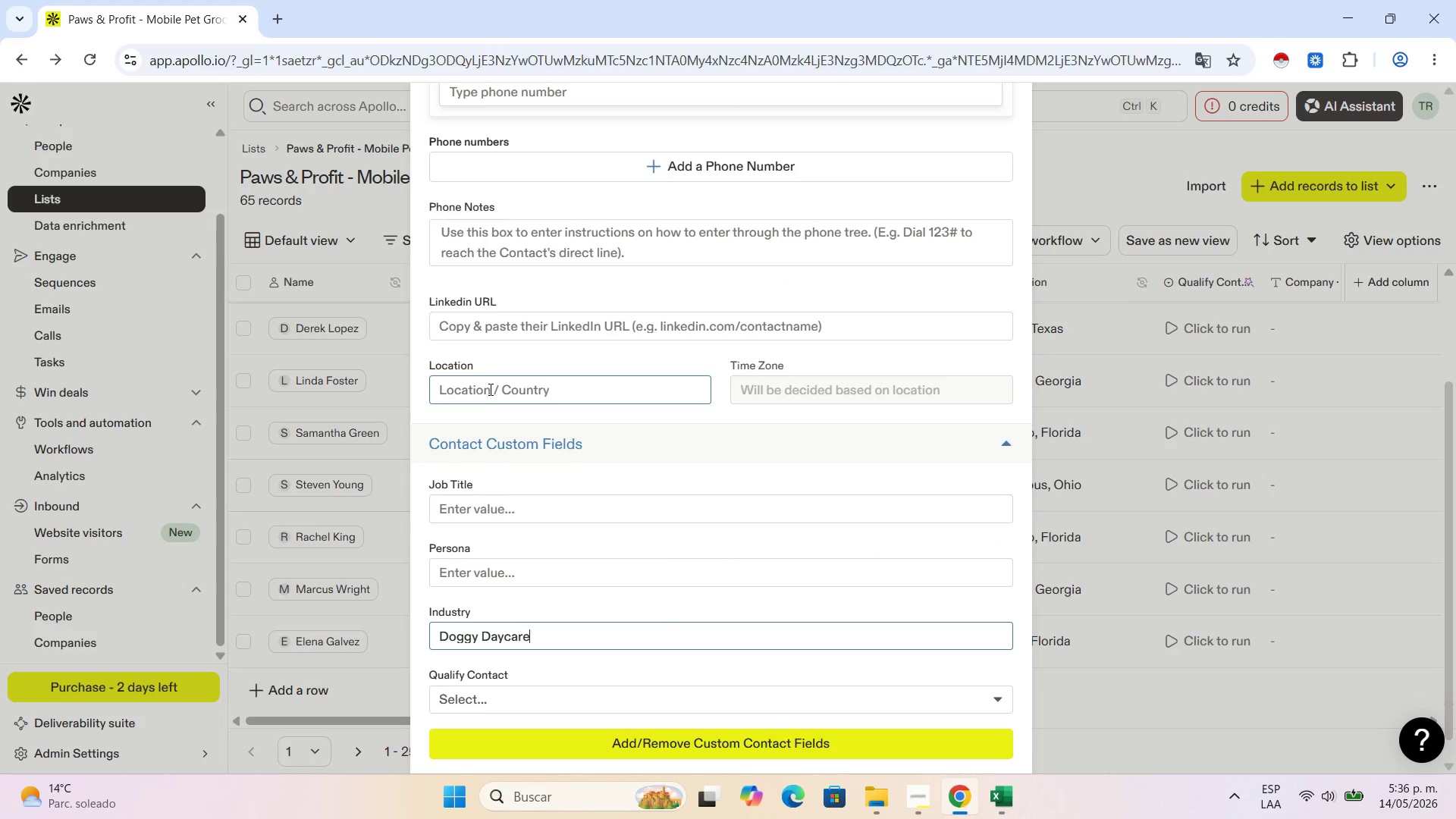 
key(Control+V)
 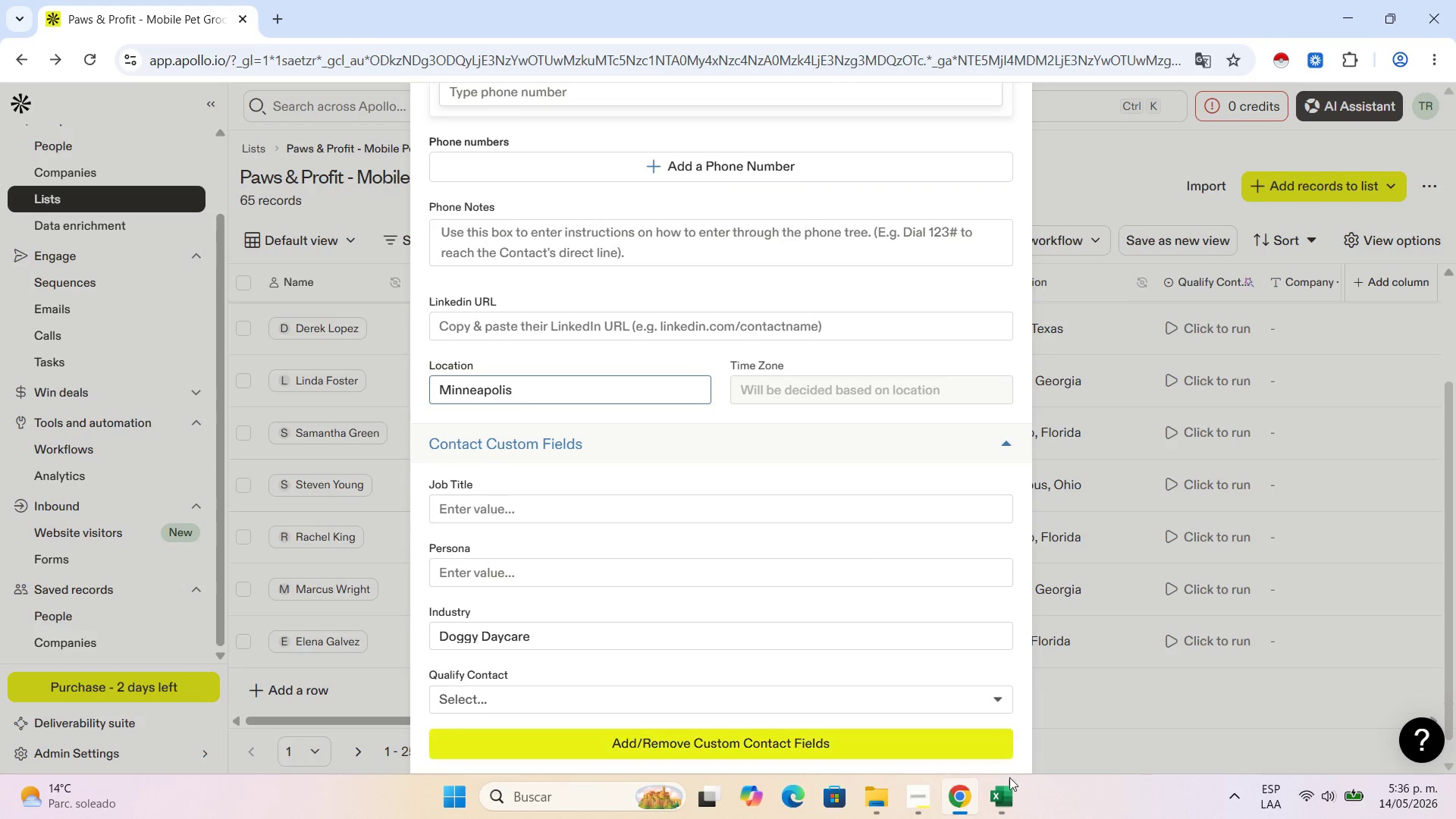 
left_click([1009, 785])
 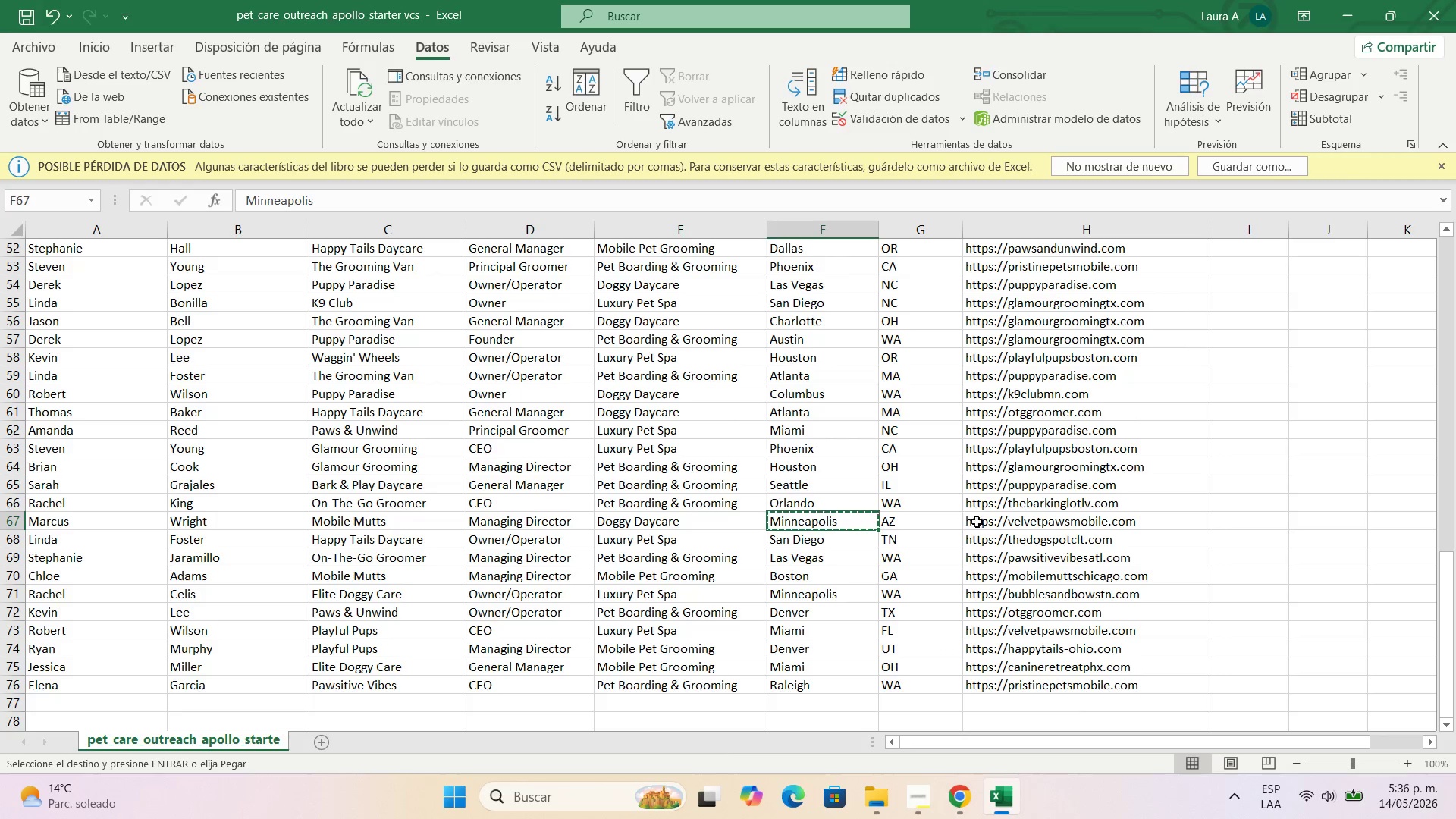 
left_click([990, 522])
 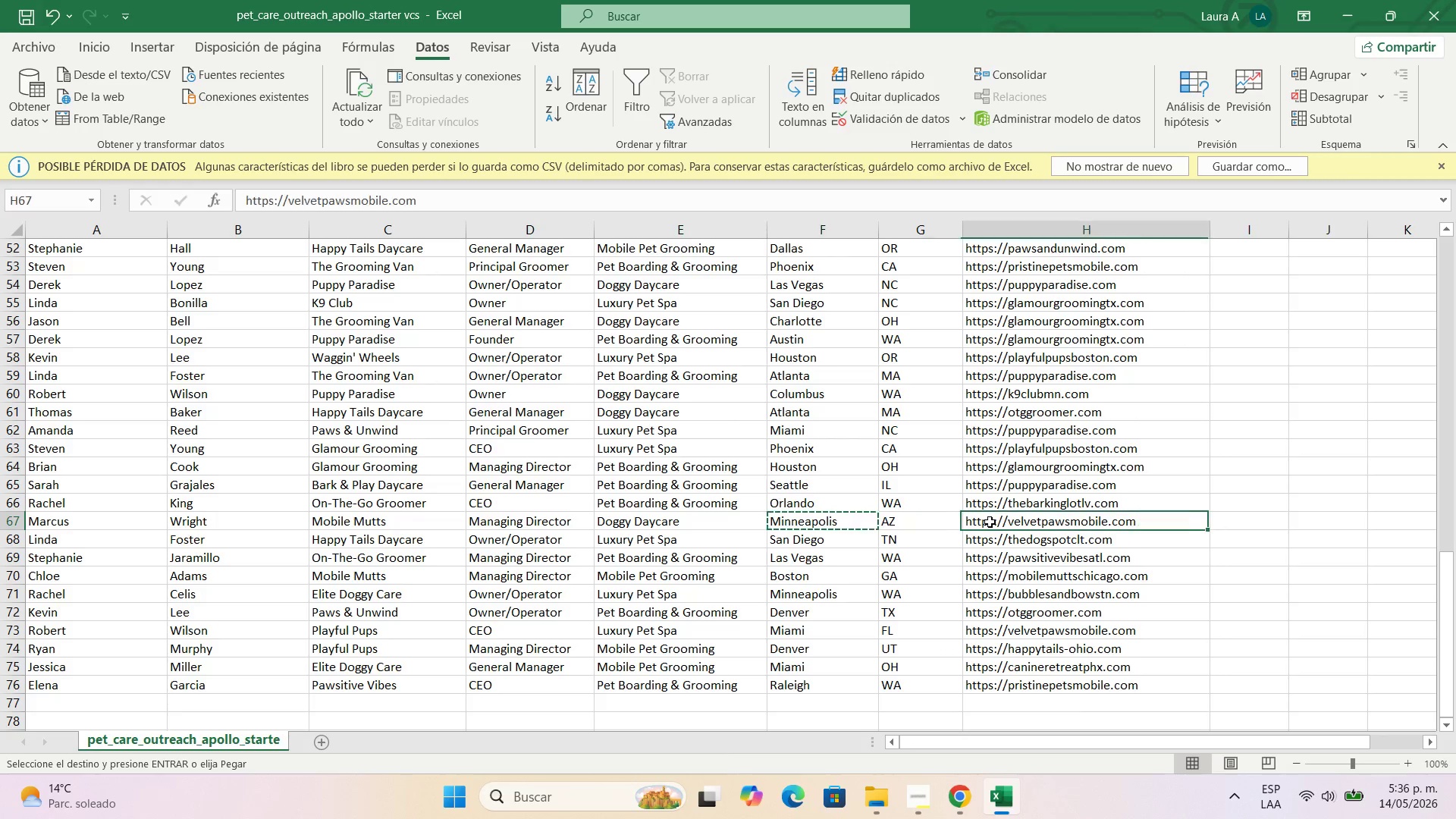 
key(Control+C)
 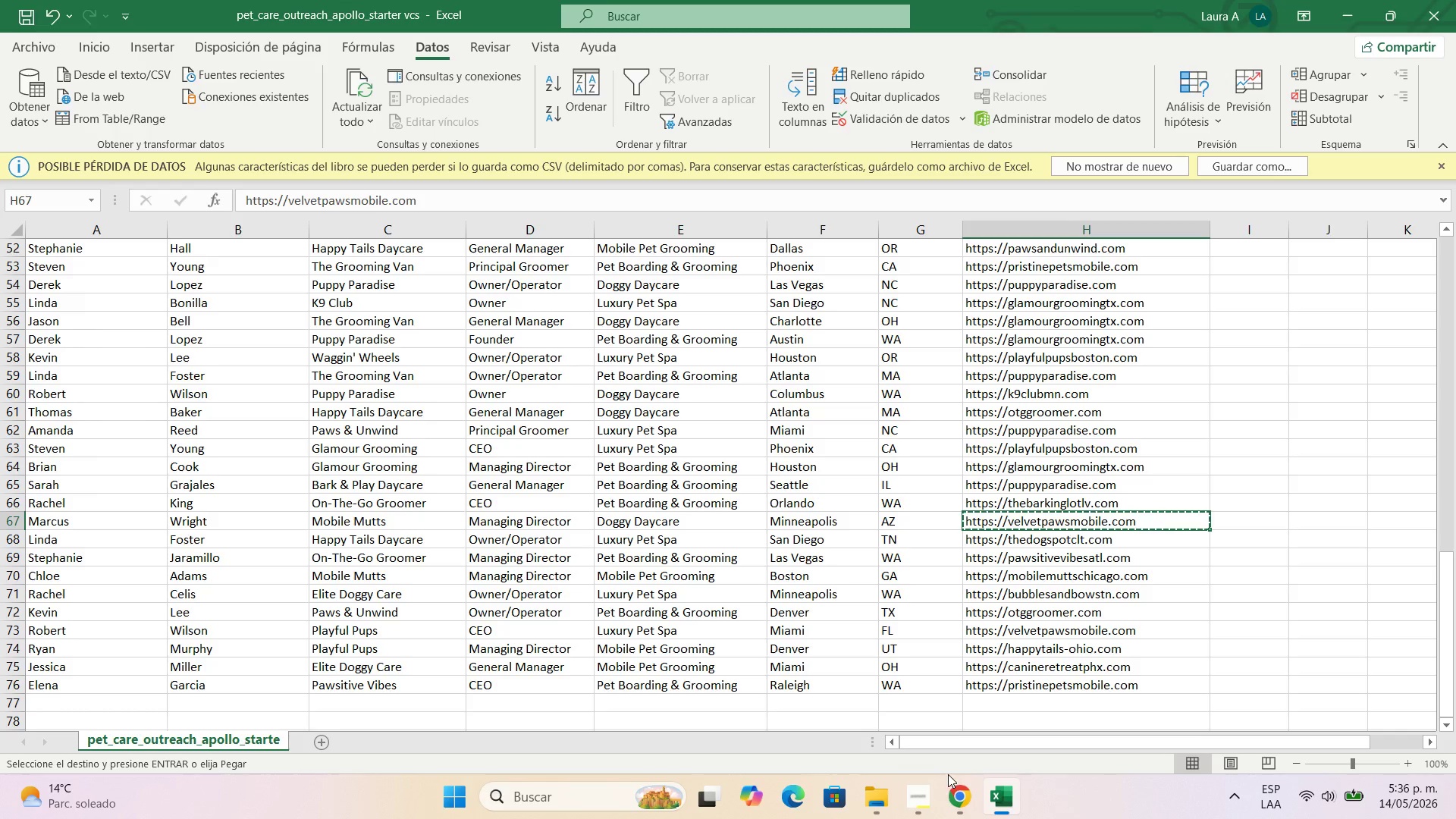 
left_click([956, 789])
 